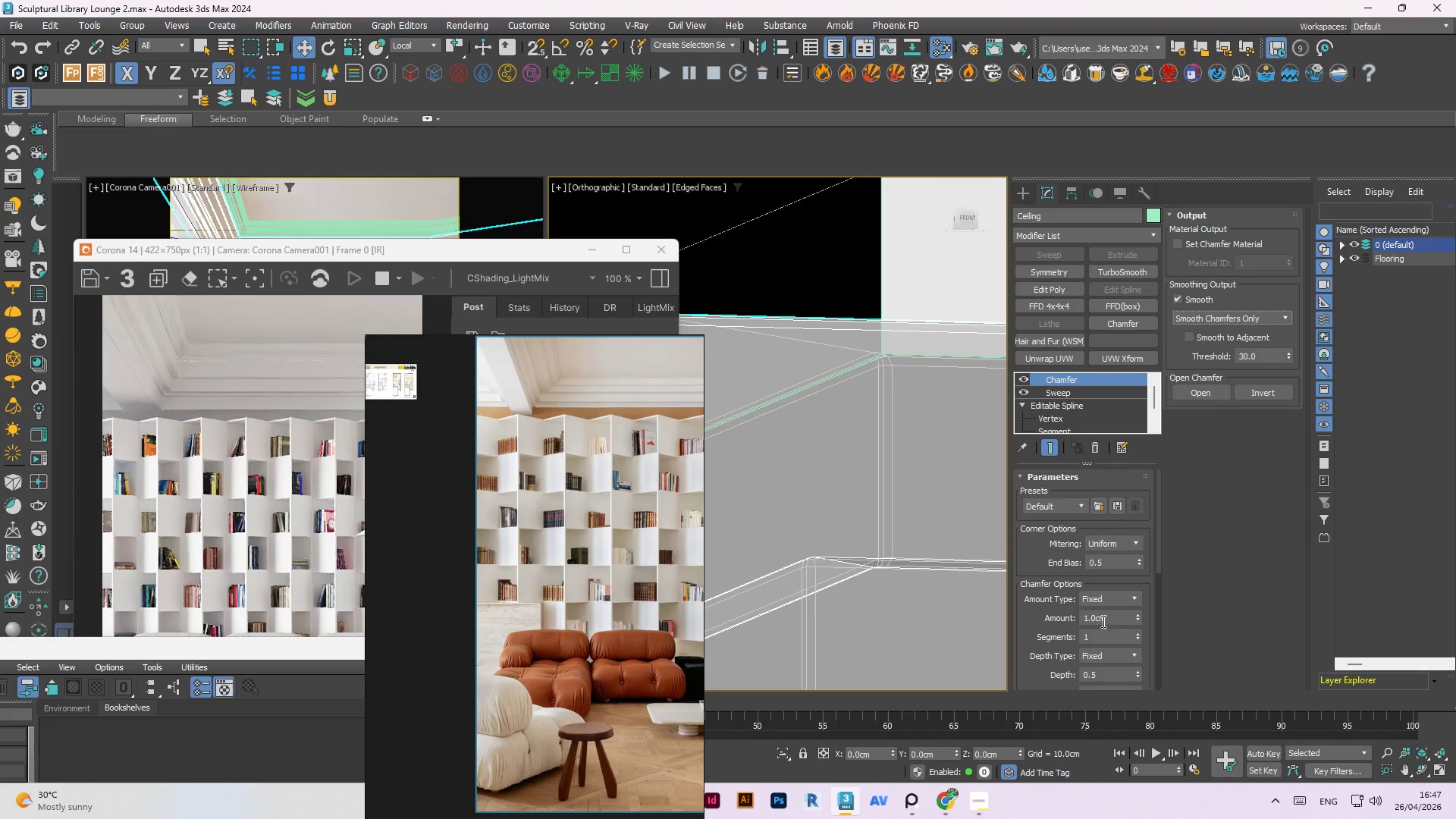 
left_click_drag(start_coordinate=[1110, 618], to_coordinate=[1021, 613])
 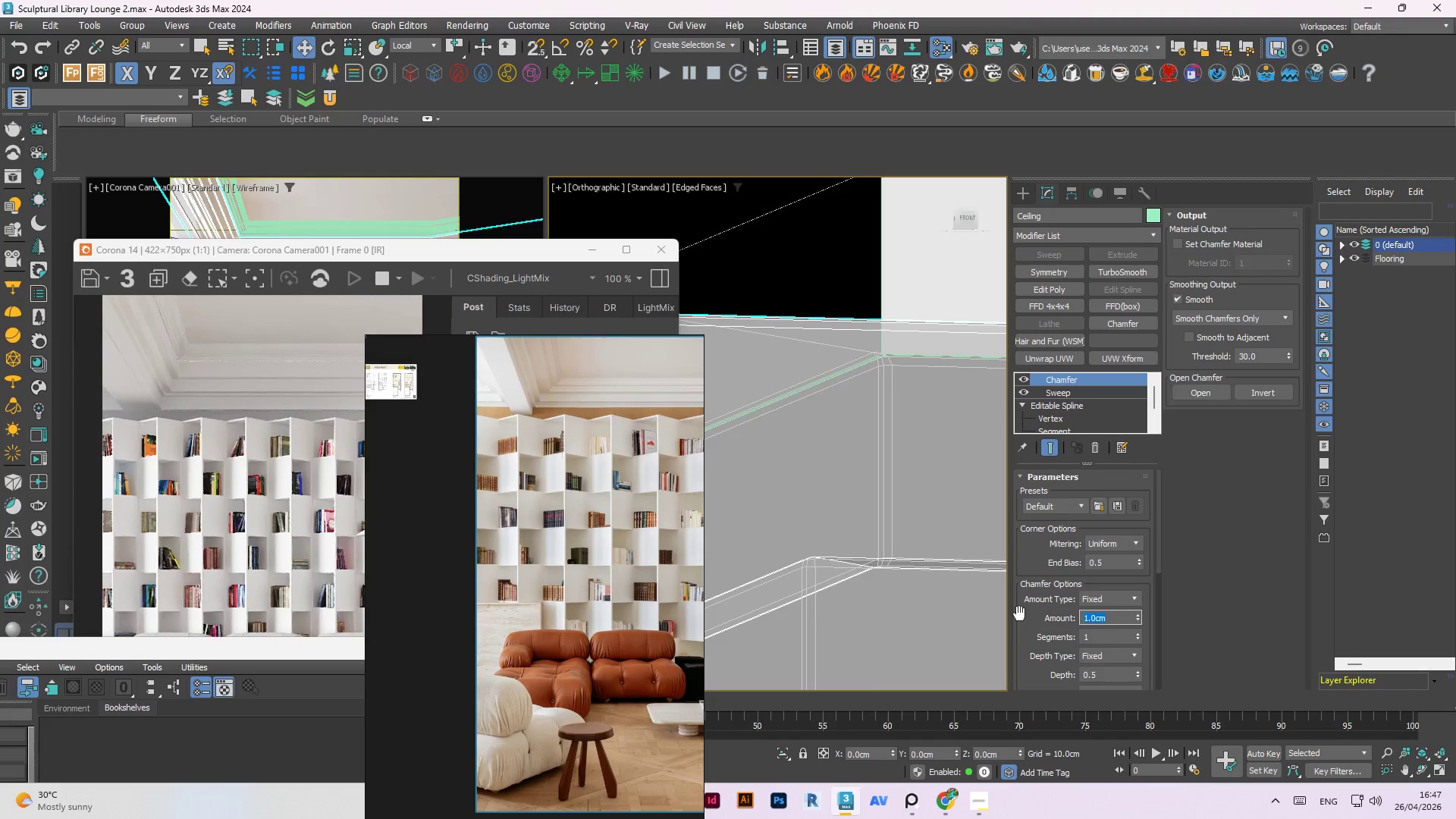 
key(Numpad0)
 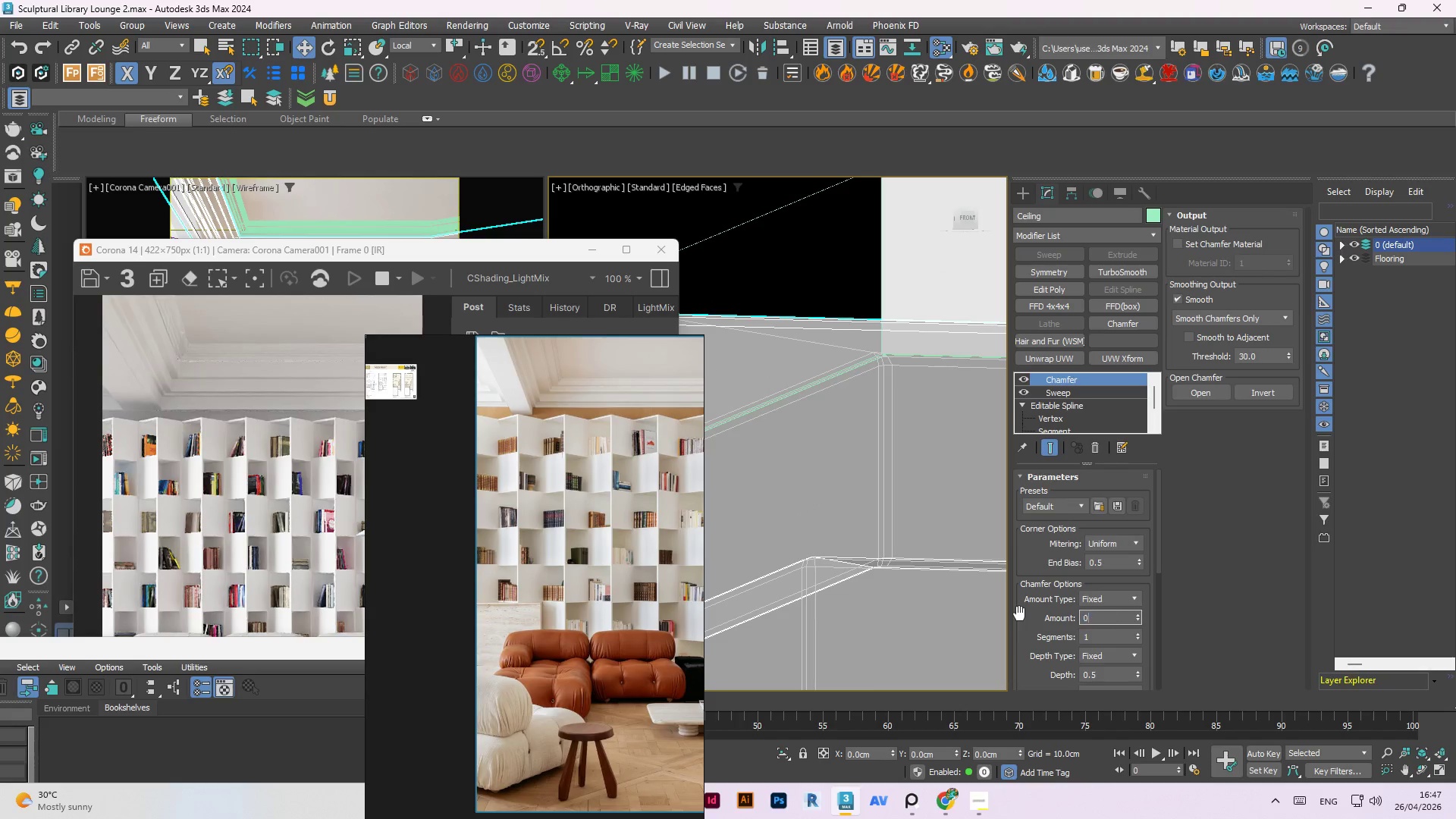 
key(NumpadDecimal)
 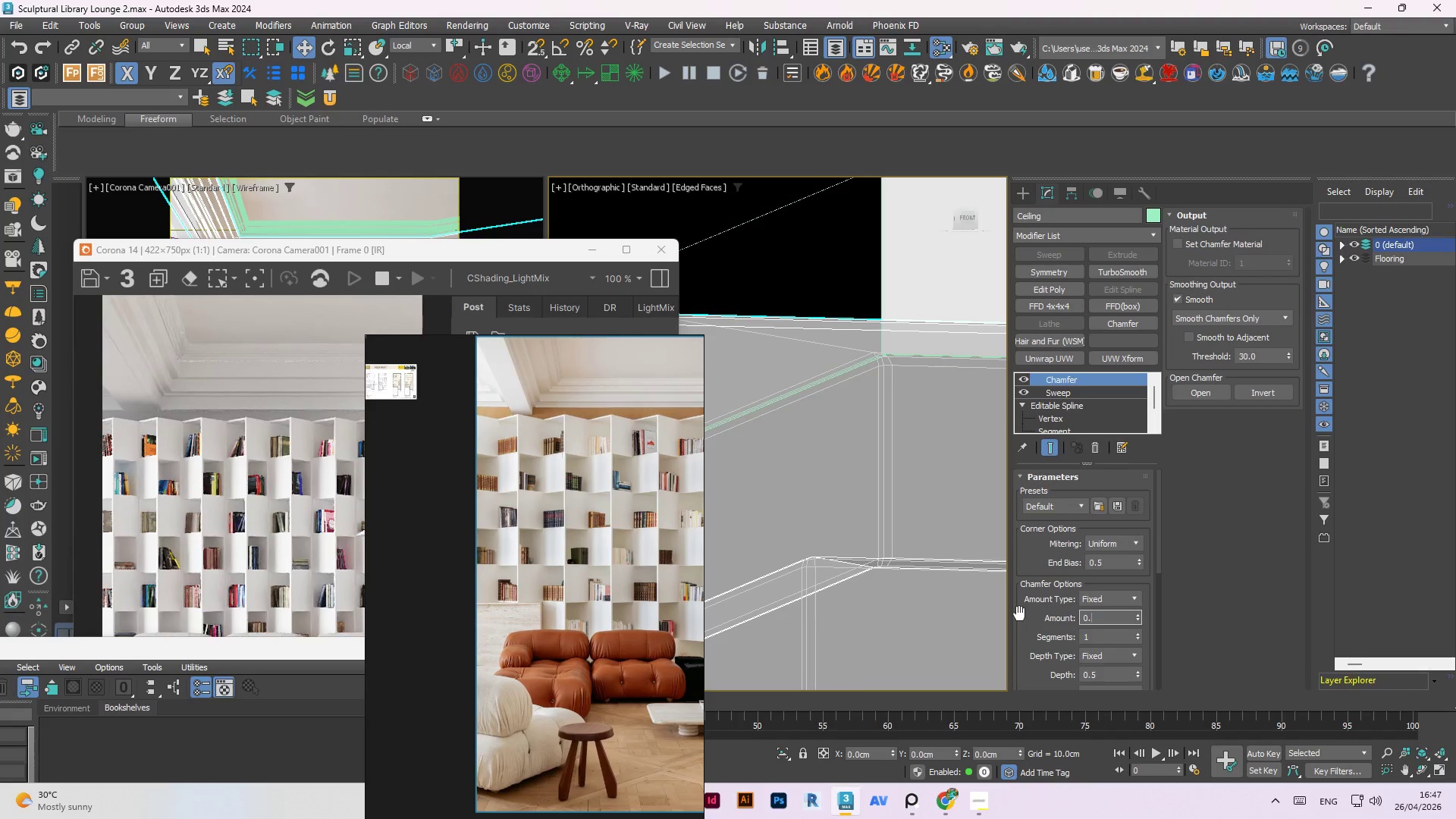 
key(Numpad1)
 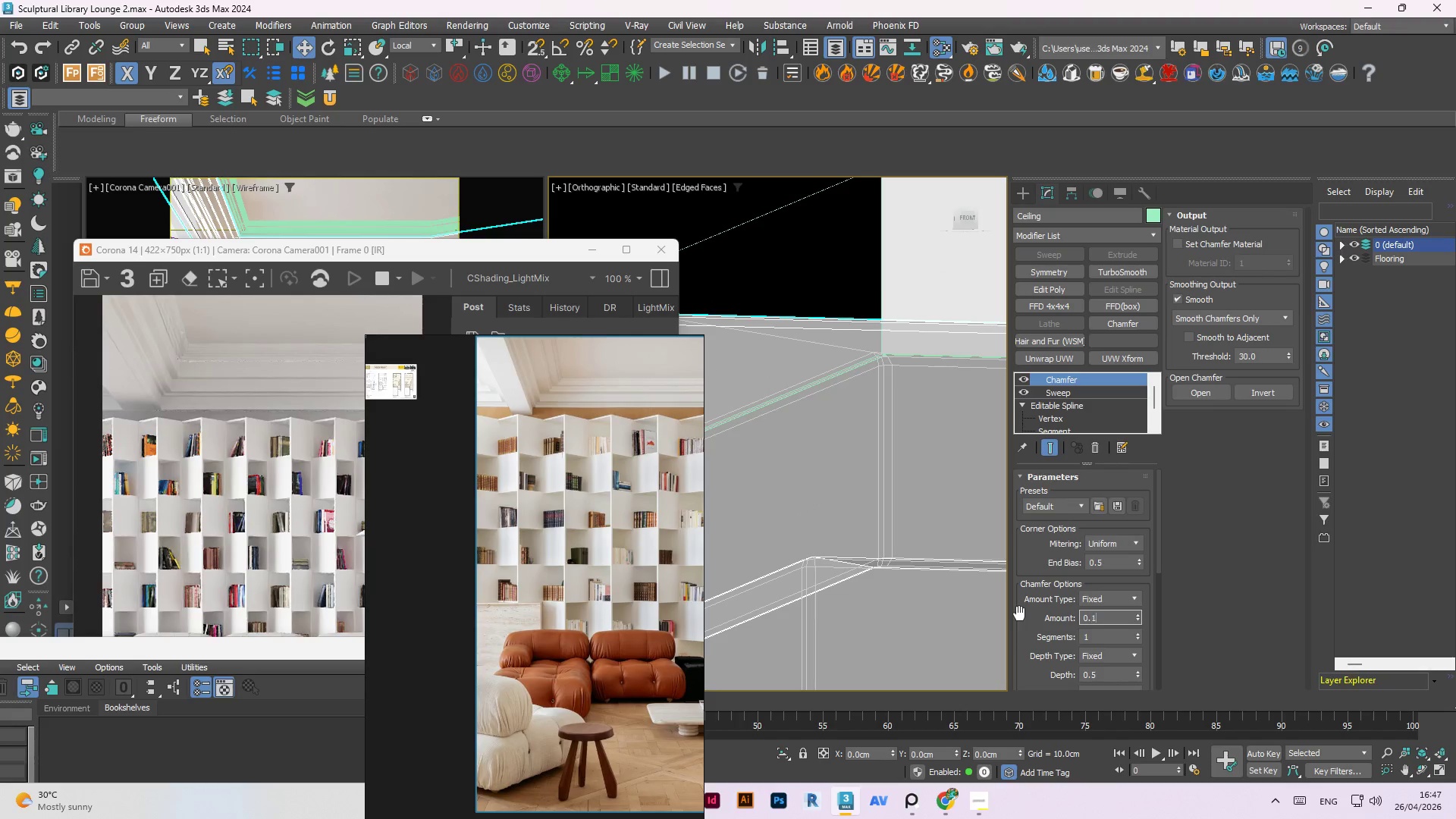 
key(Numpad5)
 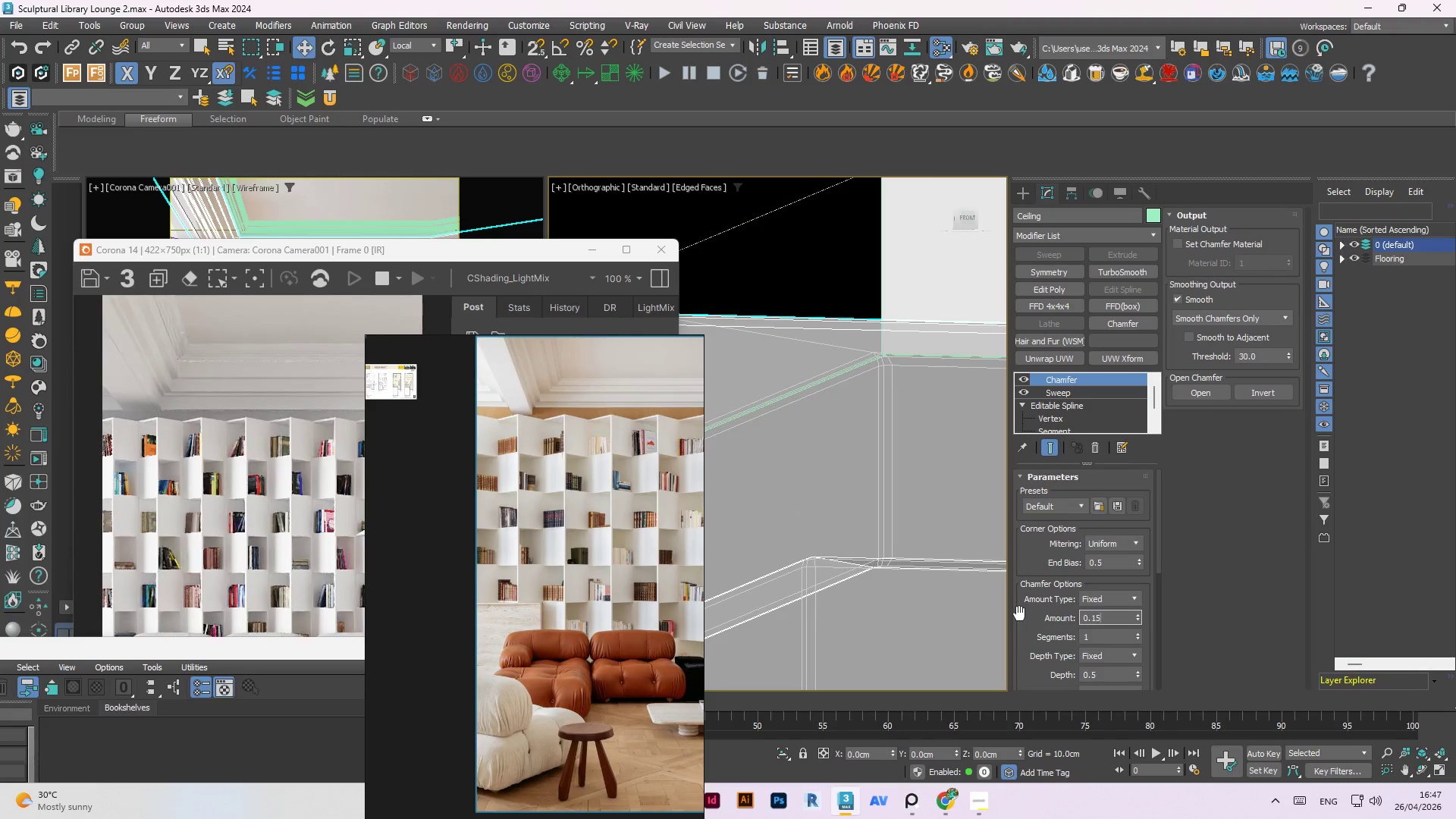 
key(NumpadEnter)
 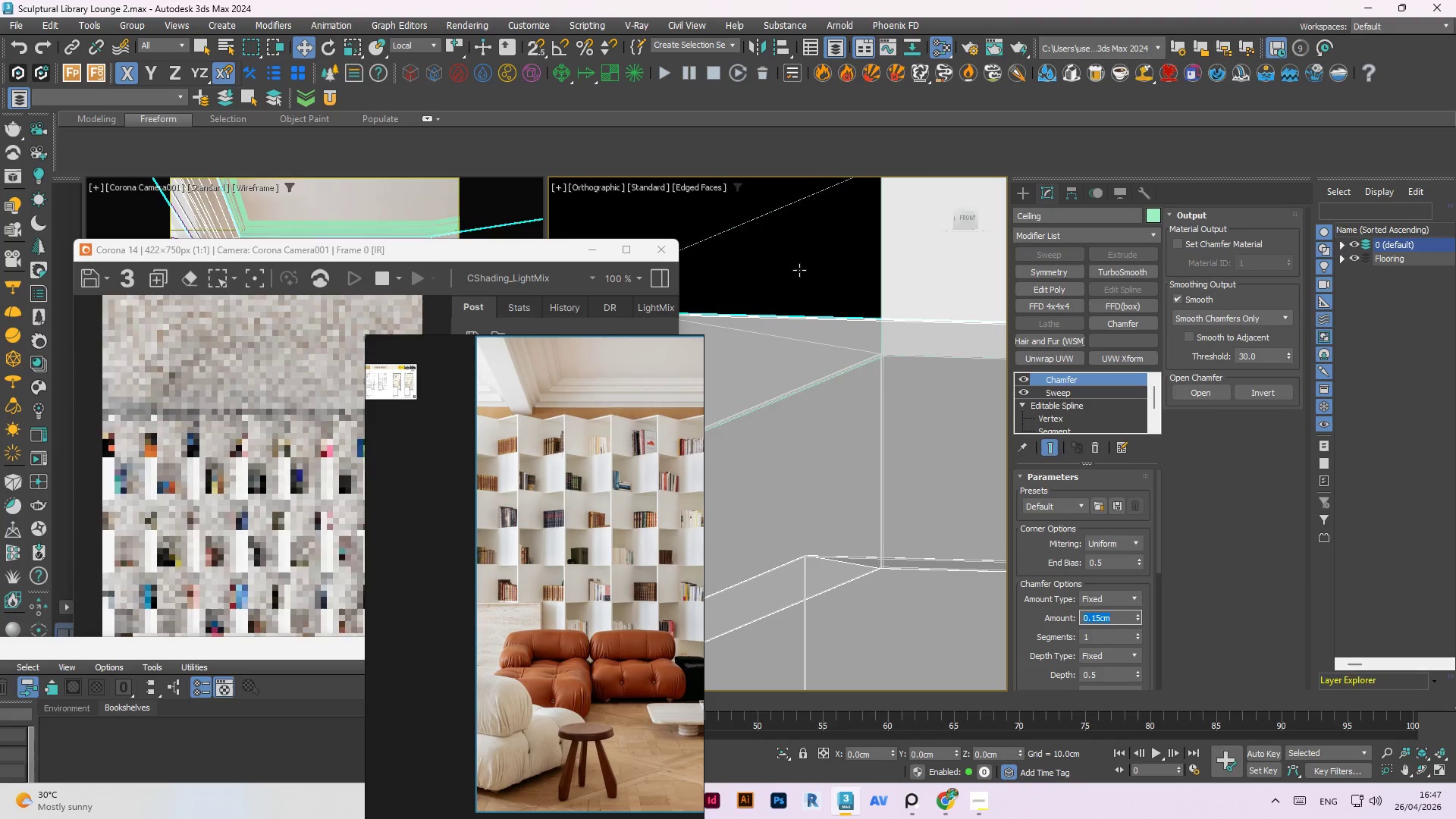 
scroll: coordinate [863, 296], scroll_direction: down, amount: 2.0
 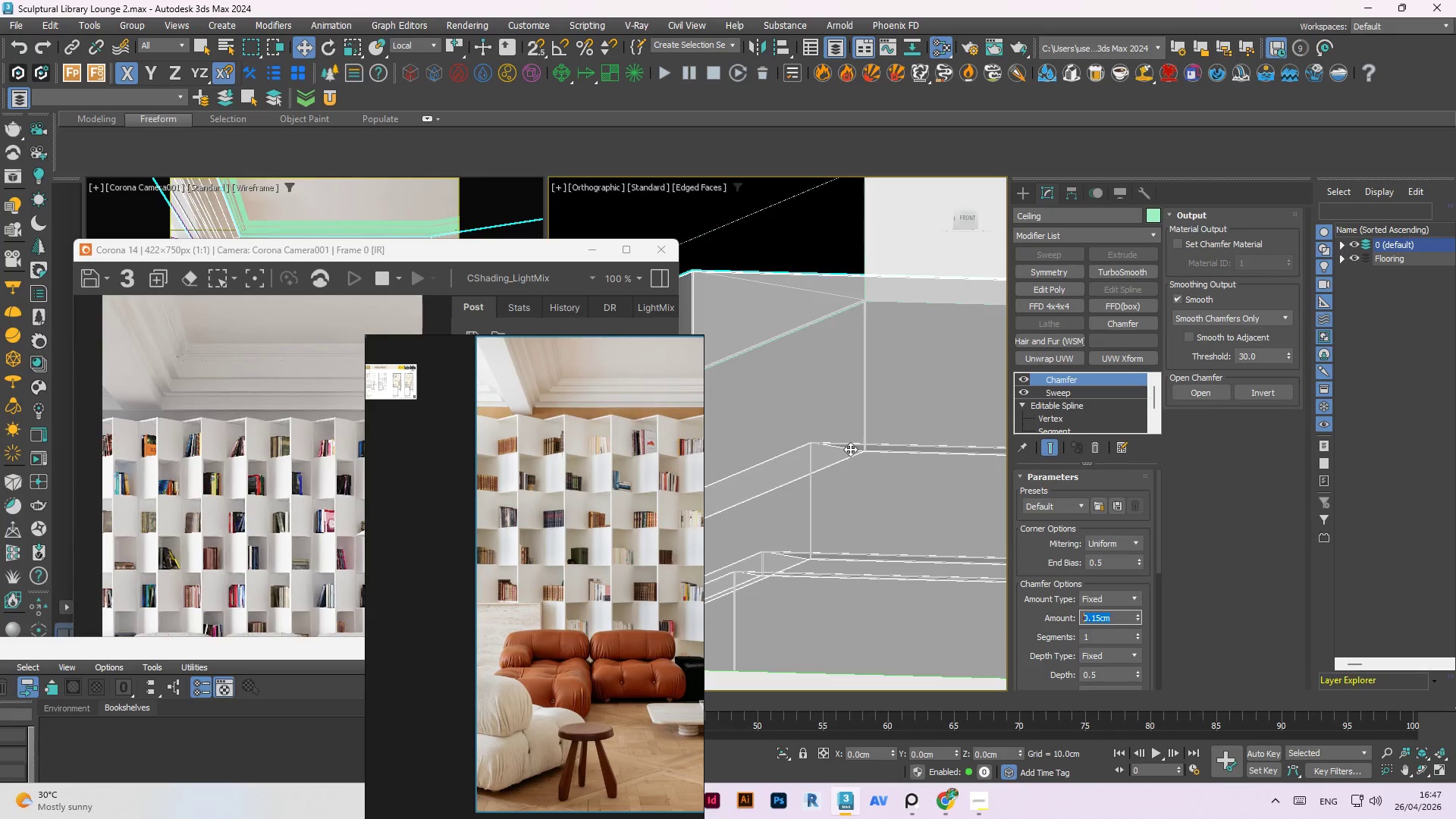 
scroll: coordinate [904, 440], scroll_direction: up, amount: 8.0
 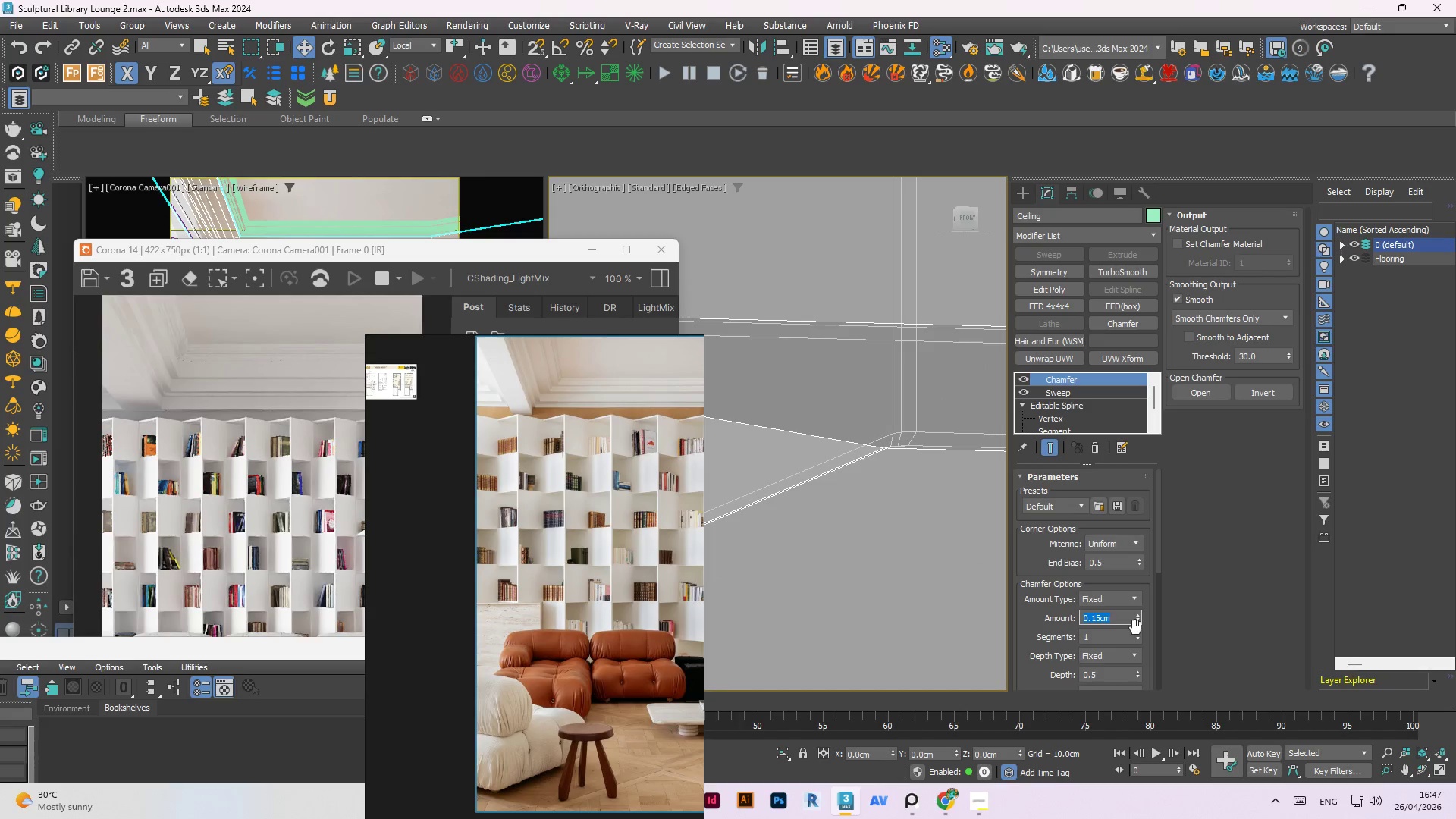 
left_click([1138, 632])
 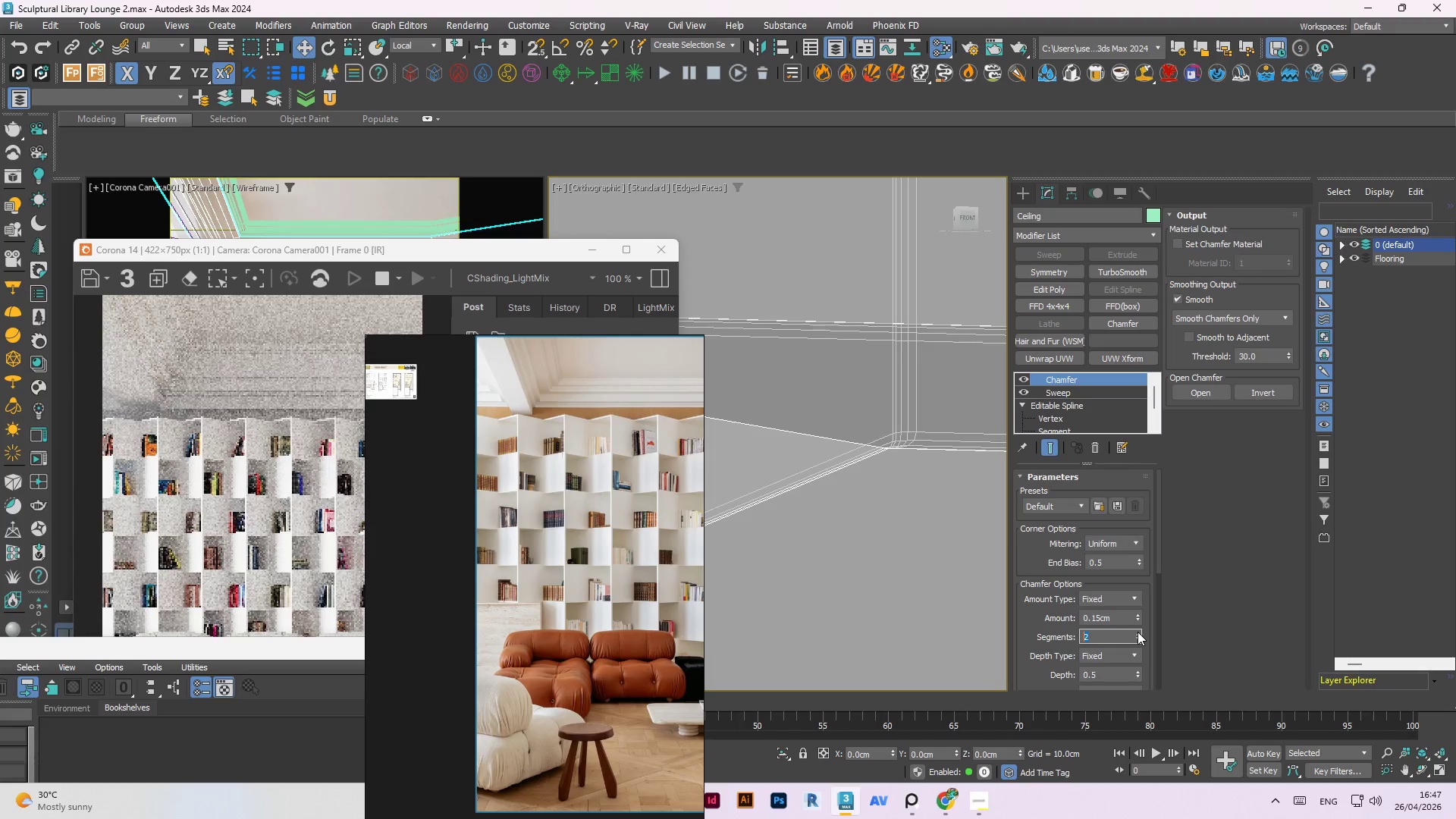 
left_click([1136, 544])
 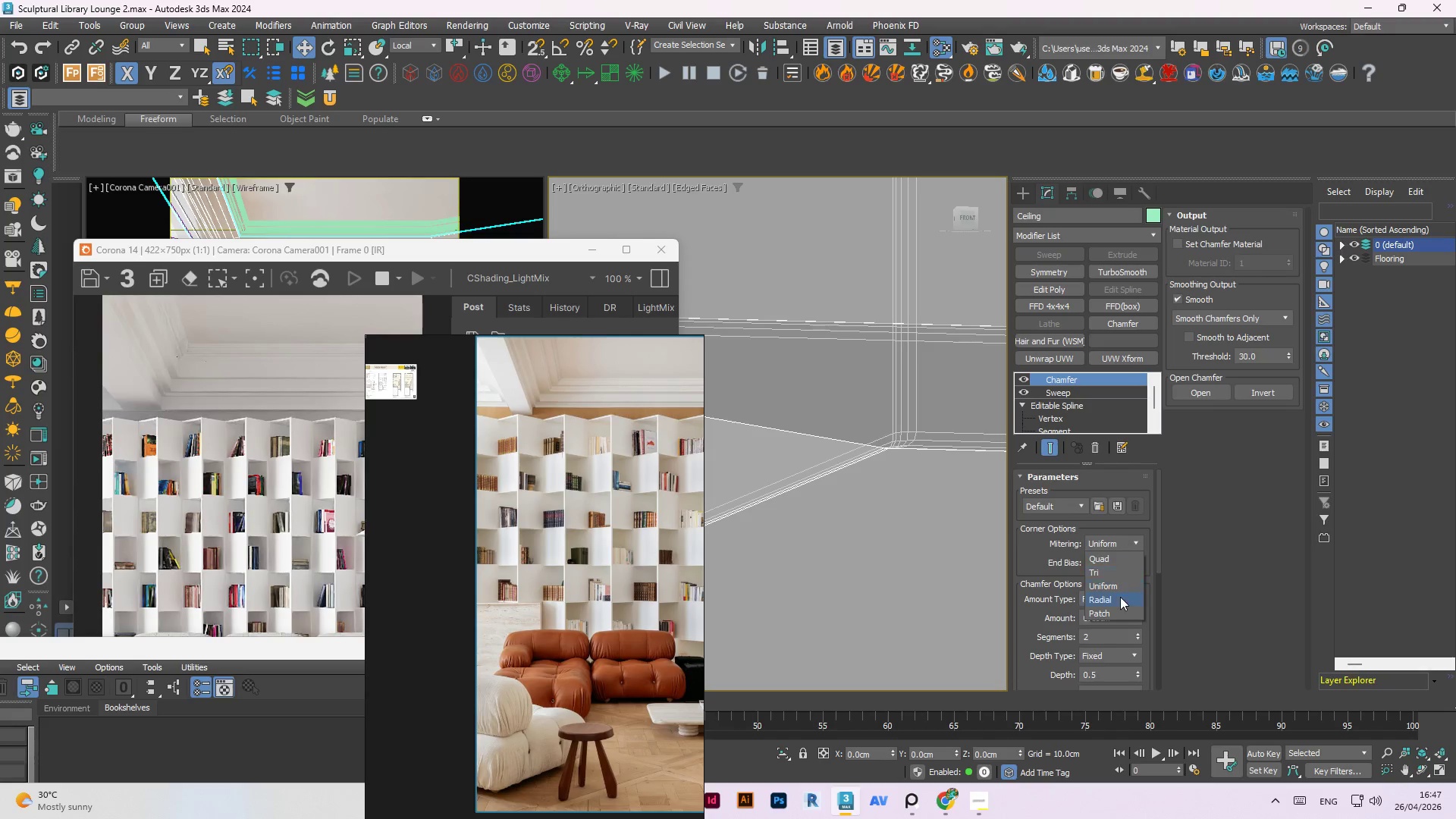 
left_click([1118, 600])
 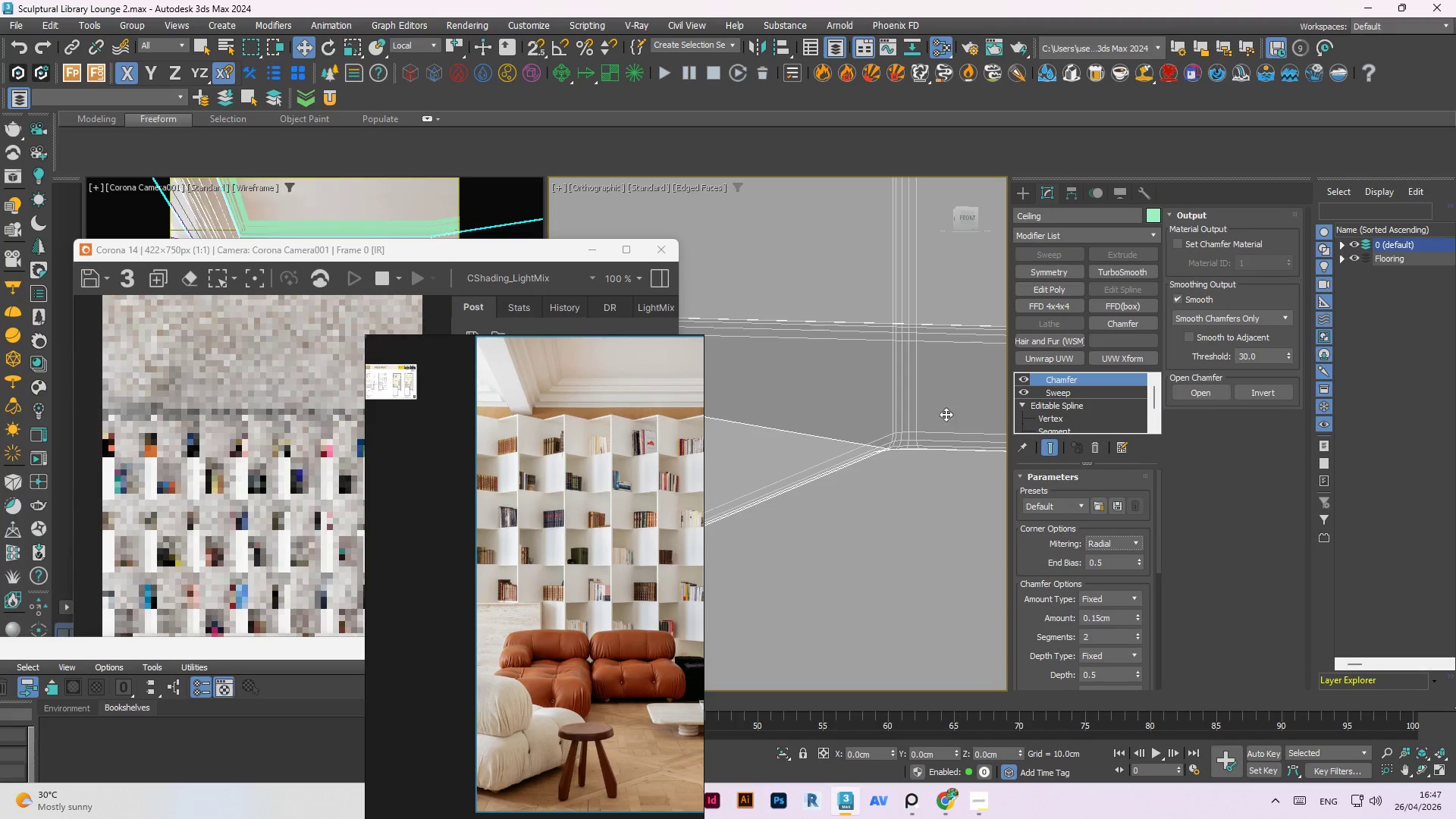 
scroll: coordinate [871, 442], scroll_direction: down, amount: 13.0
 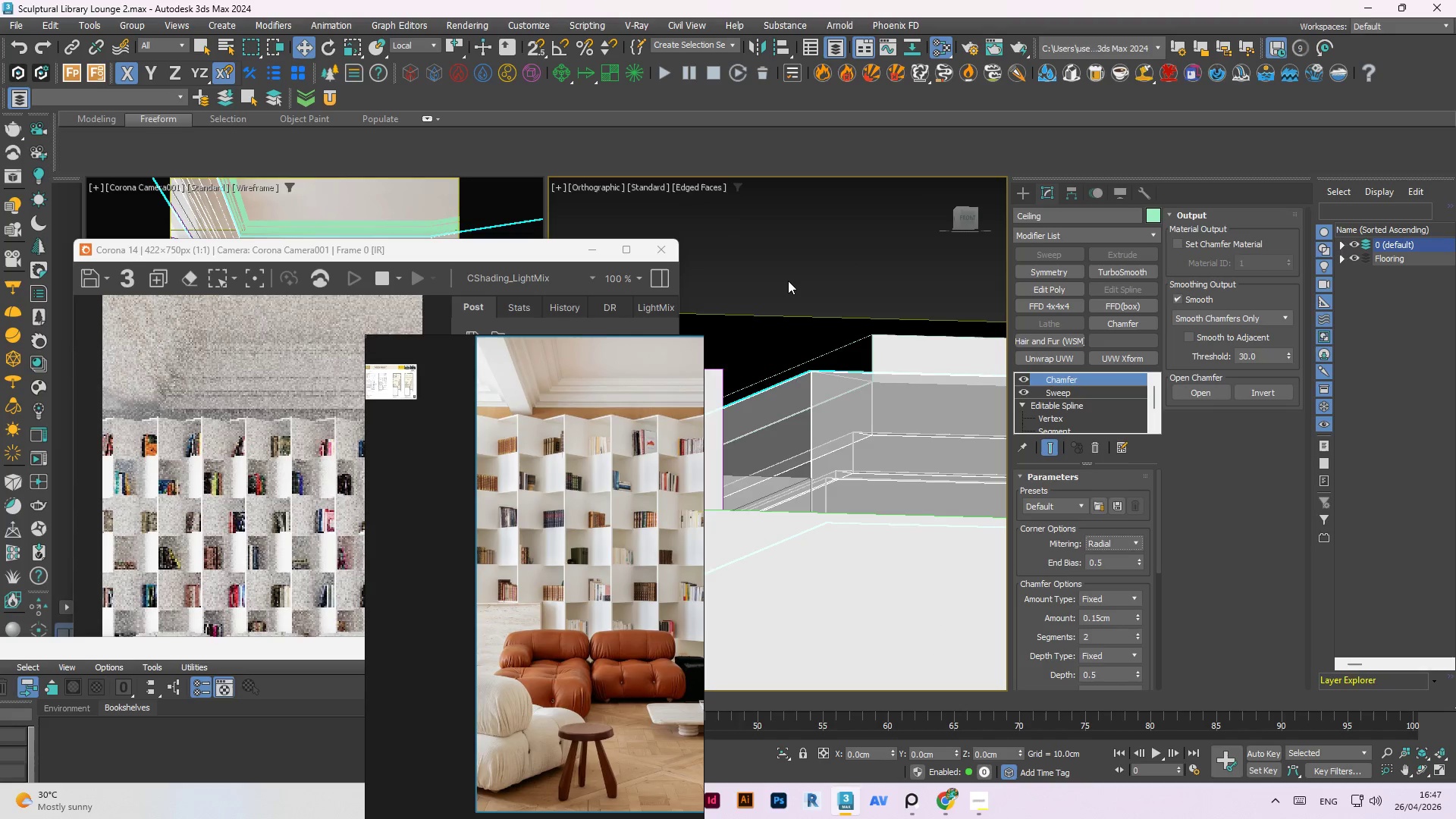 
left_click([788, 281])
 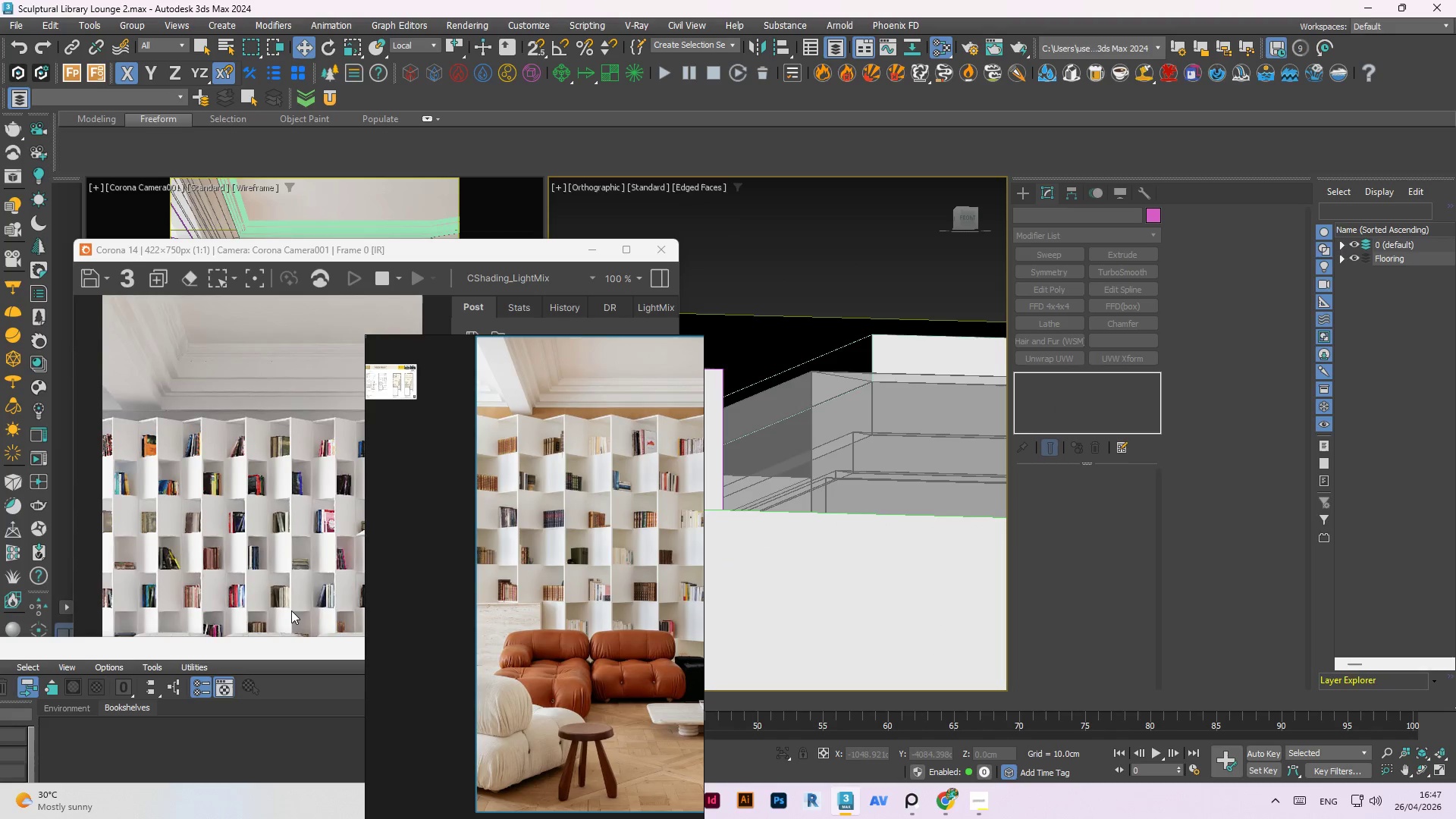 
left_click_drag(start_coordinate=[466, 344], to_coordinate=[1077, 360])
 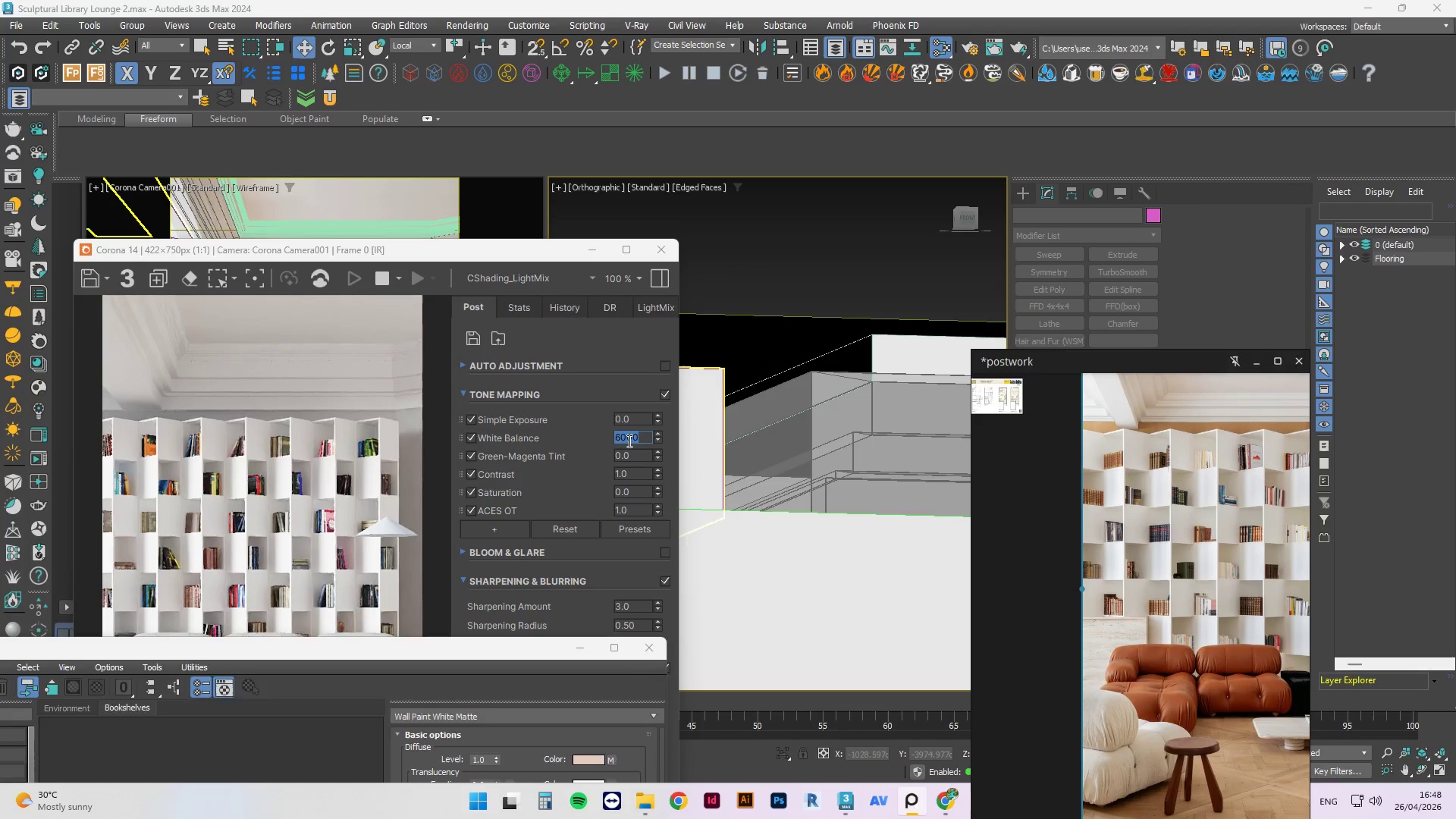 
double_click([628, 441])
 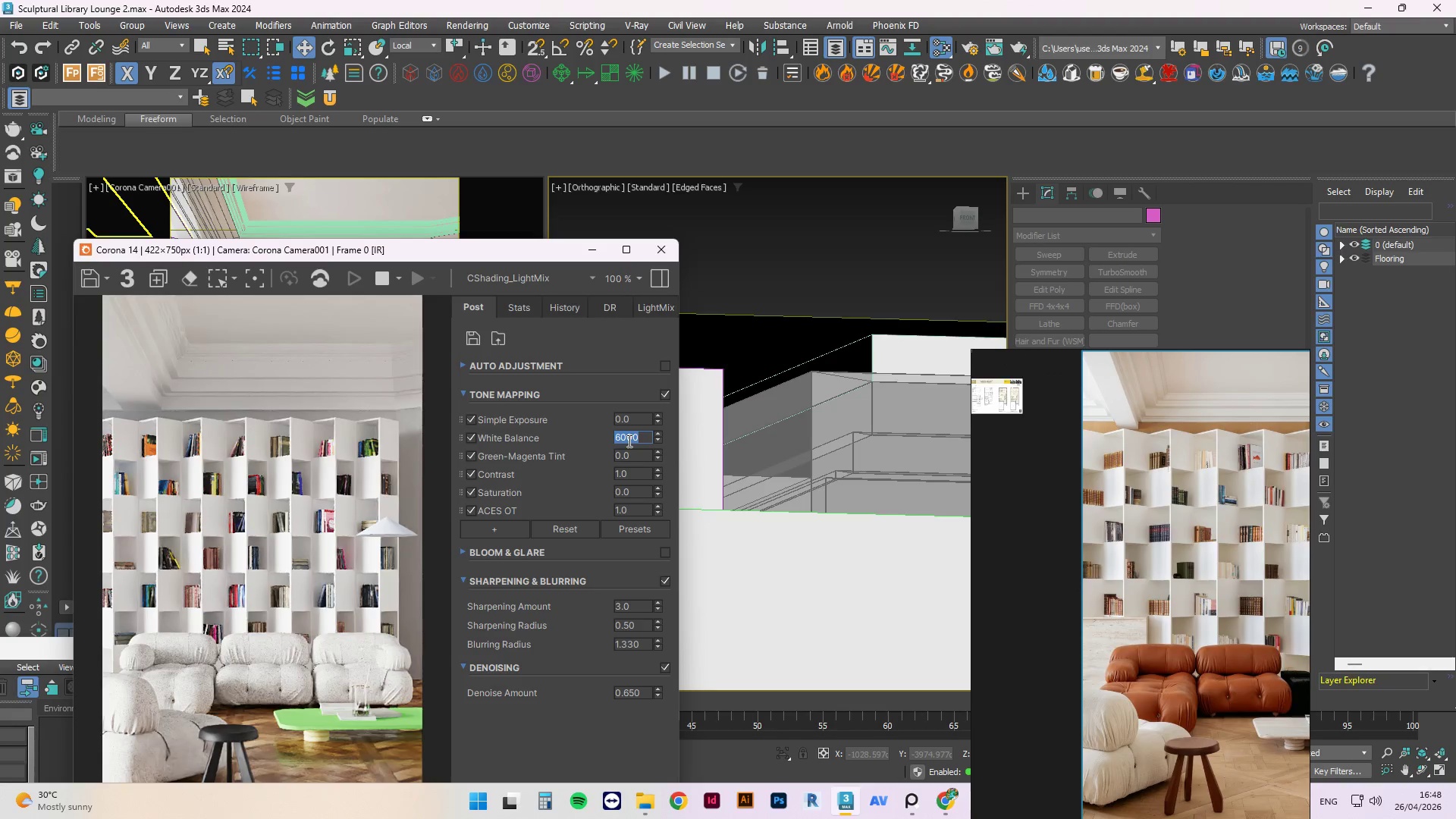 
key(Numpad6)
 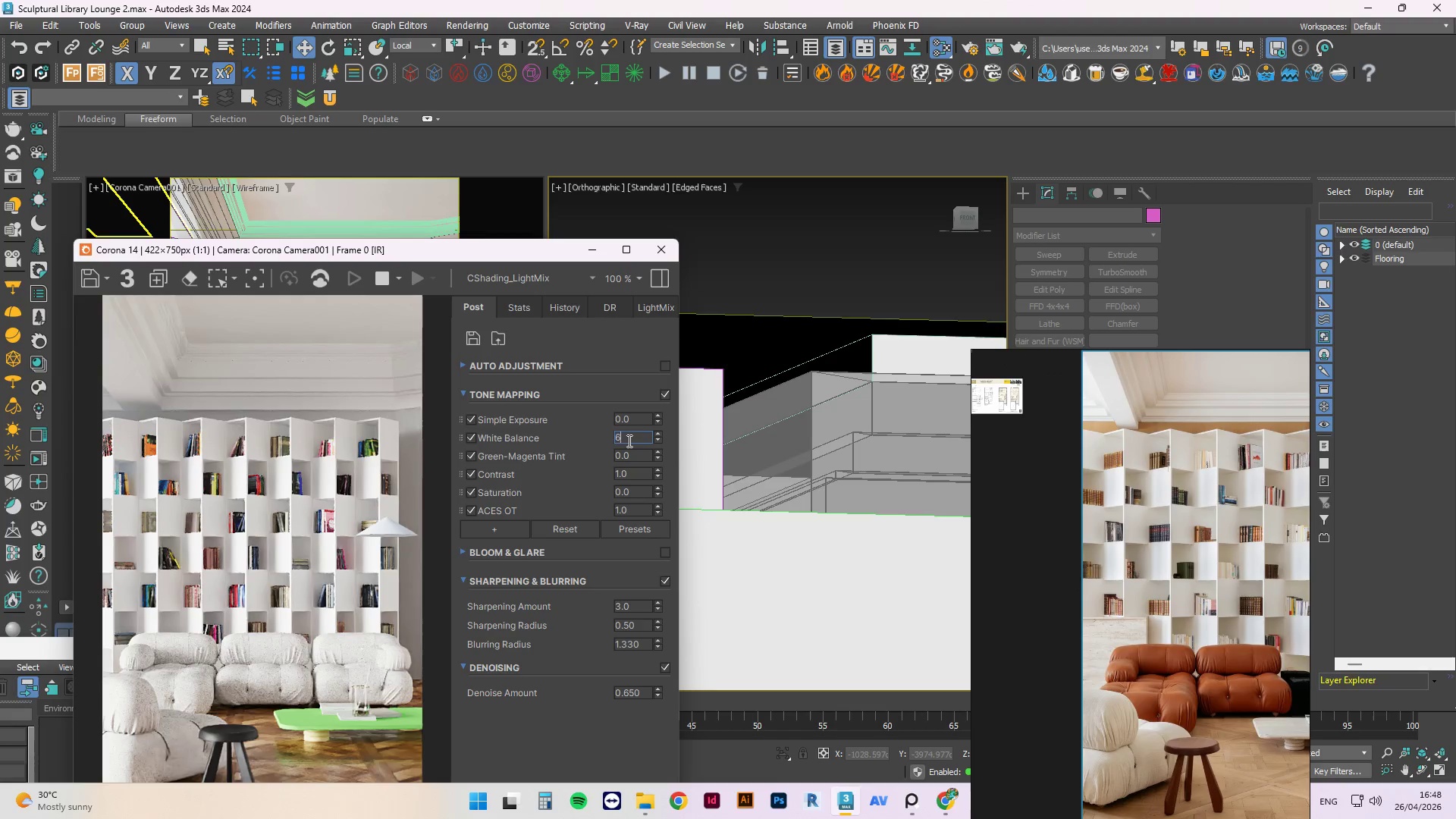 
key(Numpad5)
 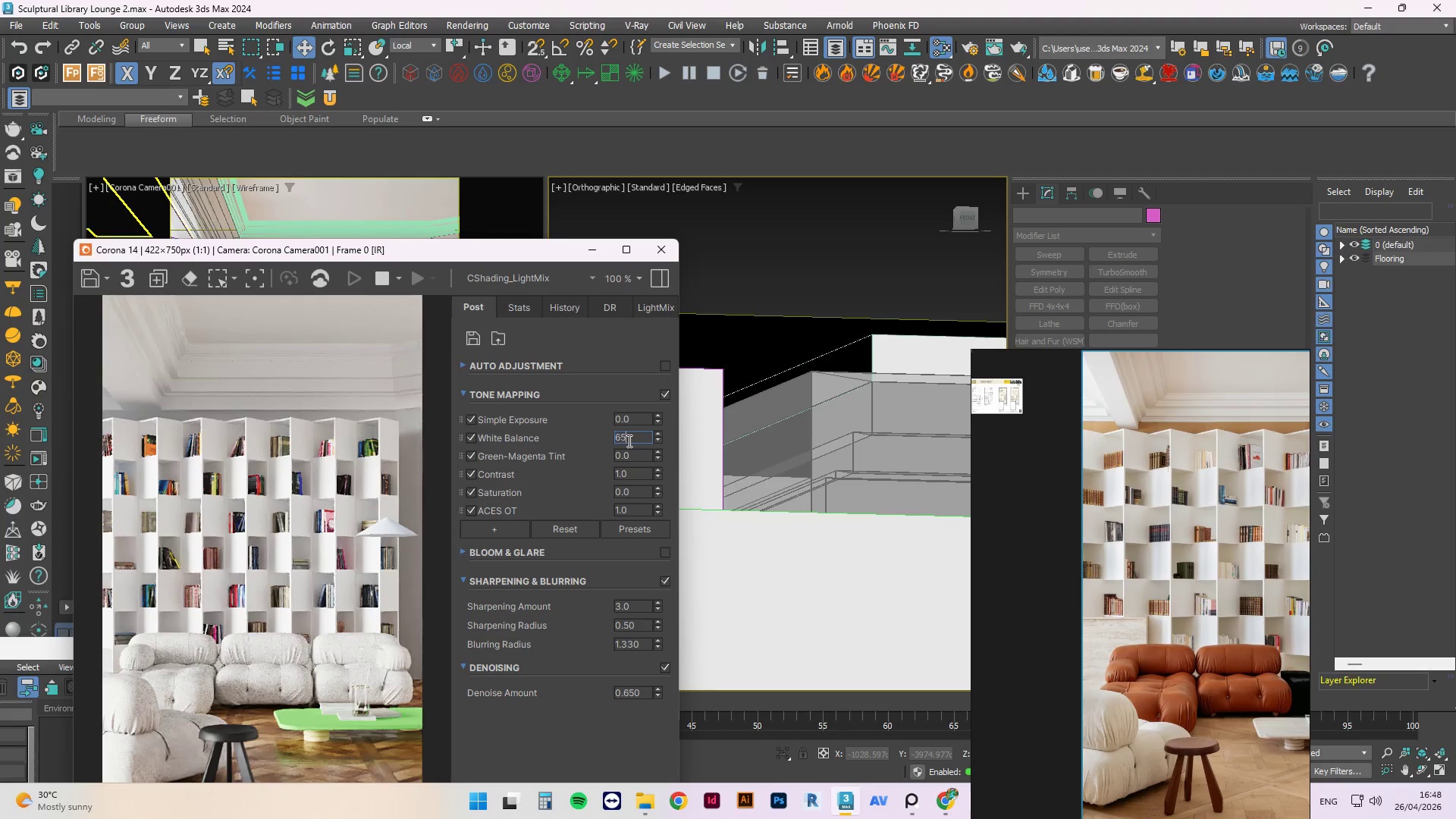 
key(Numpad0)
 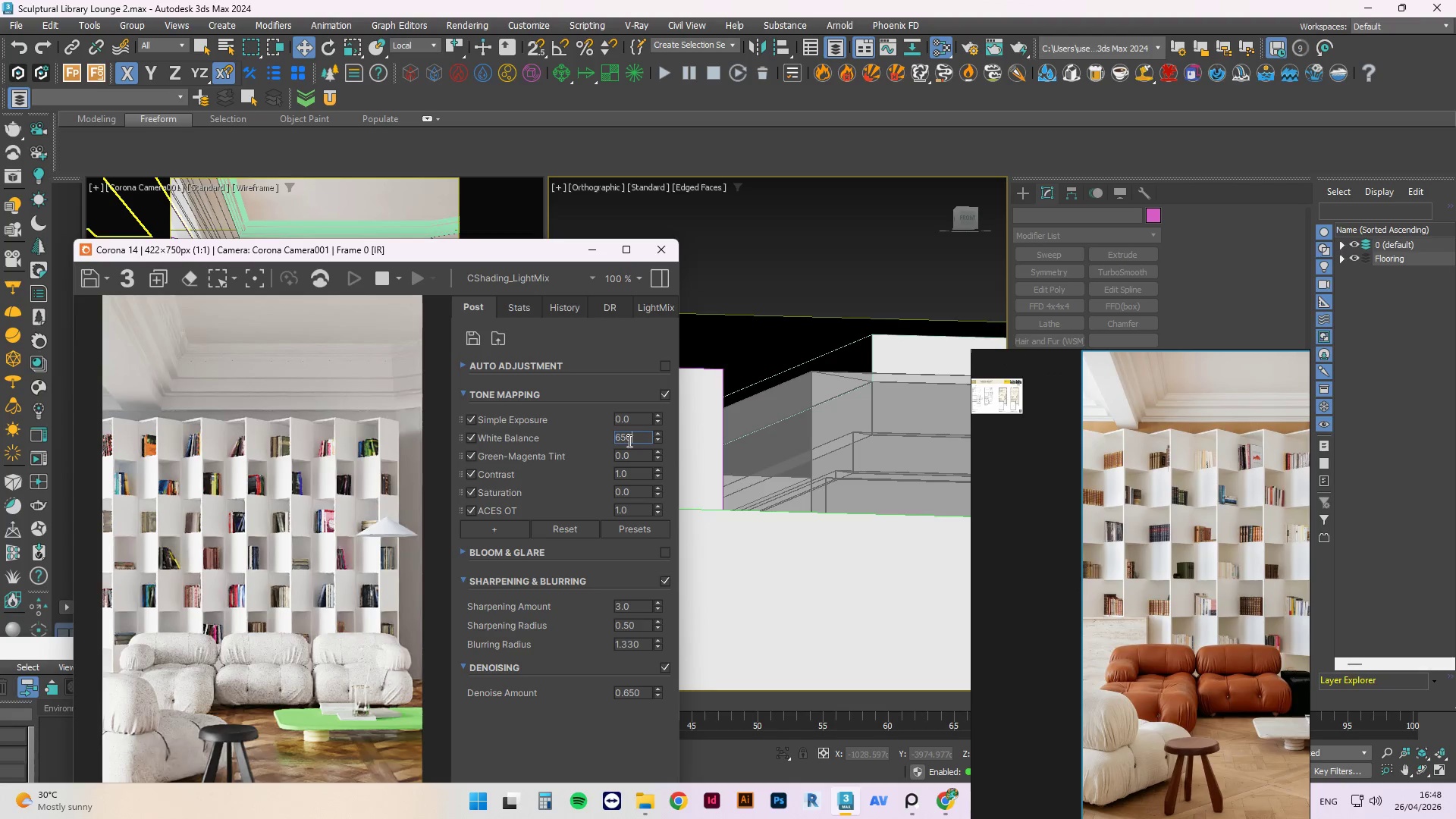 
key(Numpad0)
 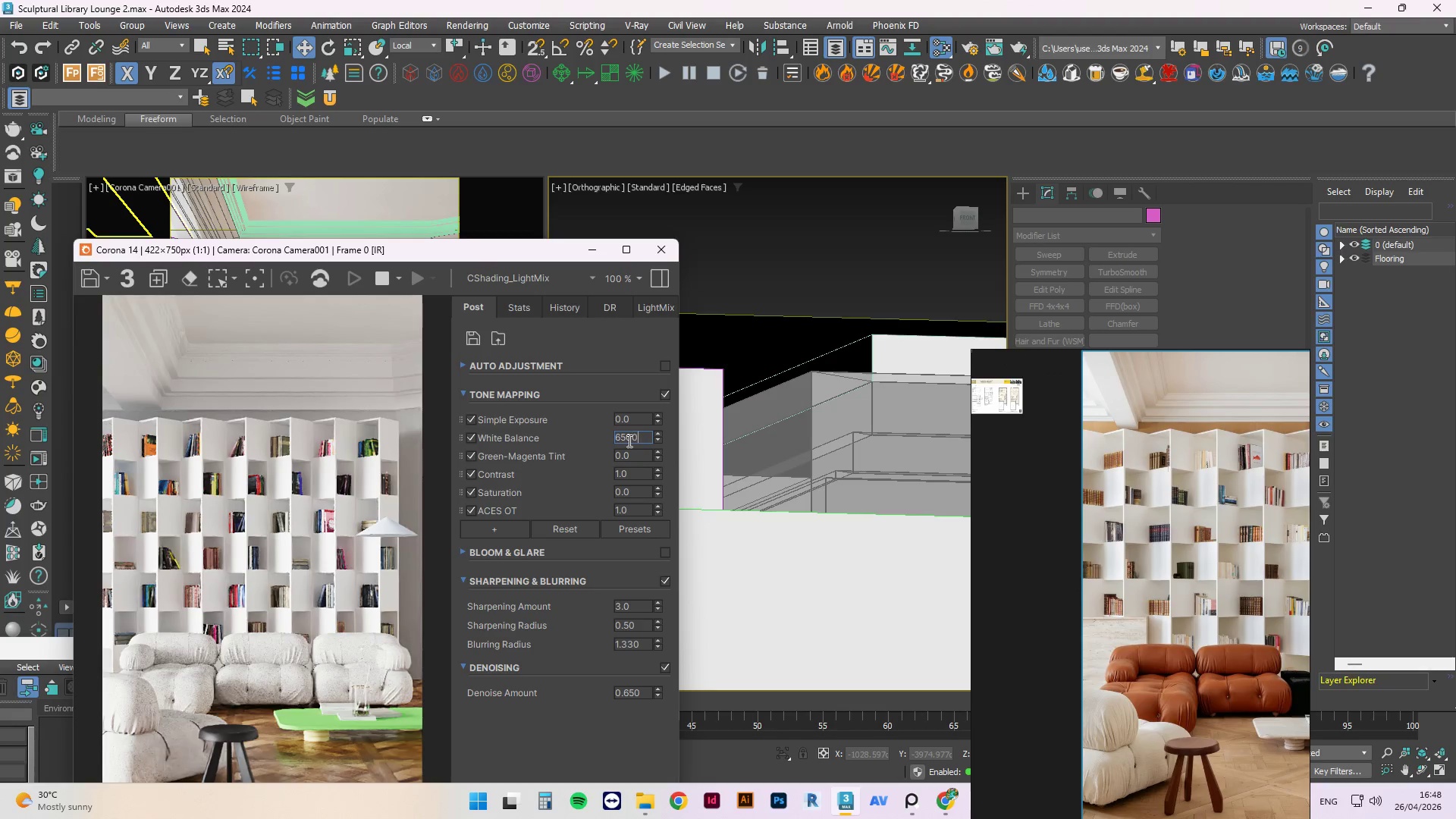 
key(NumpadEnter)
 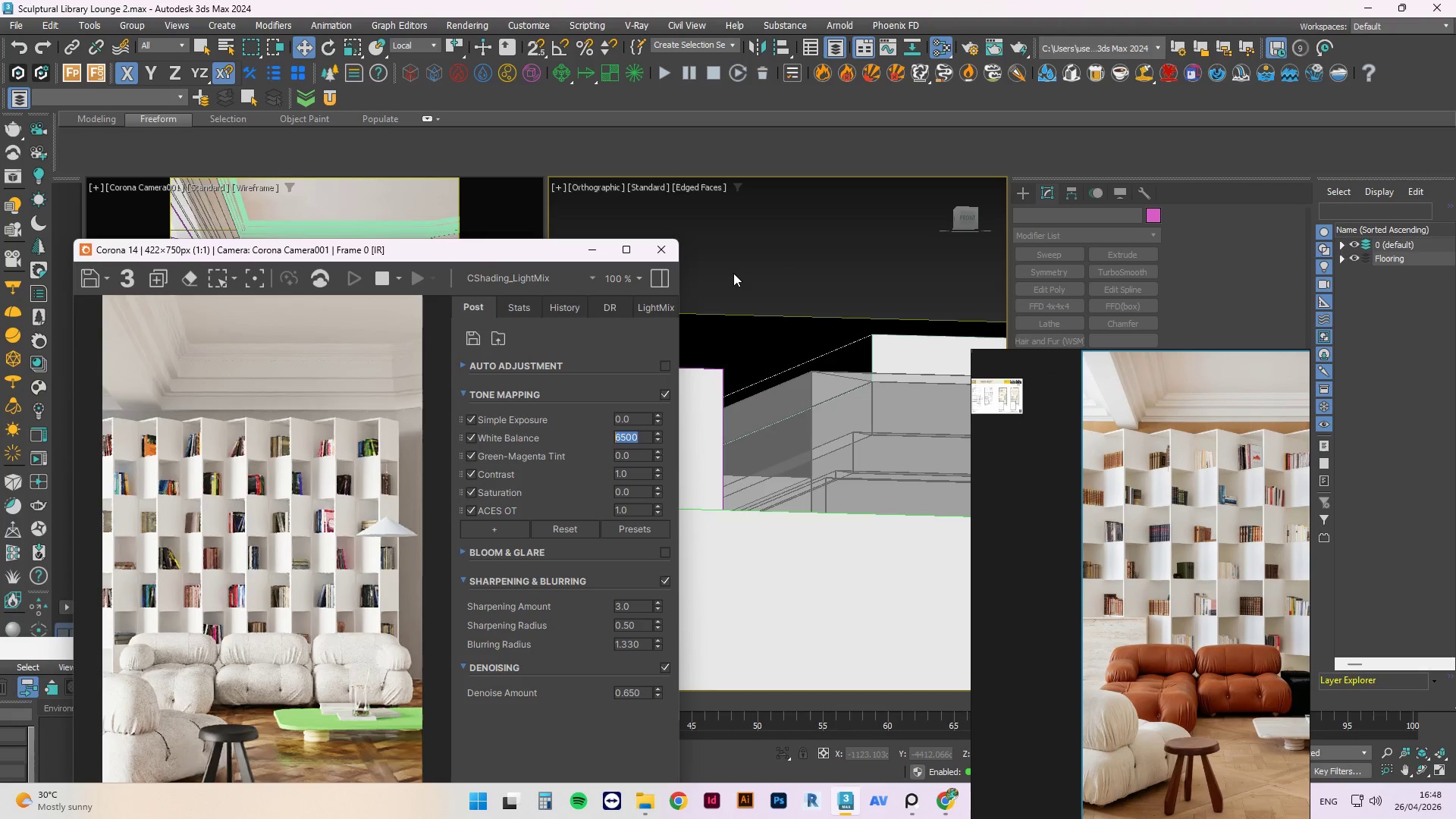 
wait(6.25)
 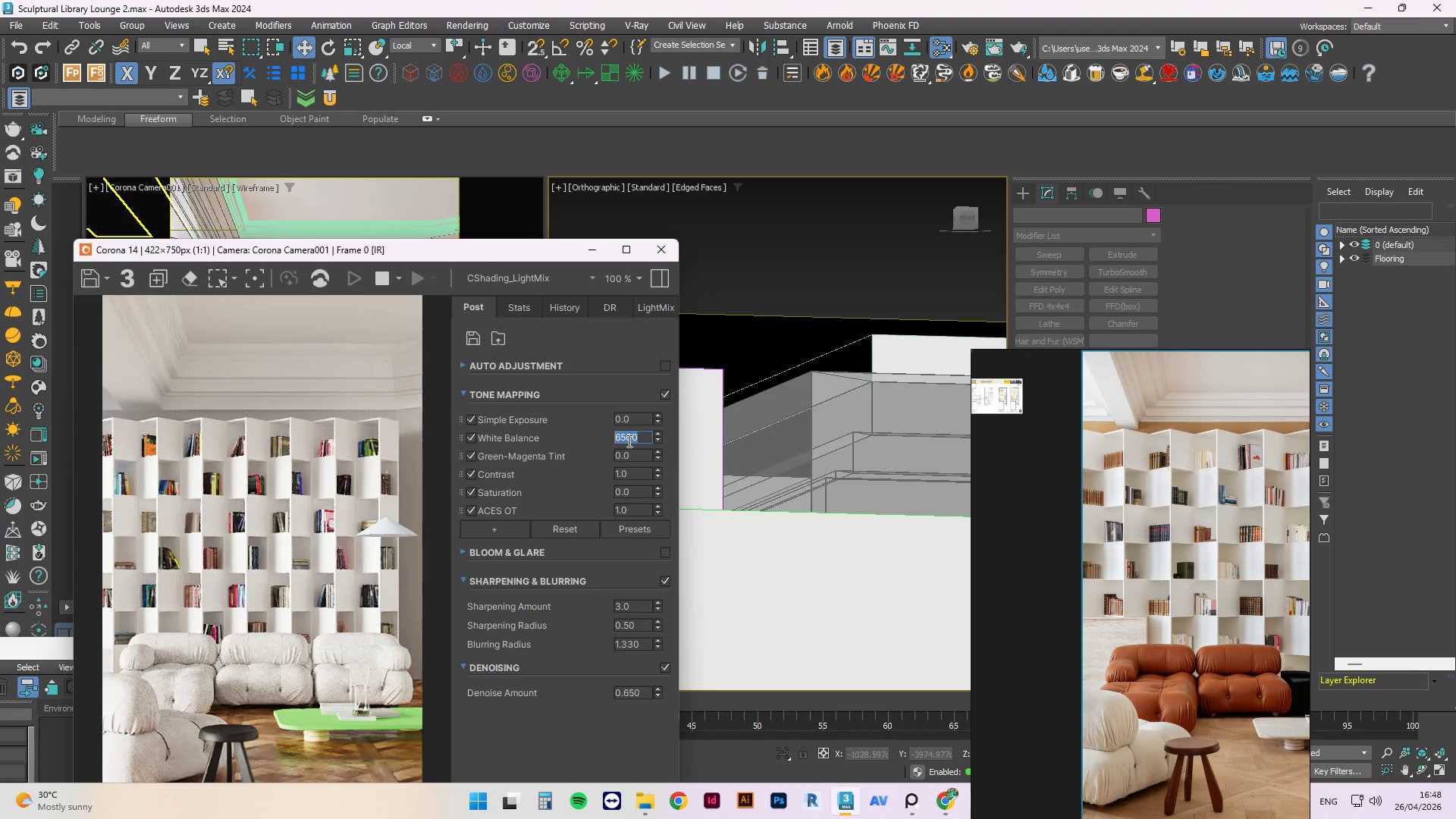 
left_click([791, 279])
 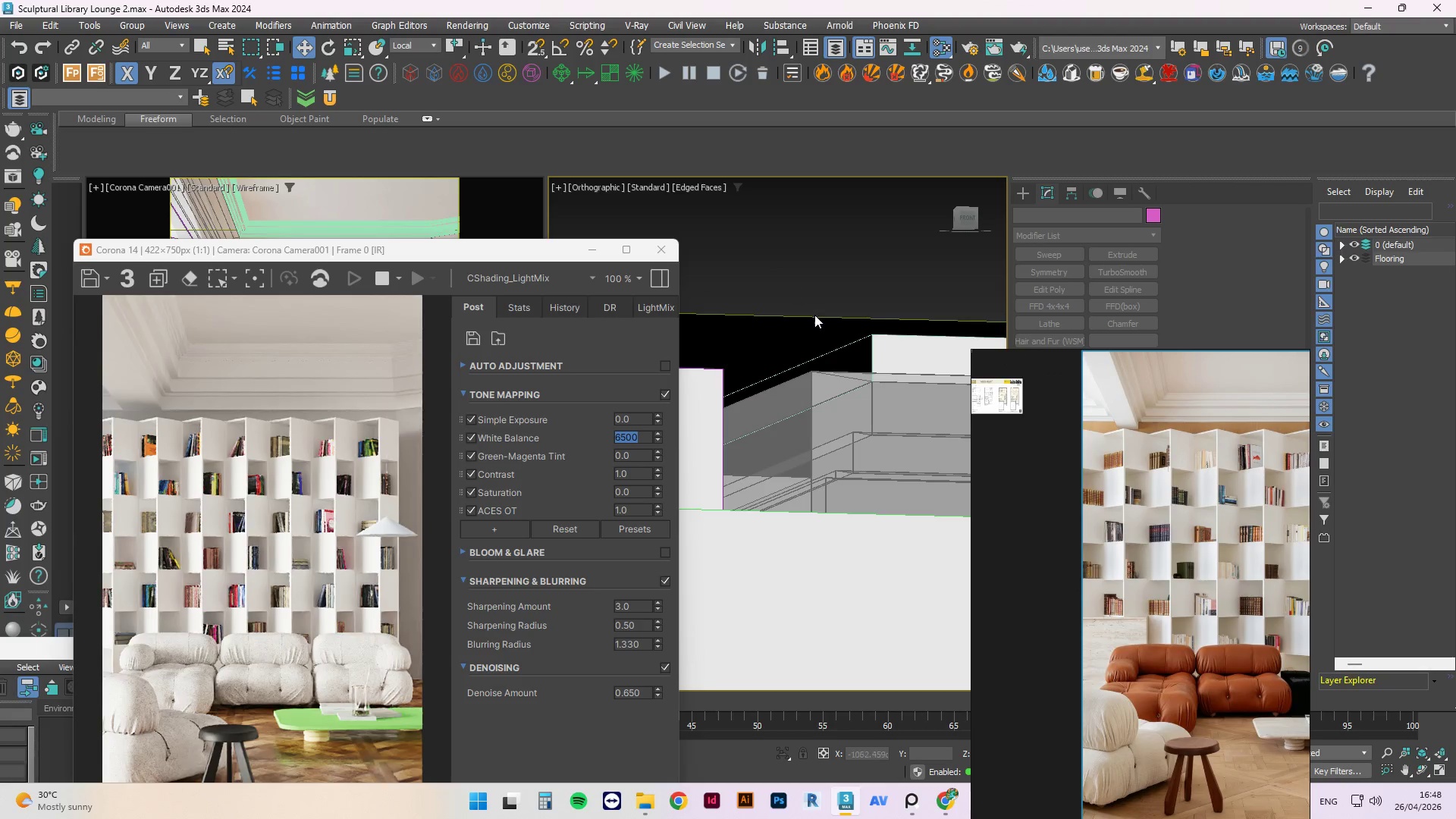 
scroll: coordinate [814, 315], scroll_direction: down, amount: 3.0
 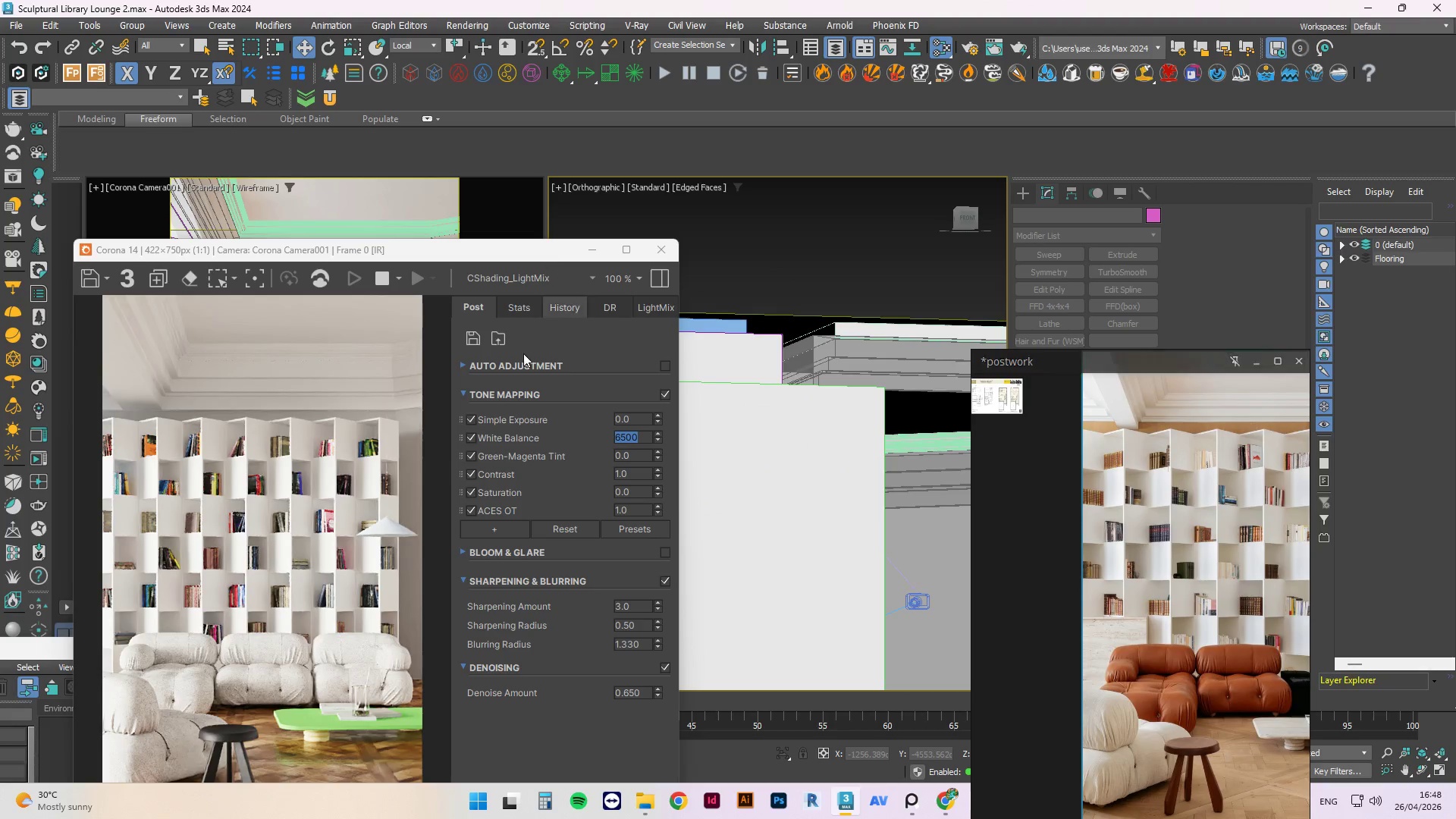 
scroll: coordinate [246, 620], scroll_direction: up, amount: 1.0
 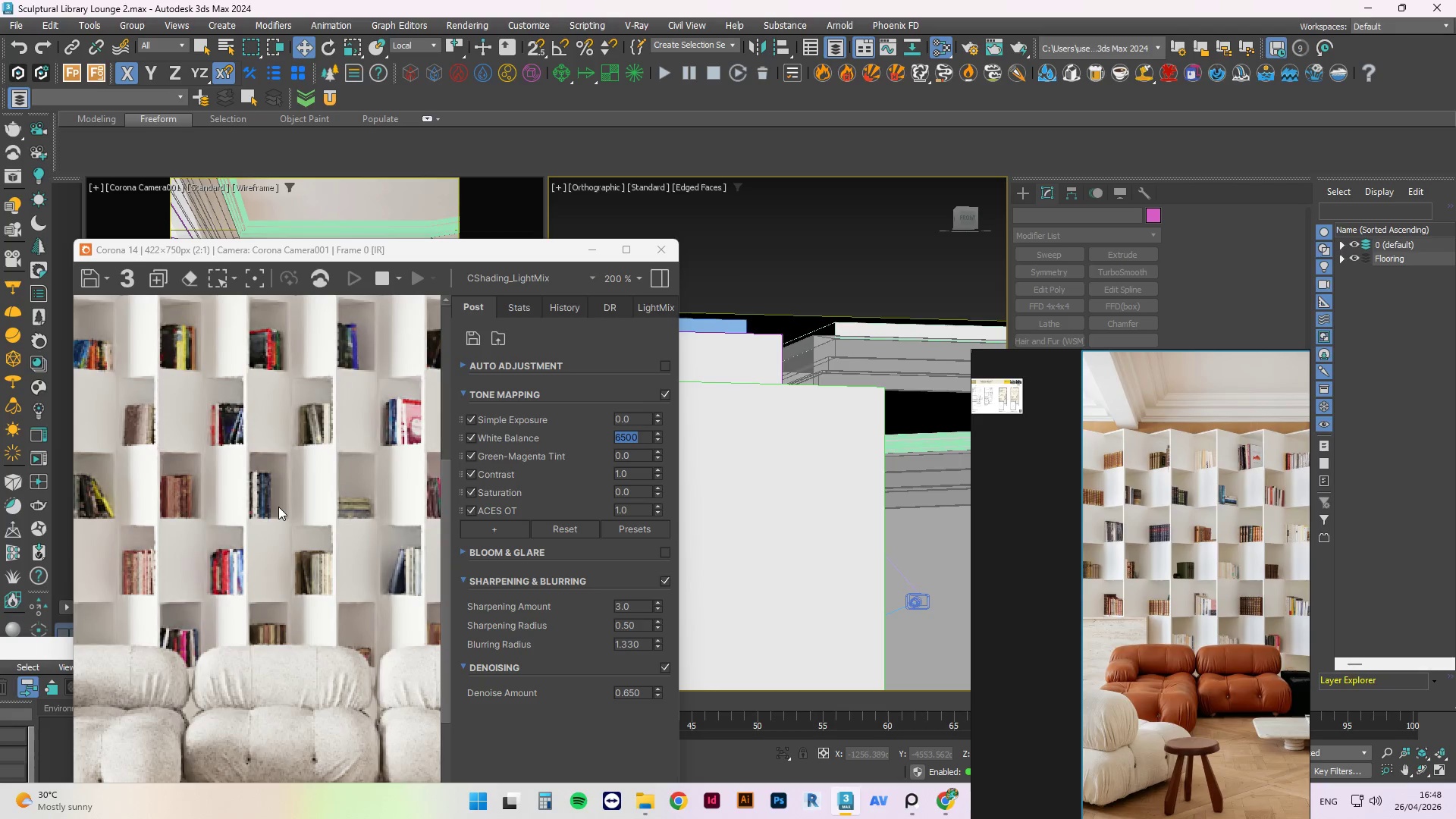 
scroll: coordinate [278, 506], scroll_direction: down, amount: 1.0
 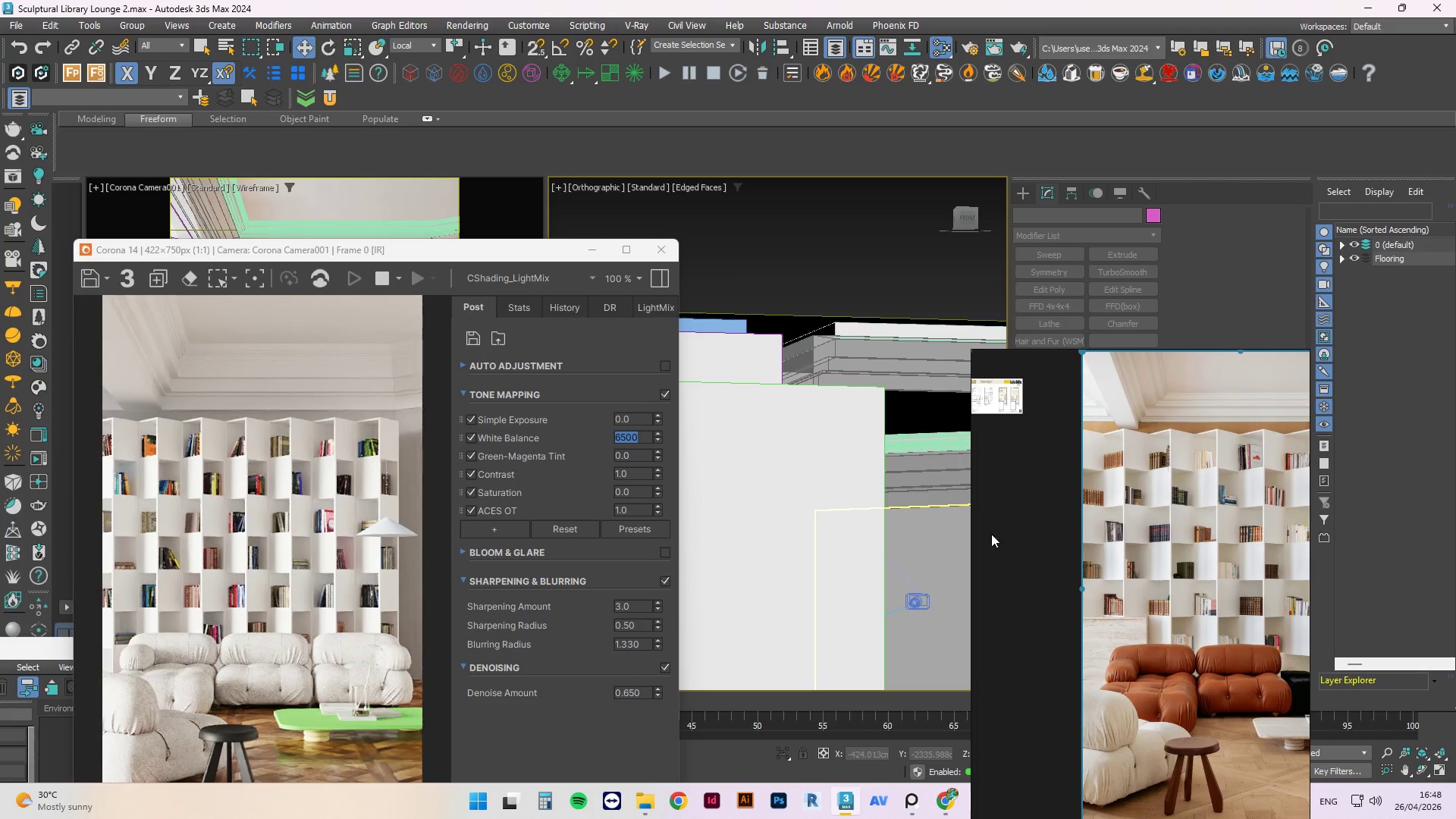 
wait(5.24)
 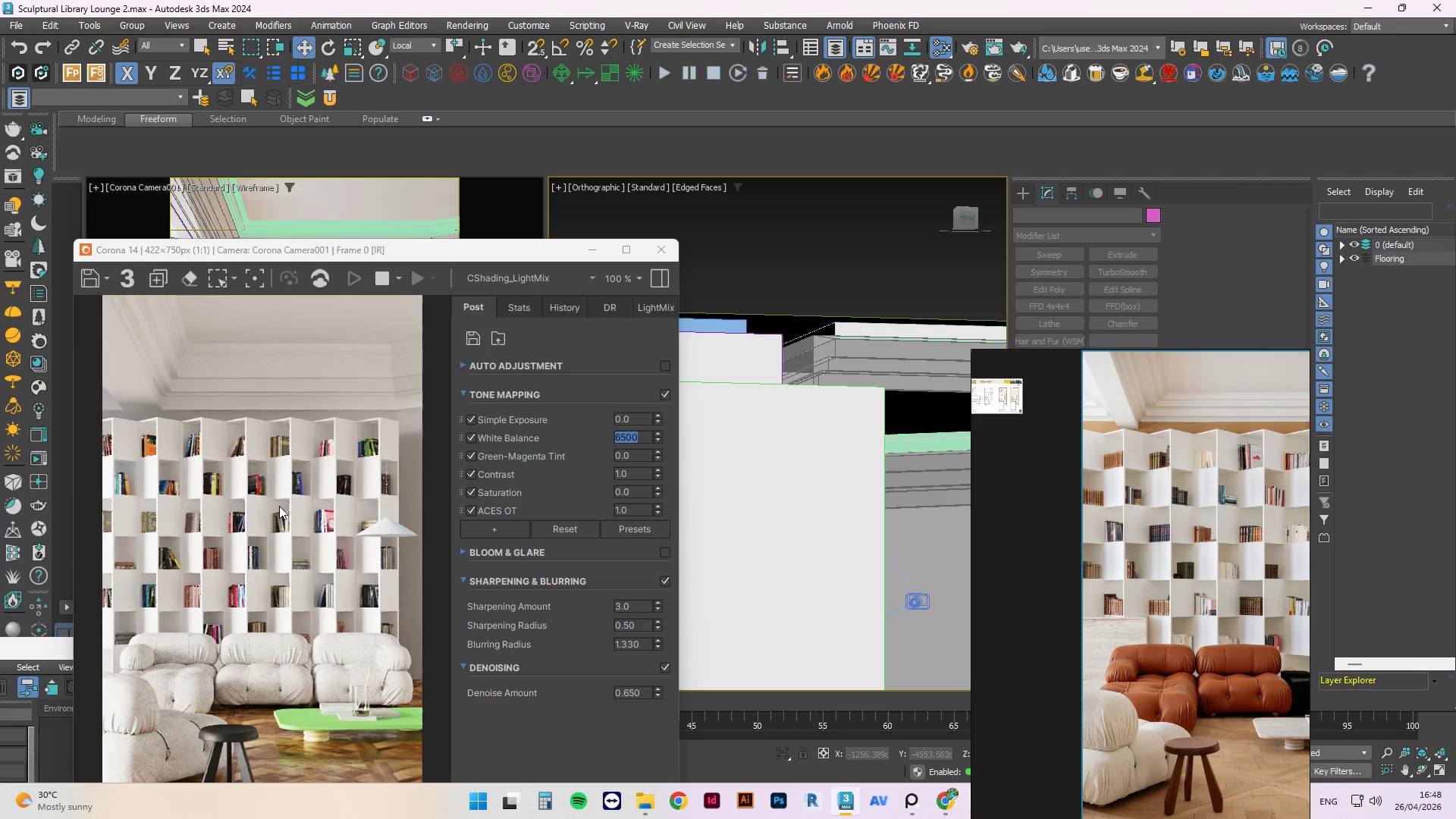 
scroll: coordinate [874, 541], scroll_direction: down, amount: 2.0
 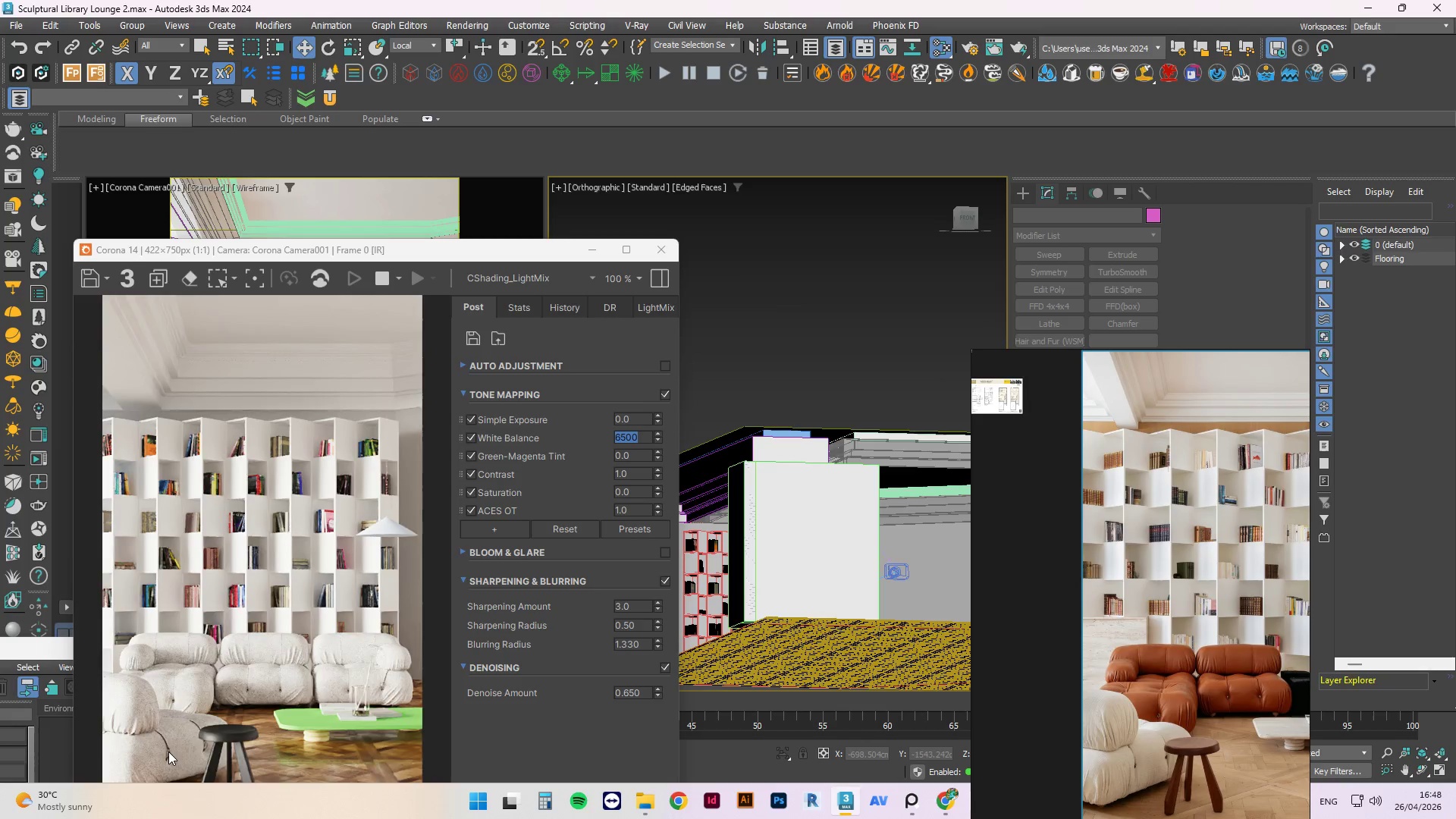 
scroll: coordinate [192, 758], scroll_direction: up, amount: 1.0
 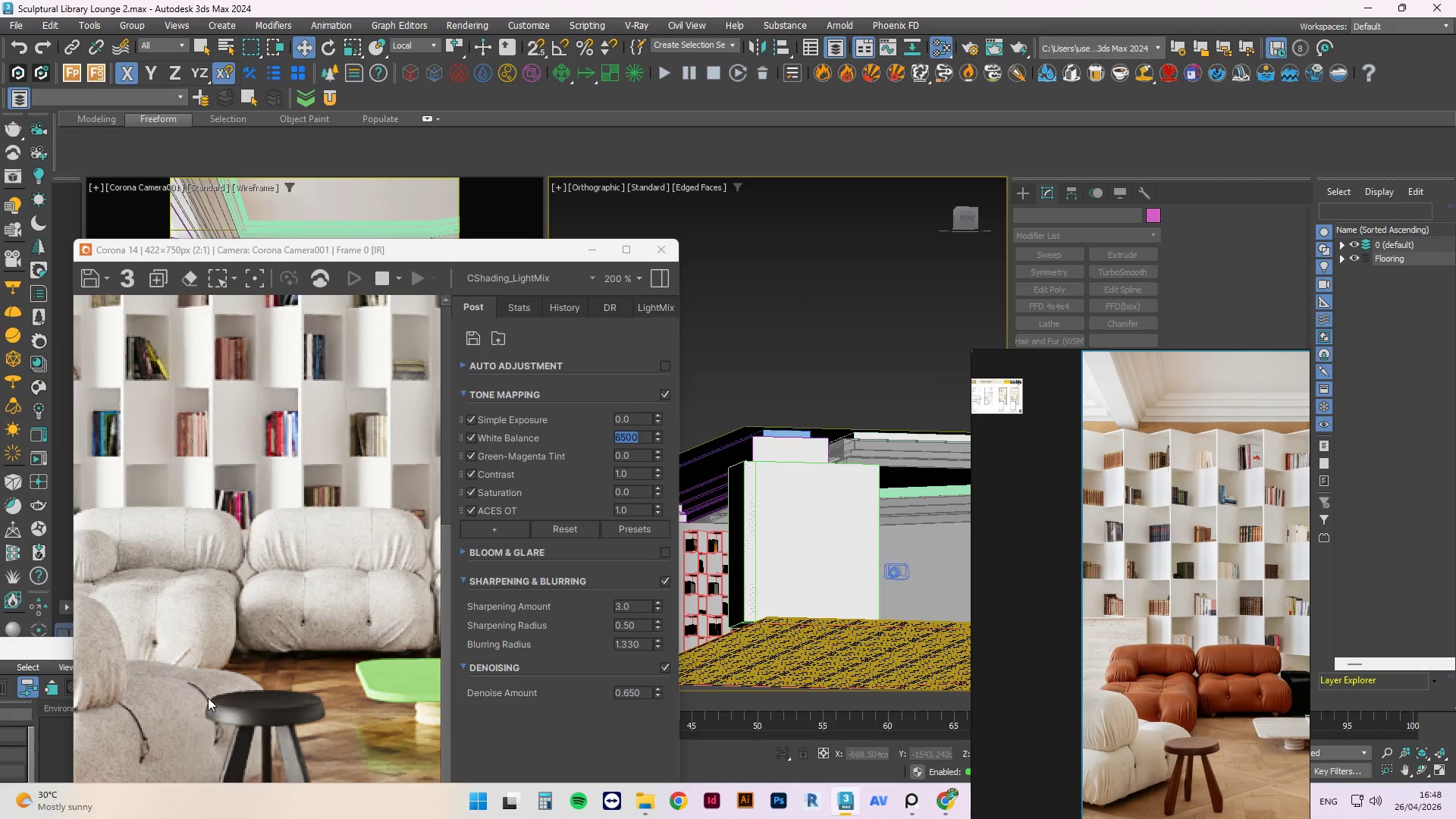 
scroll: coordinate [224, 611], scroll_direction: down, amount: 1.0
 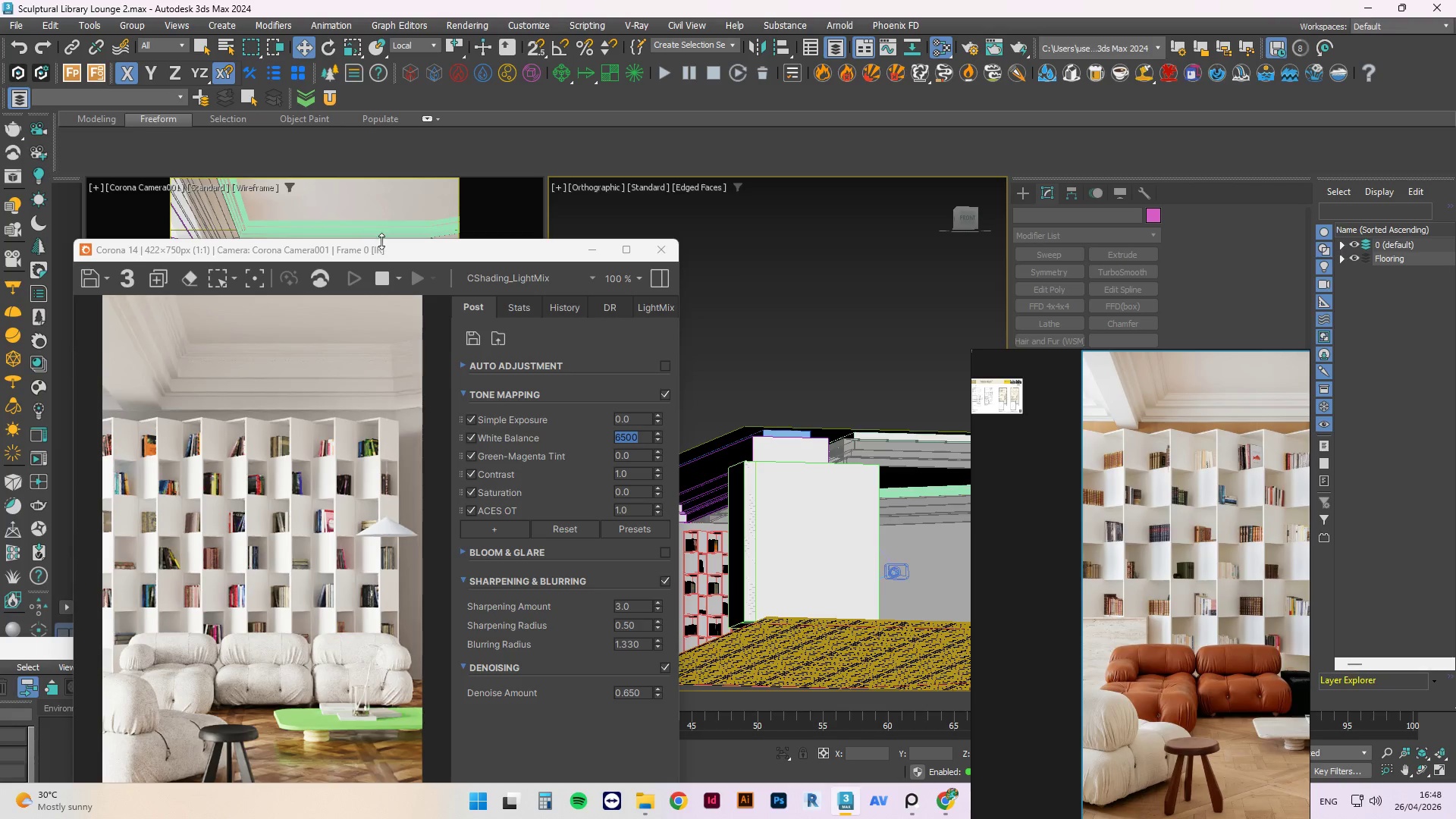 
left_click_drag(start_coordinate=[391, 258], to_coordinate=[331, 428])
 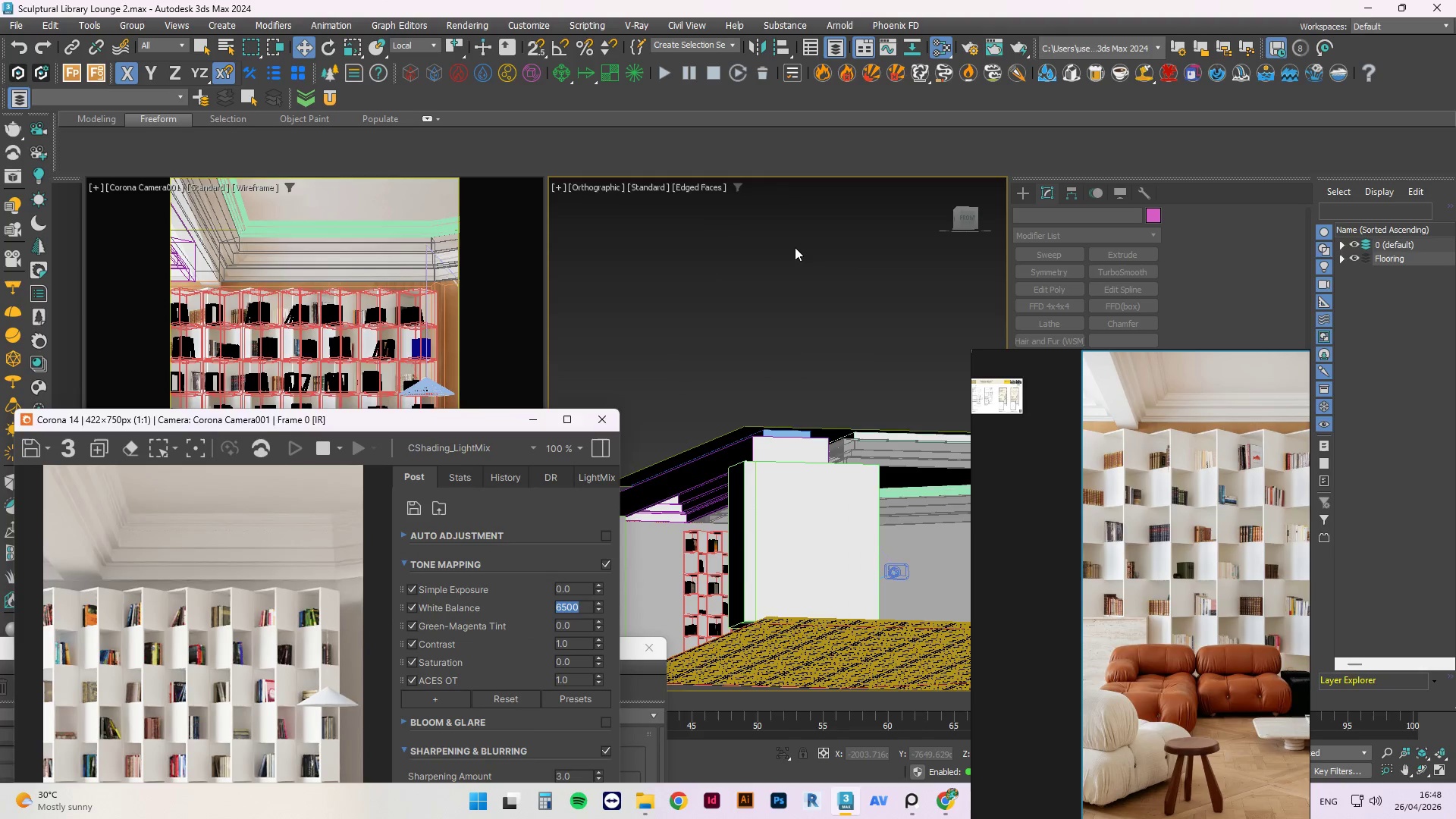 
left_click([795, 247])
 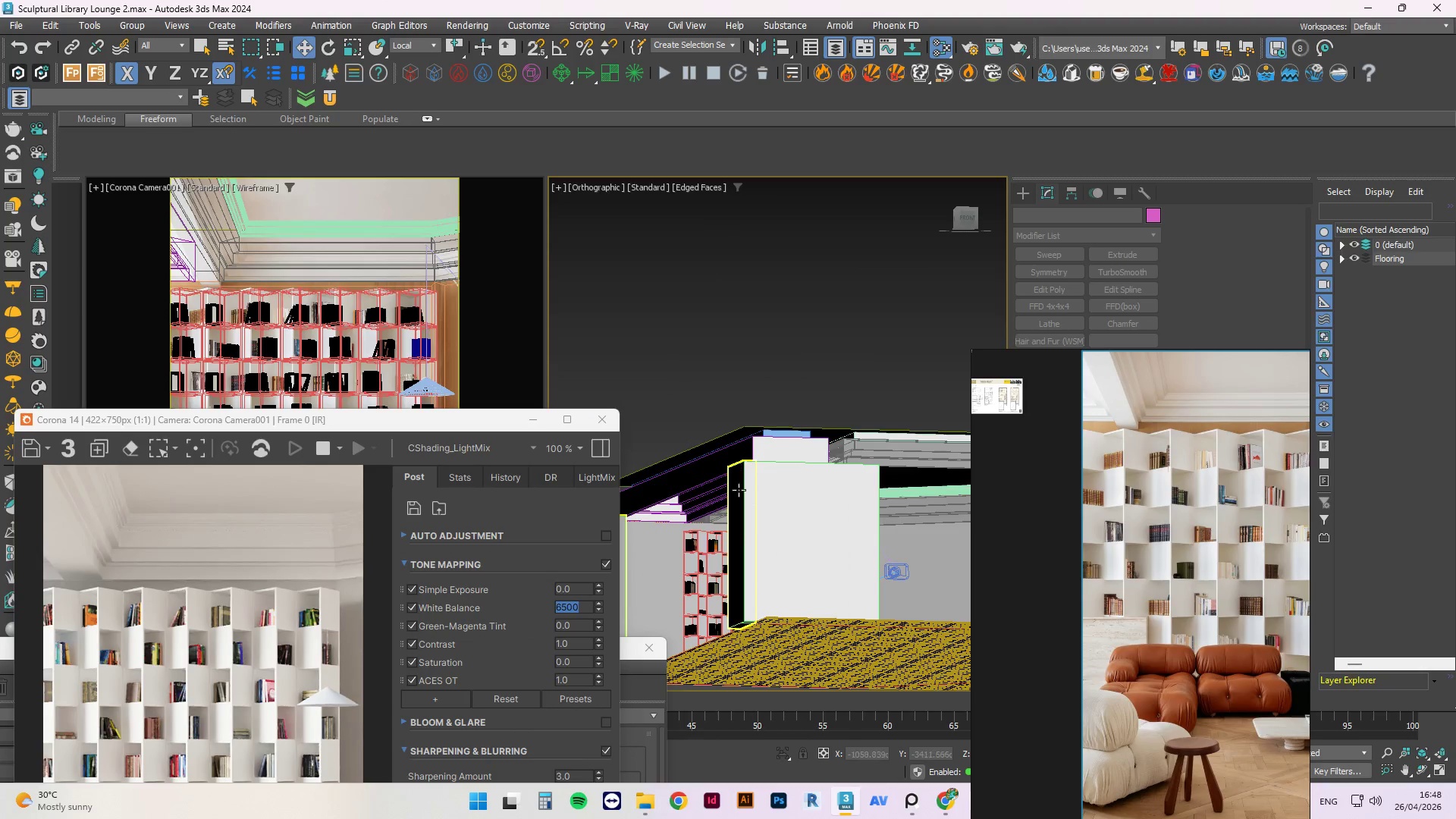 
left_click([662, 513])
 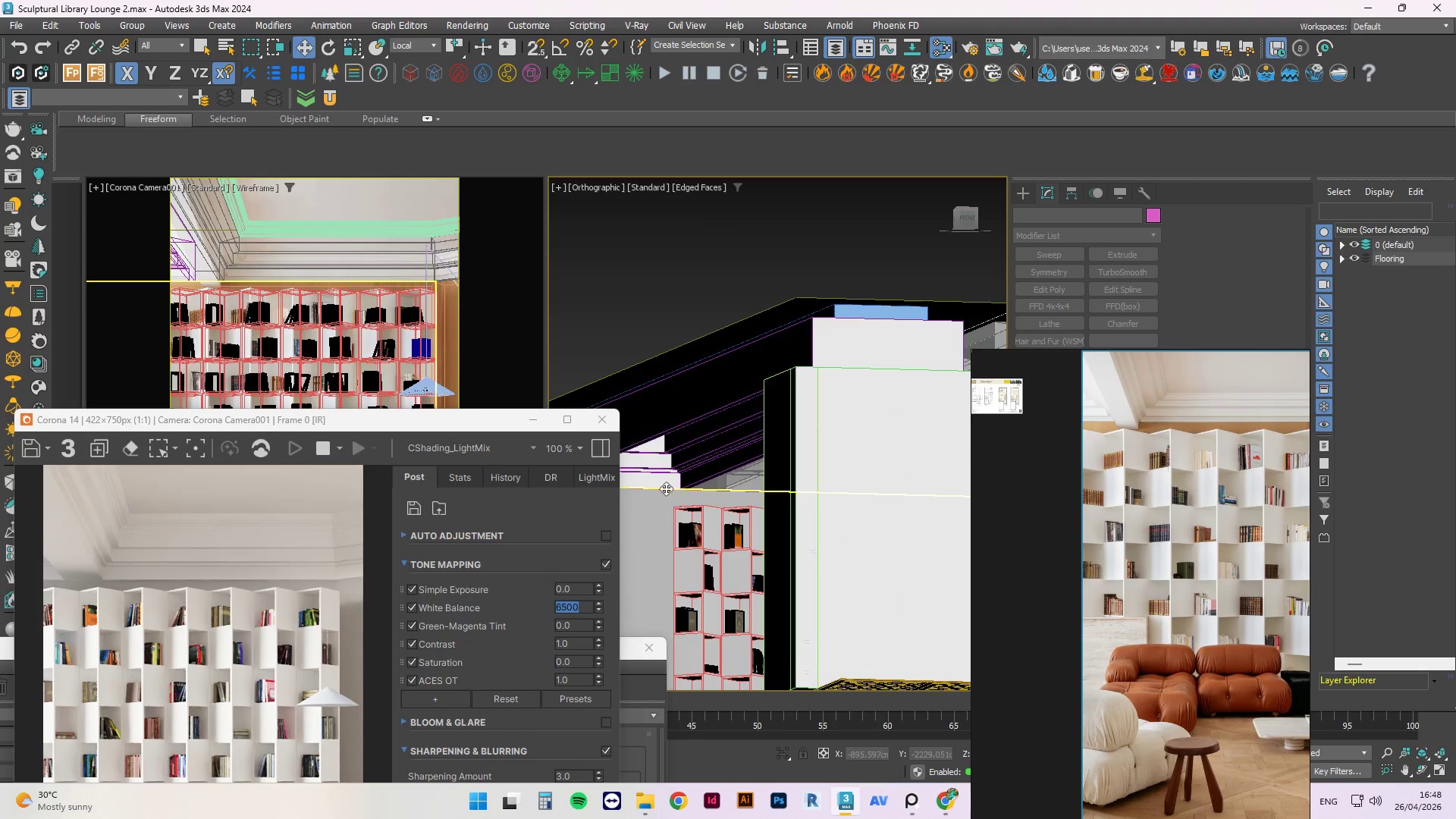 
scroll: coordinate [691, 556], scroll_direction: up, amount: 2.0
 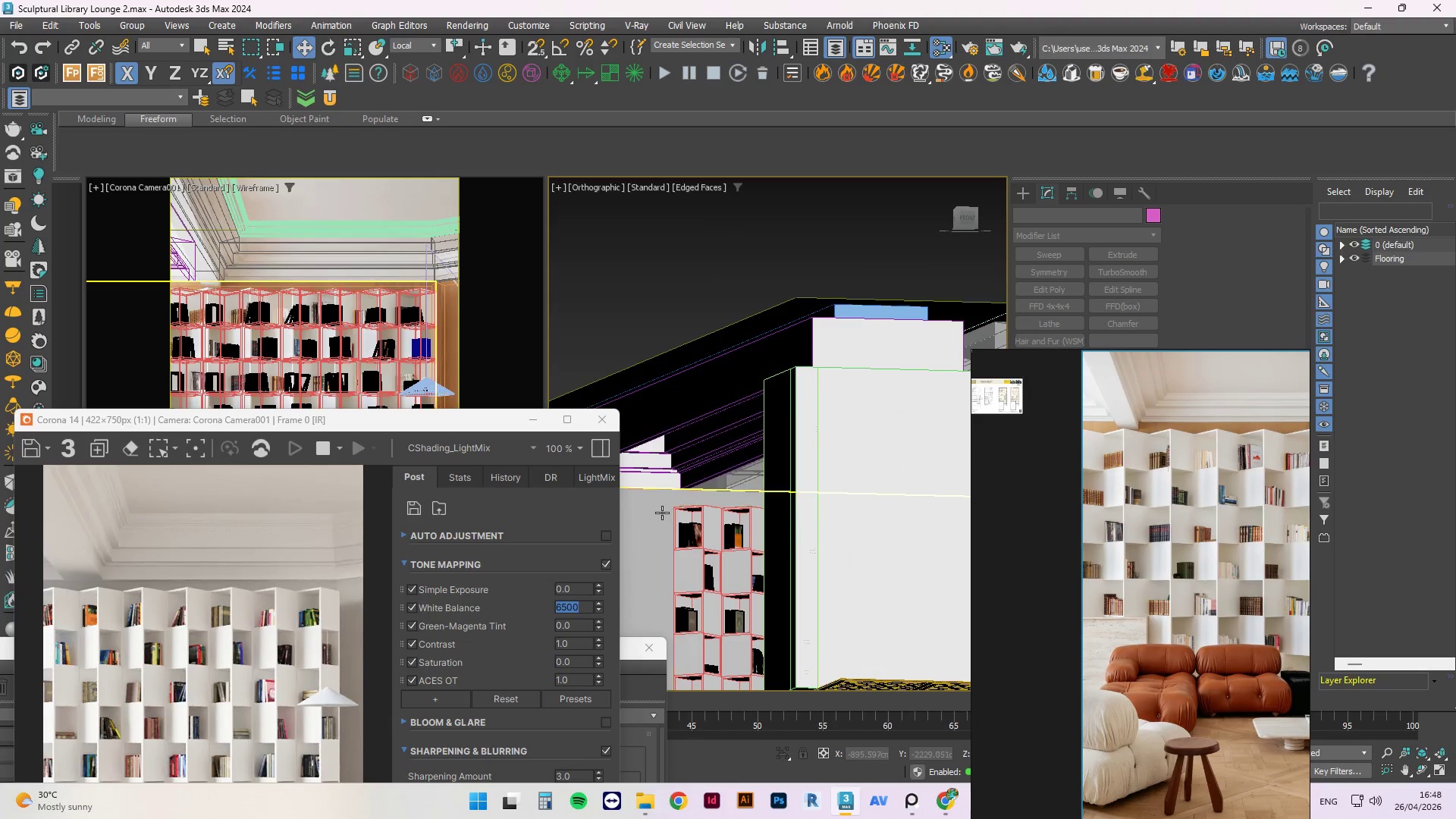 
scroll: coordinate [668, 483], scroll_direction: down, amount: 3.0
 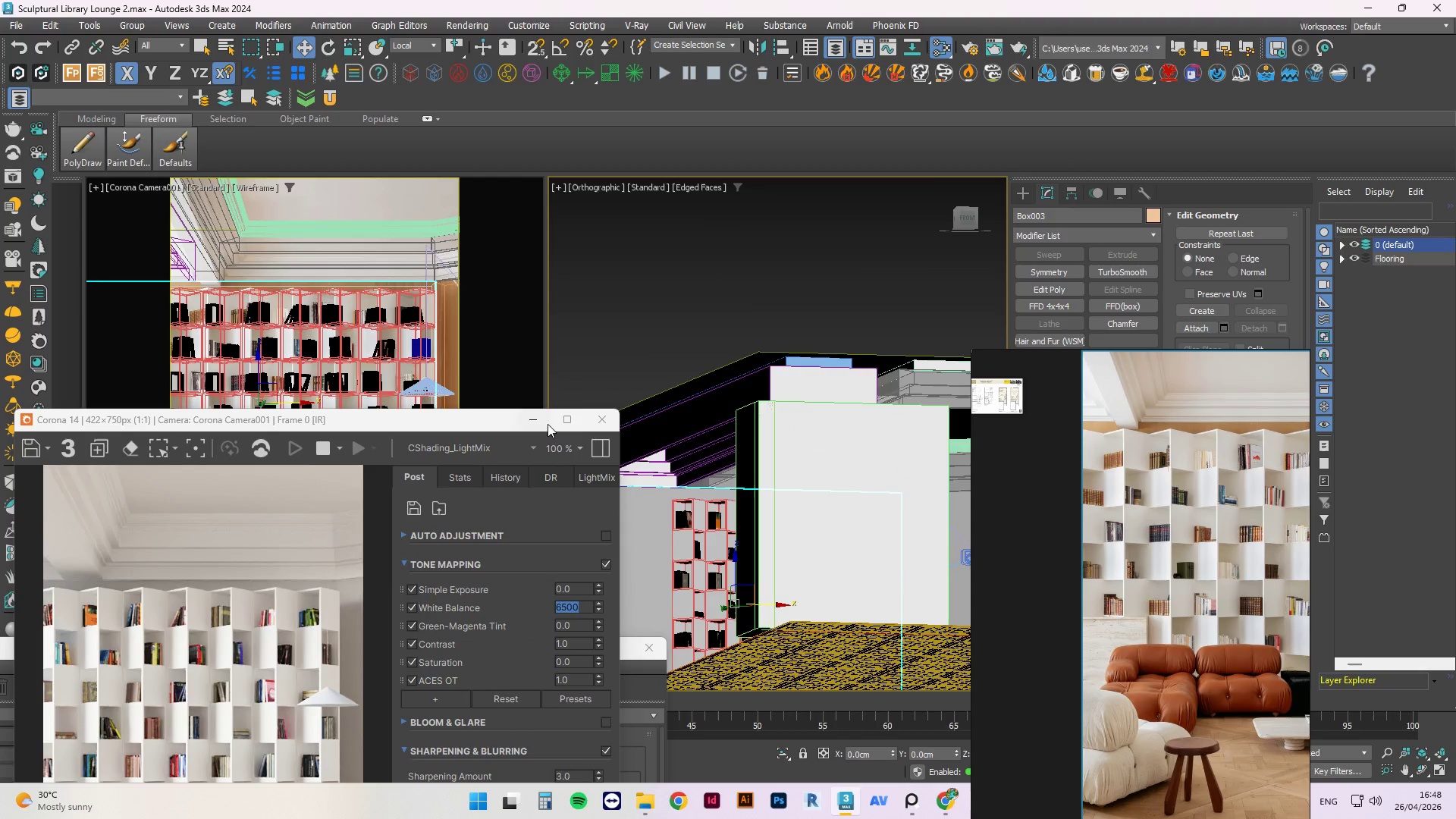 
left_click([595, 416])
 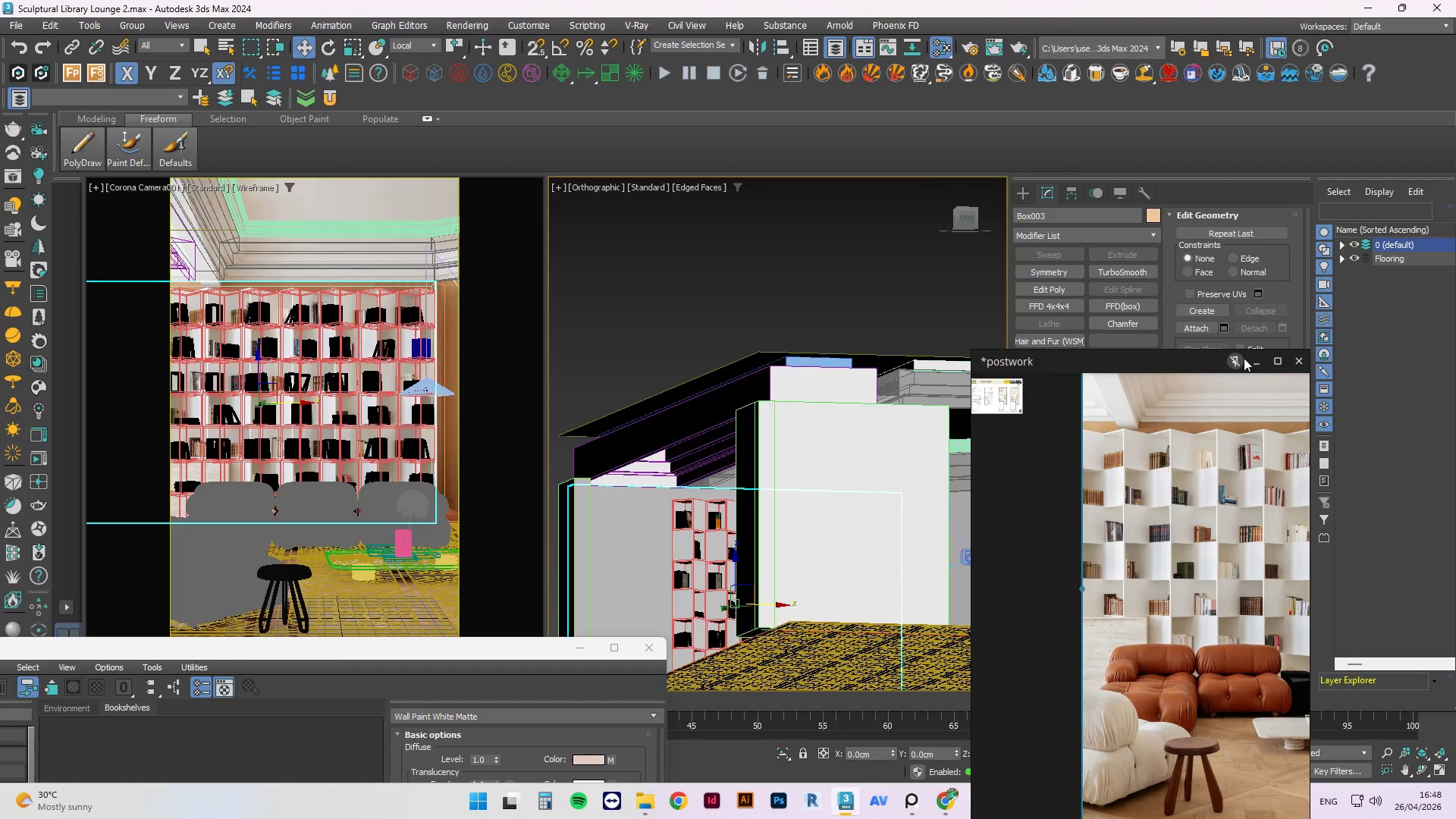 
left_click([1257, 358])
 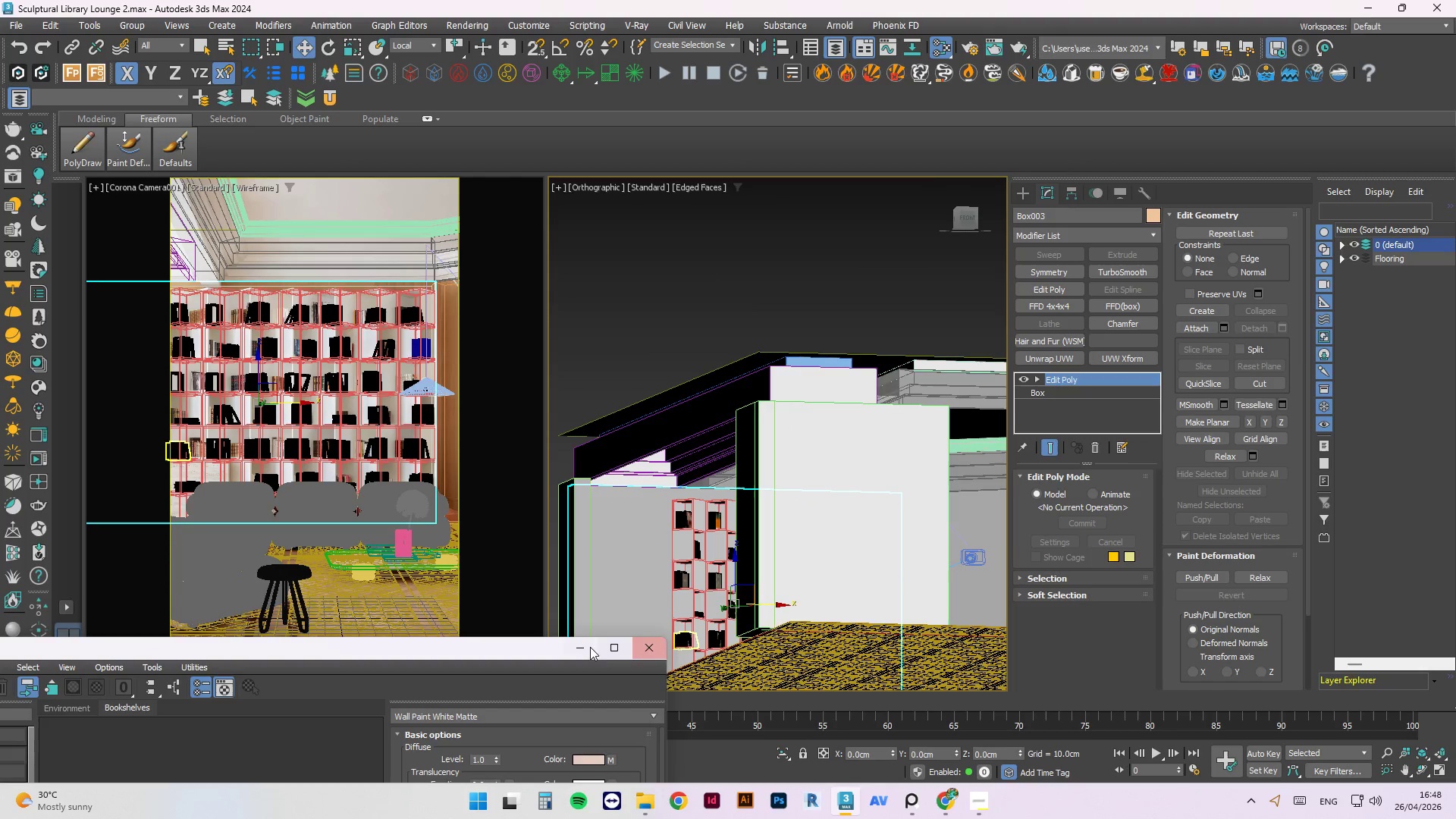 
left_click([586, 649])
 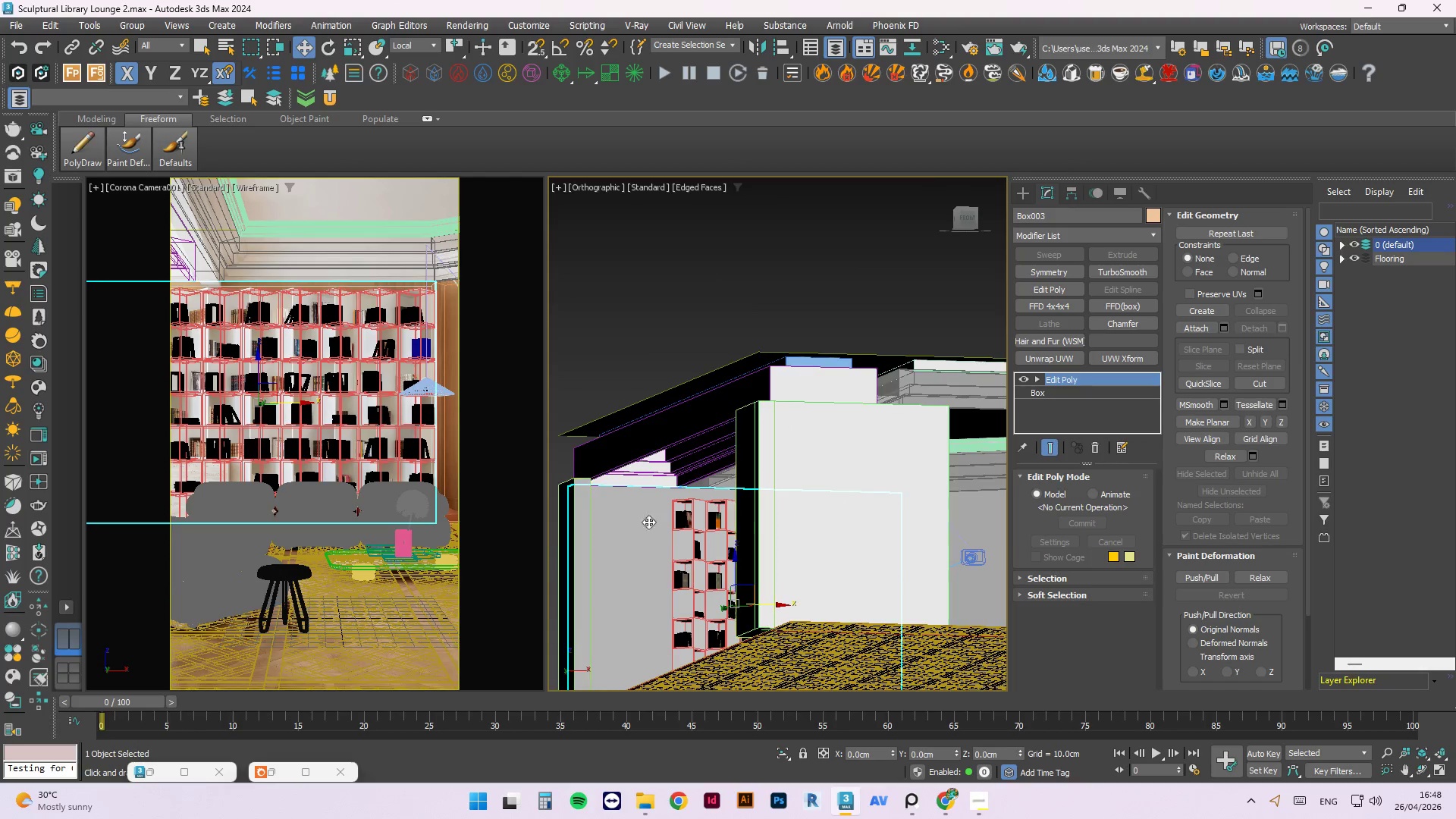 
hold_key(key=AltLeft, duration=4.0)
 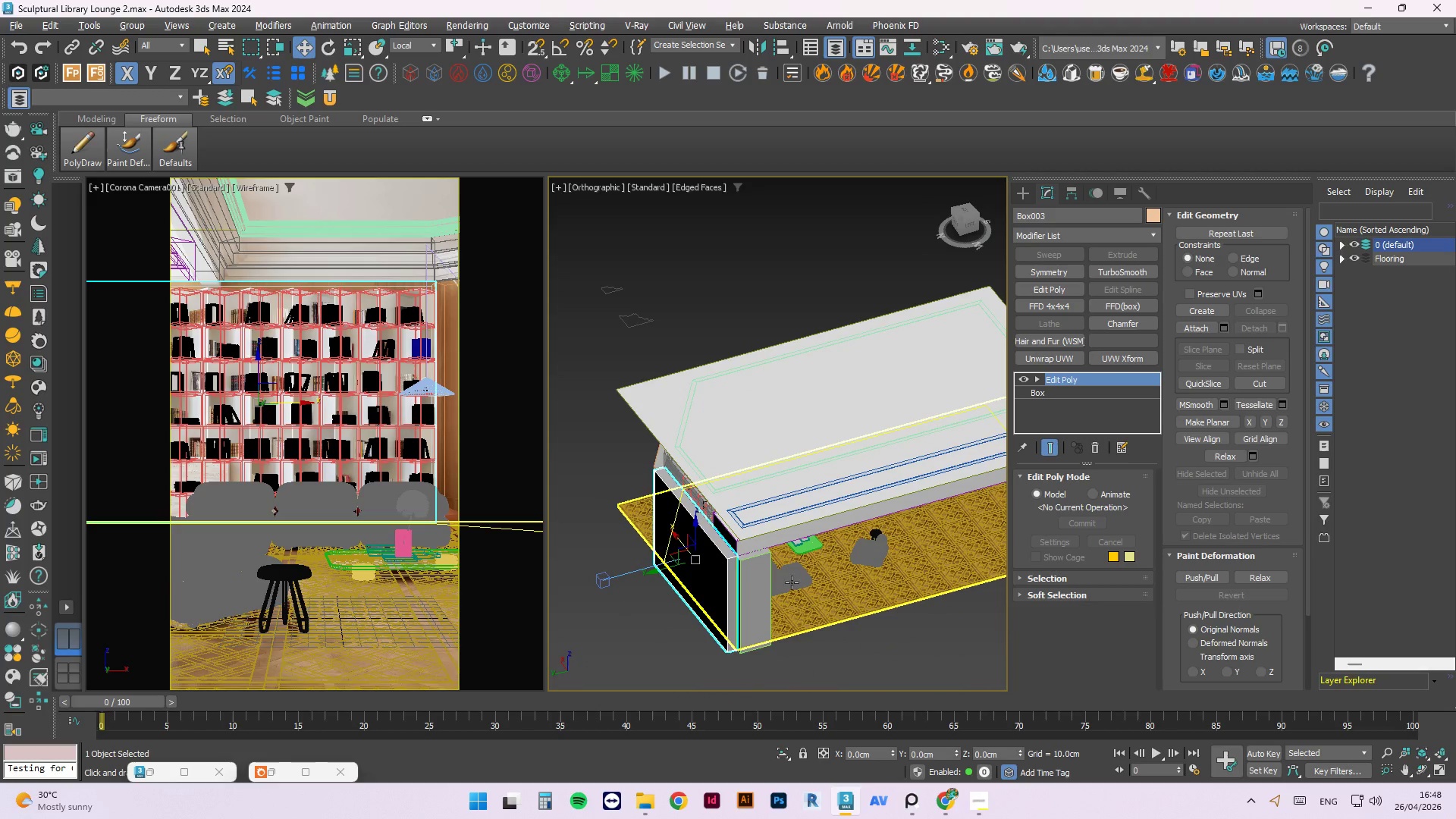 
scroll: coordinate [657, 516], scroll_direction: down, amount: 2.0
 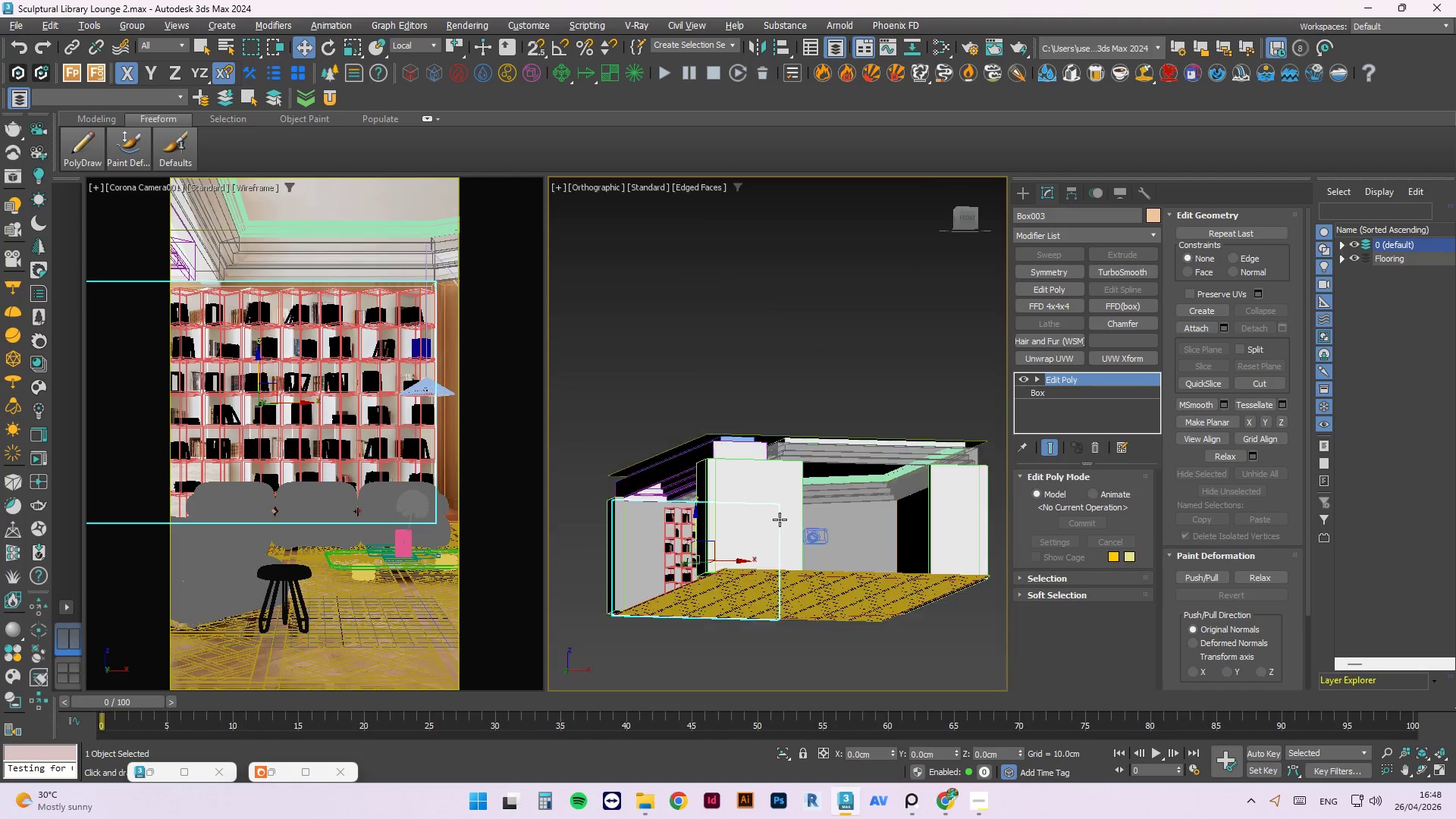 
key(Alt+AltLeft)
 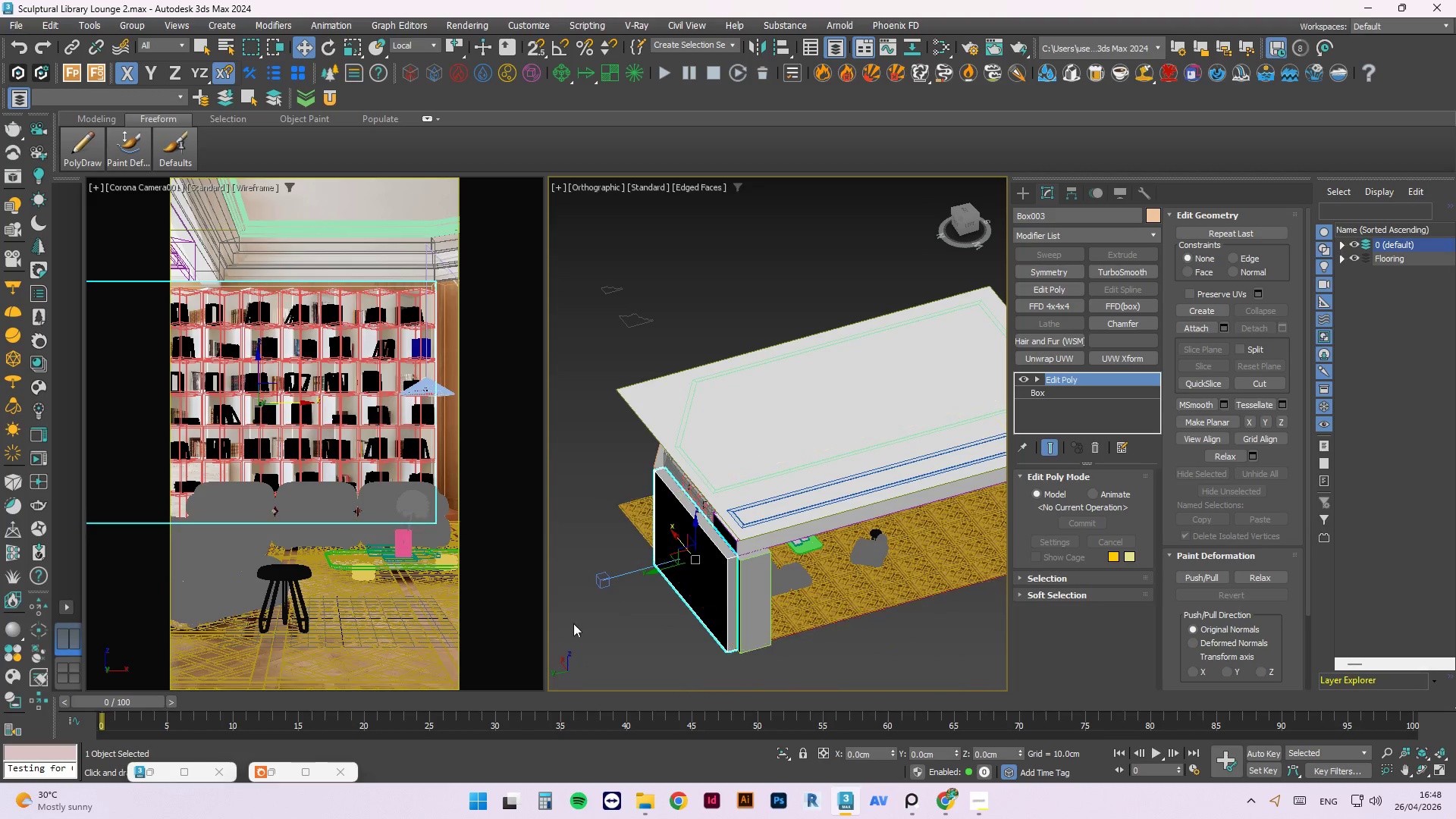 
left_click([570, 622])
 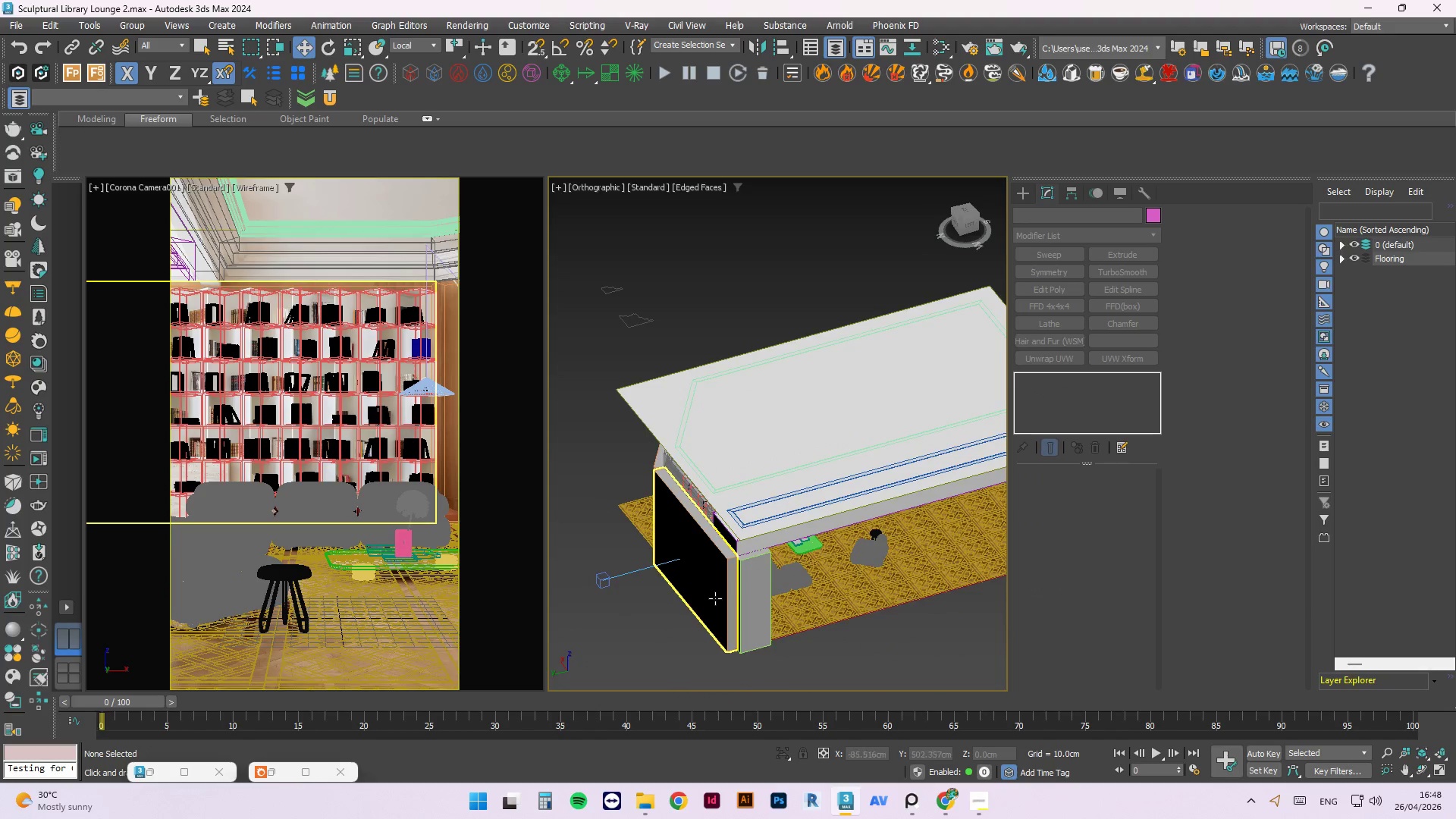 
left_click([715, 595])
 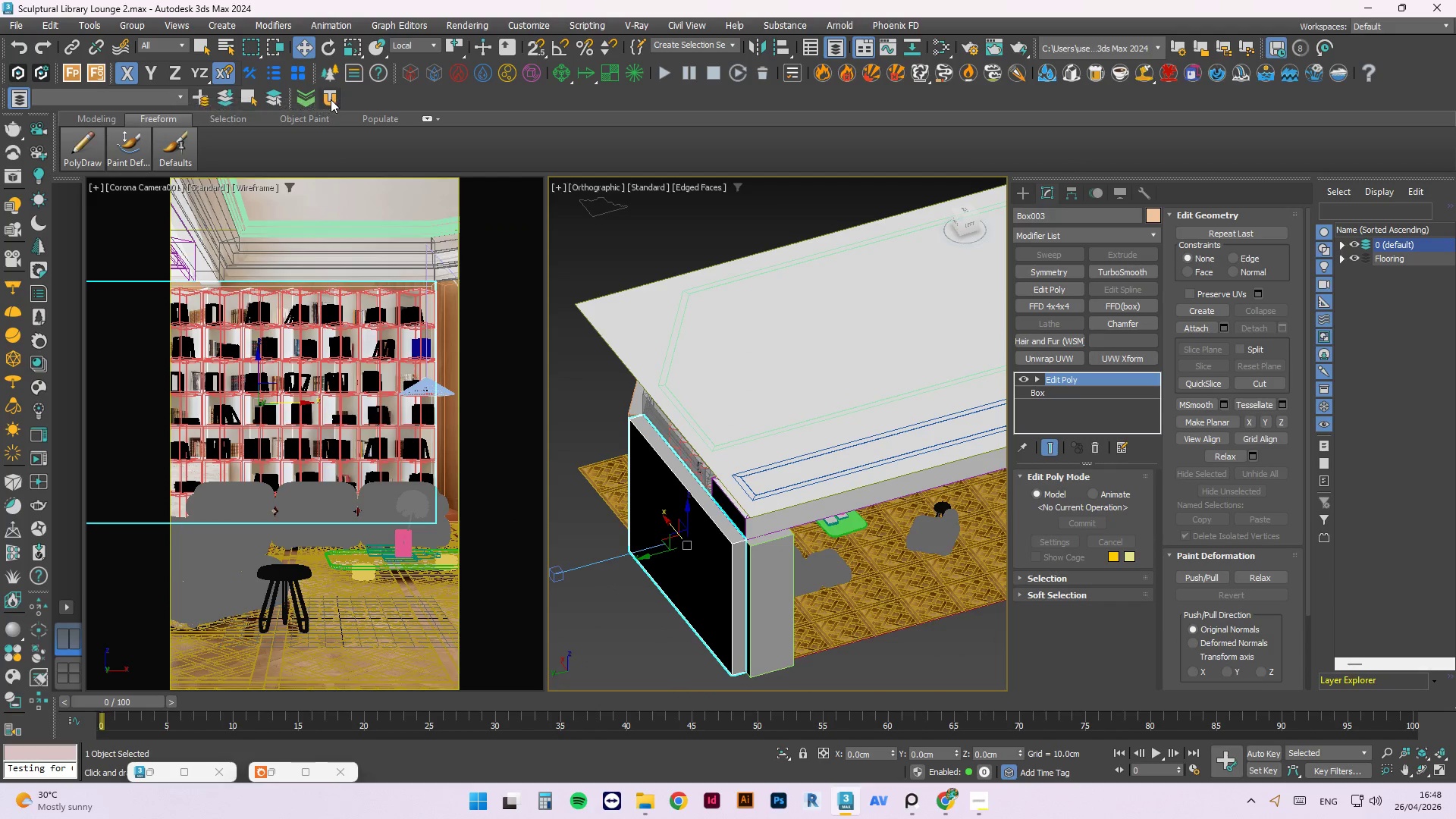 
scroll: coordinate [715, 595], scroll_direction: up, amount: 1.0
 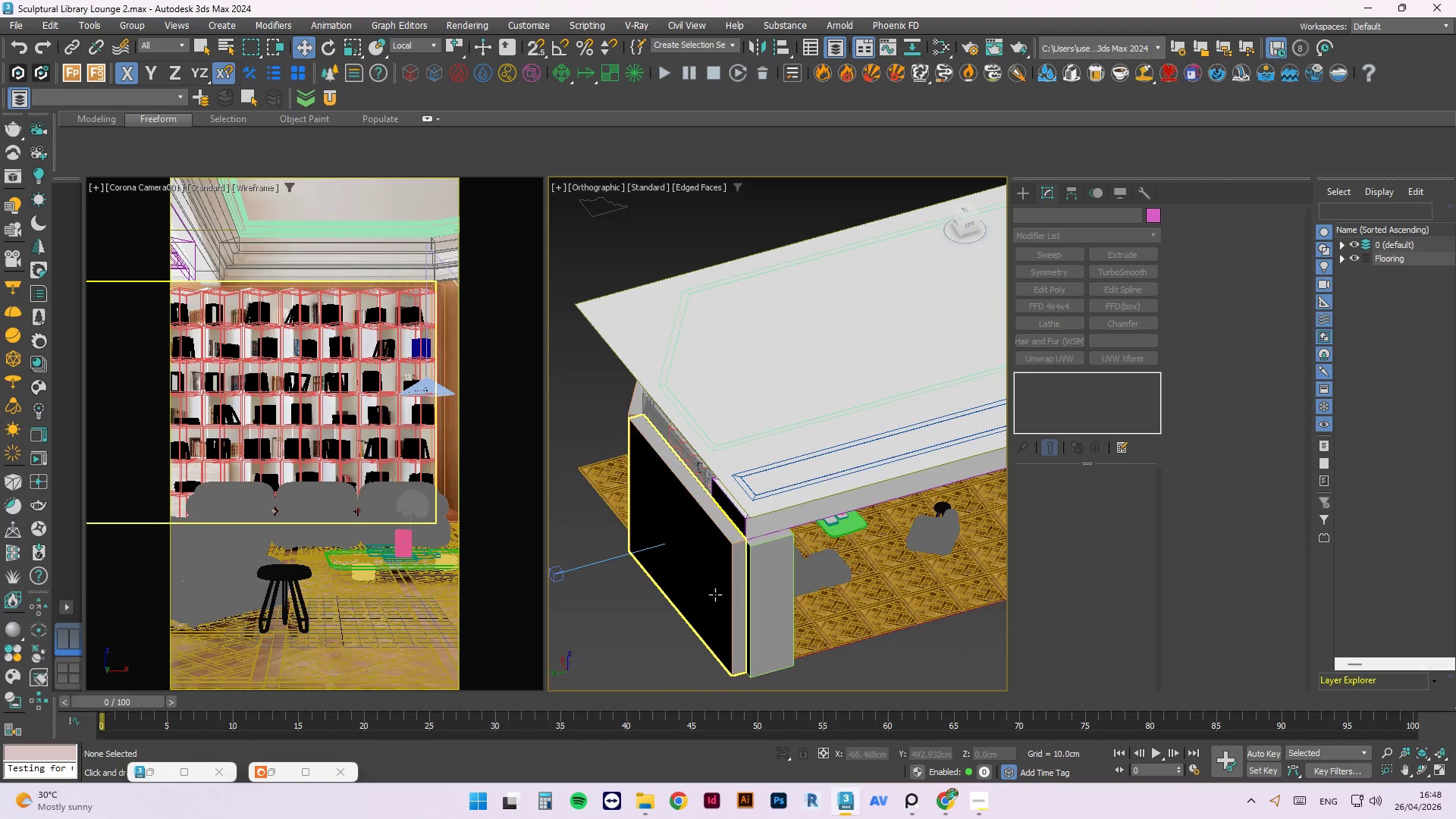 
left_click([1085, 231])
 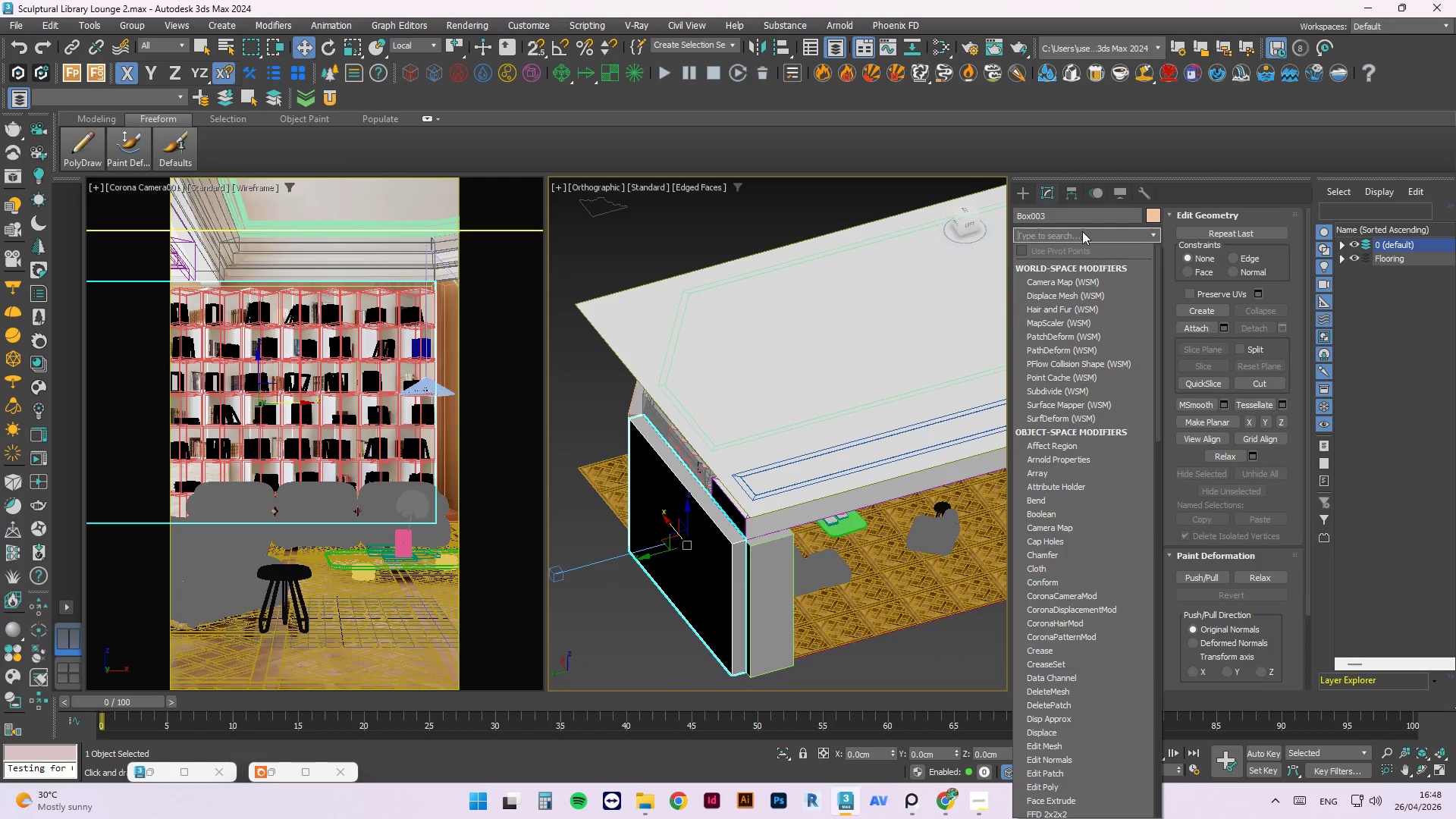 
type(uv)
 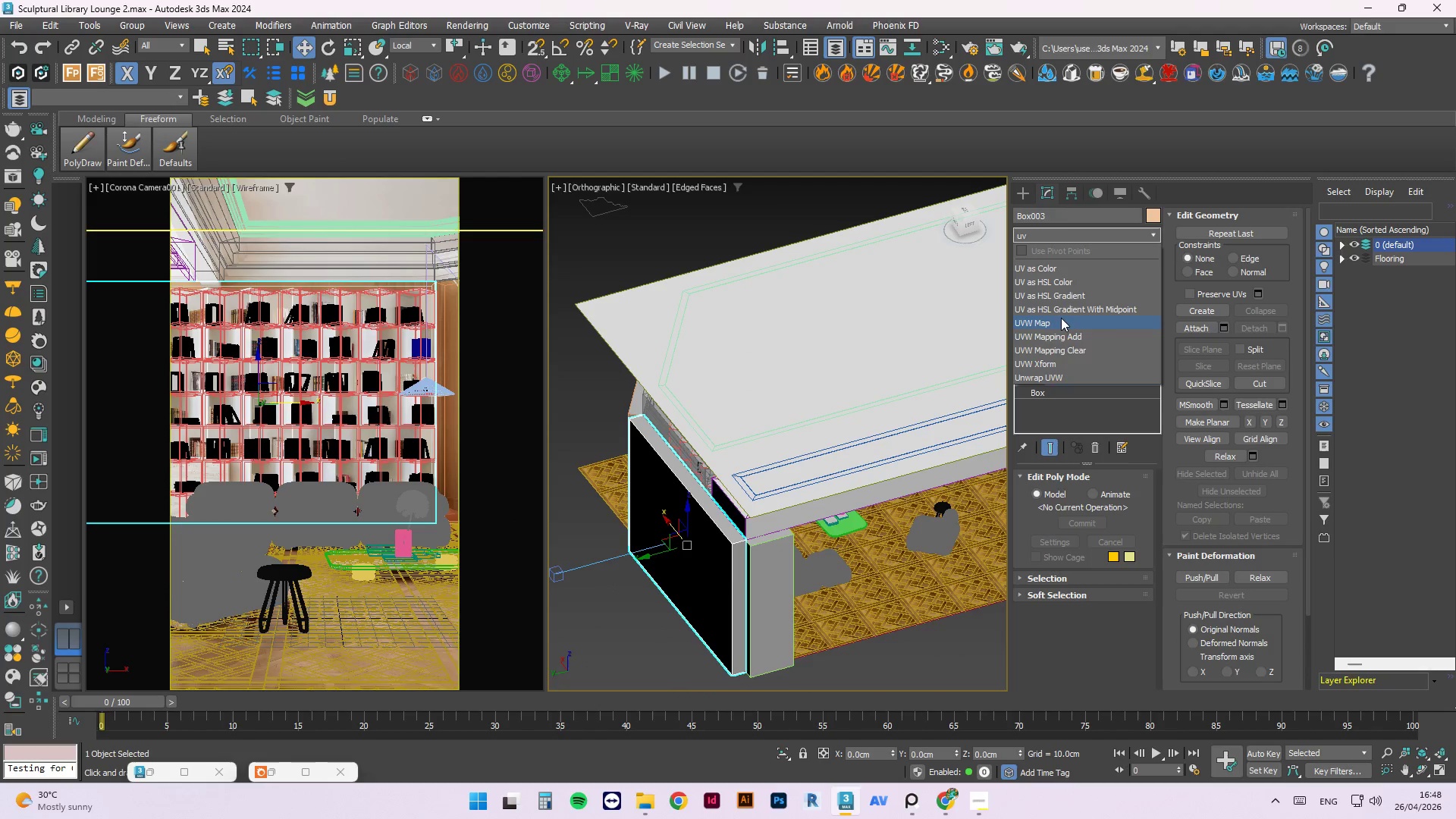 
left_click([1059, 321])
 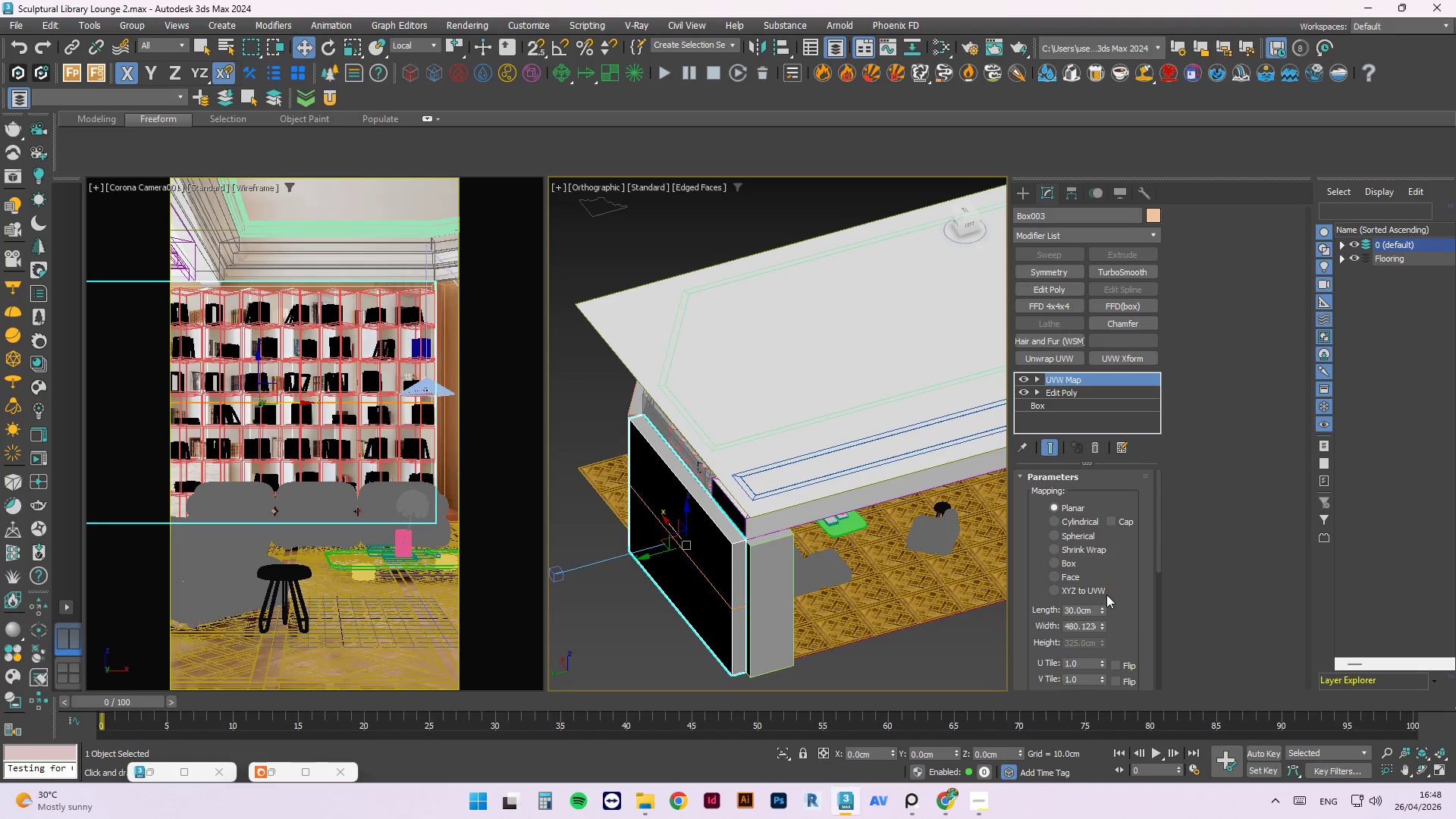 
left_click([1070, 560])
 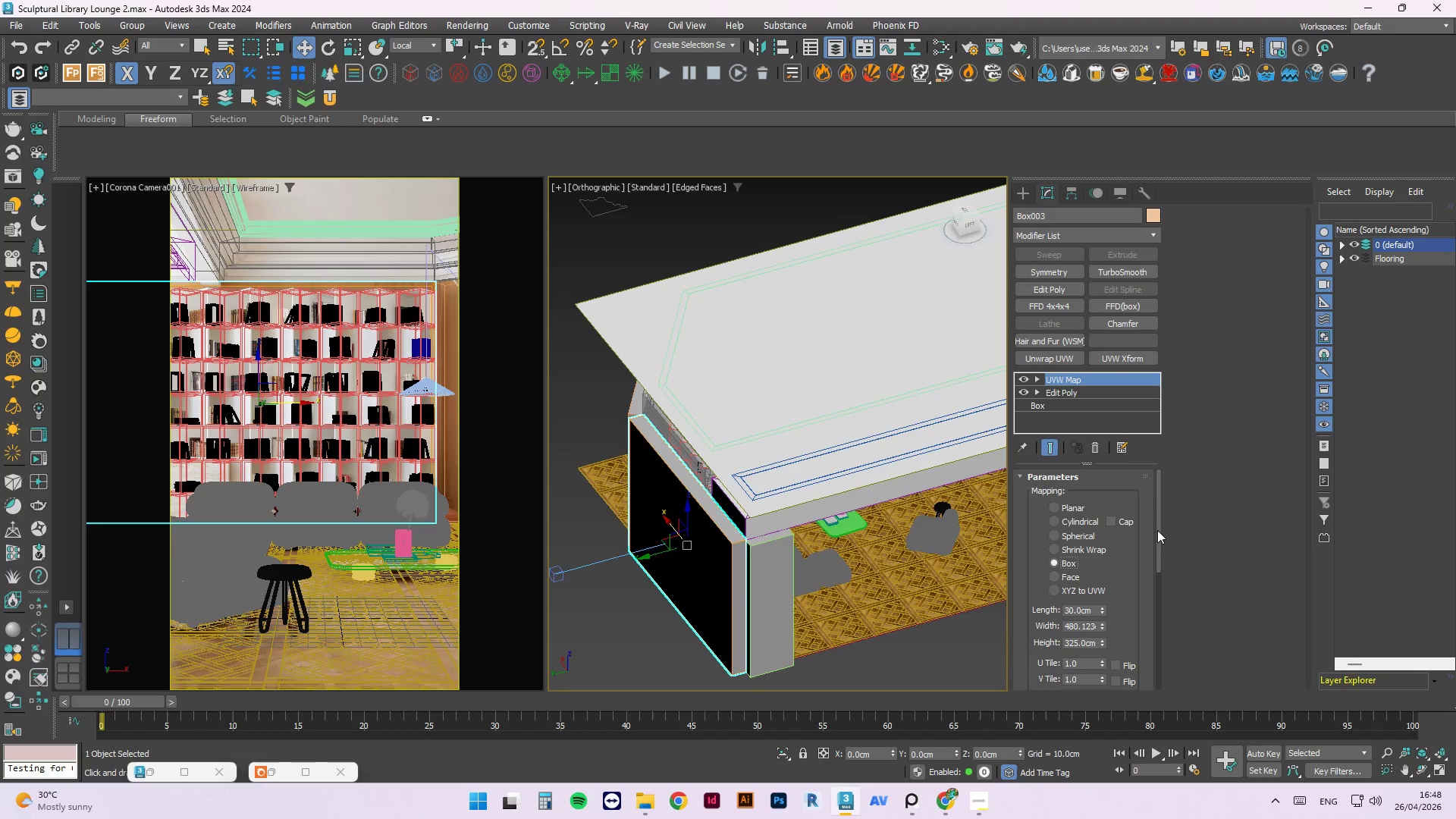 
left_click_drag(start_coordinate=[1158, 530], to_coordinate=[1168, 613])
 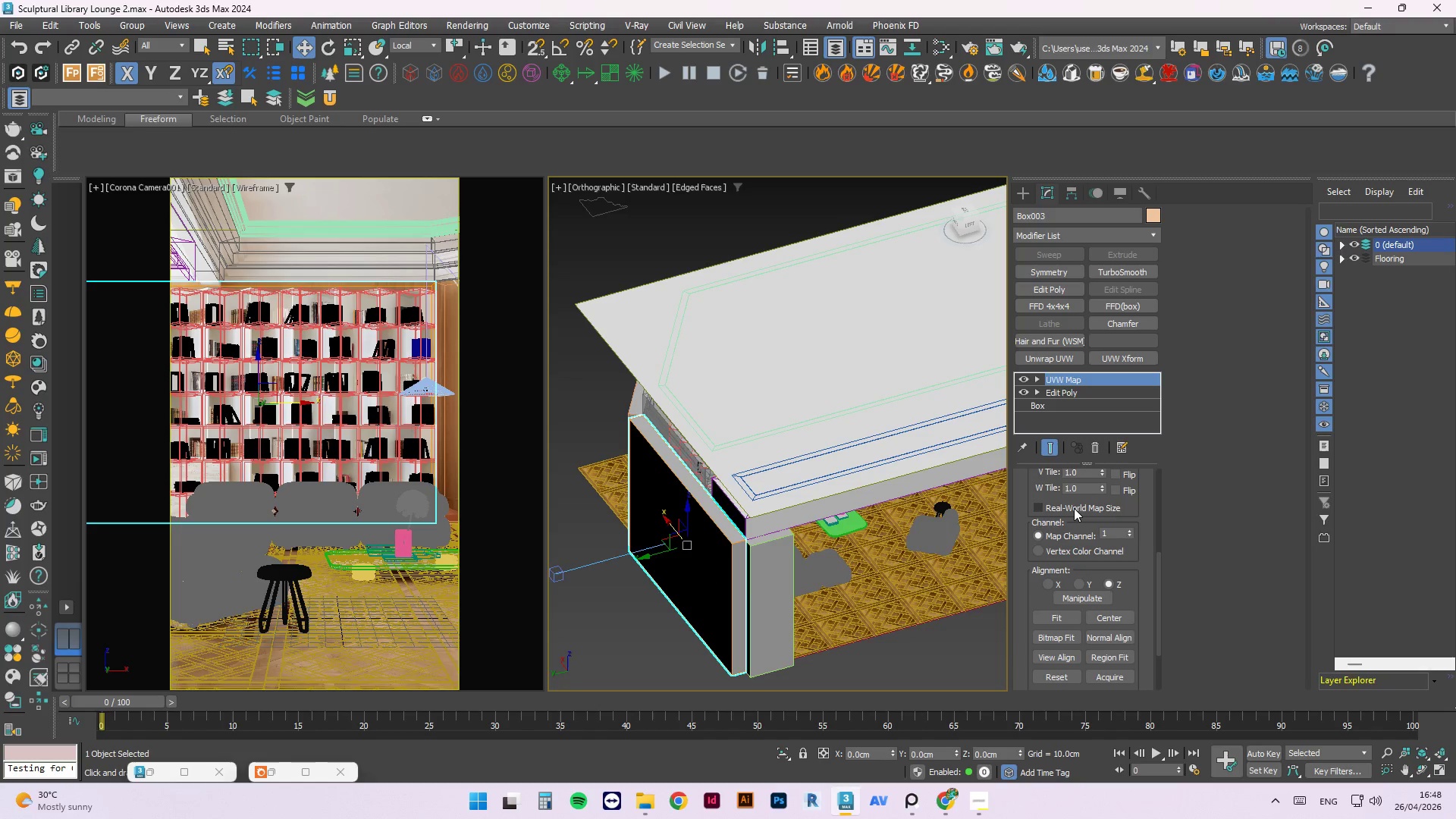 
left_click([1073, 507])
 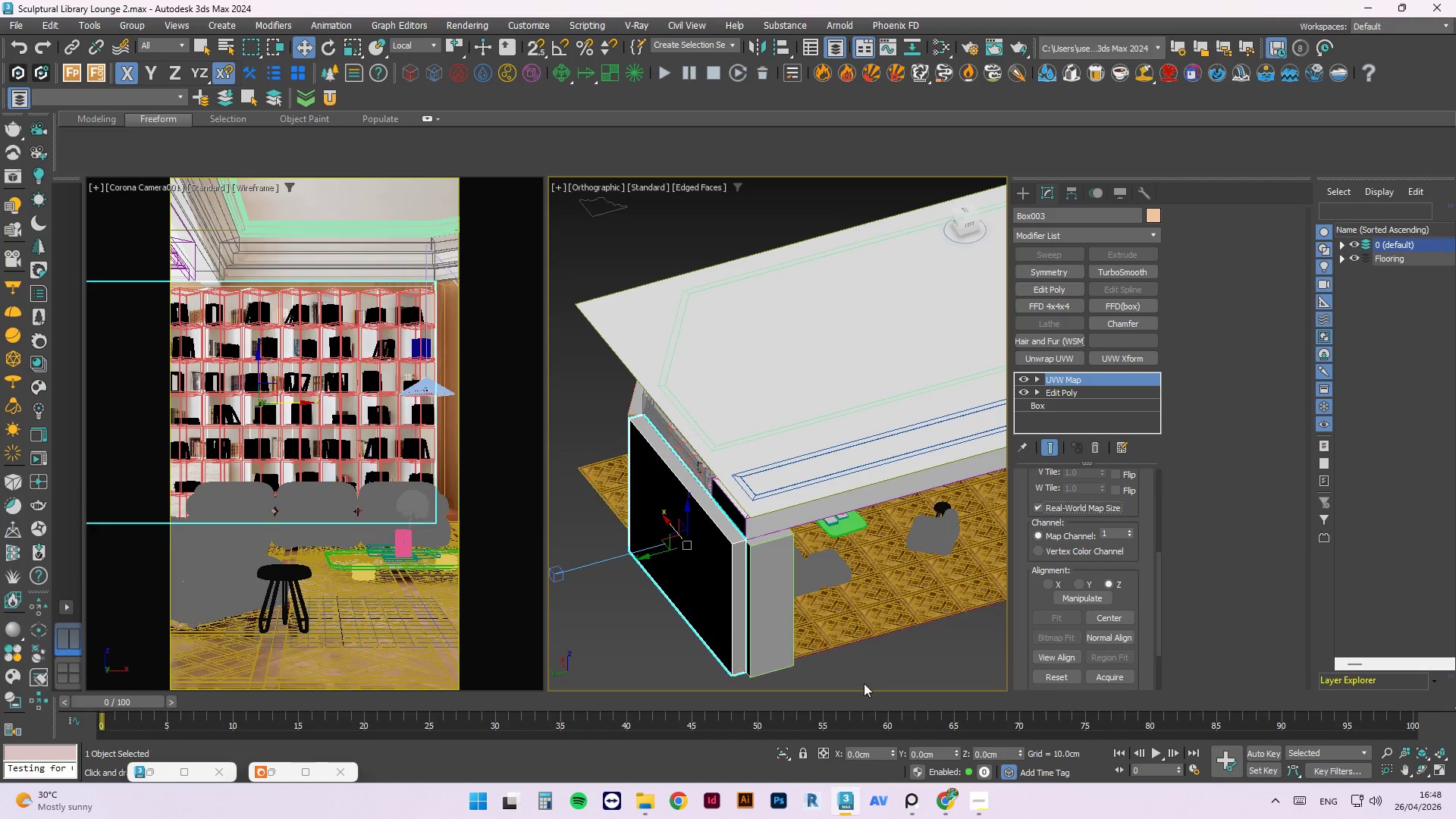 
left_click([861, 682])
 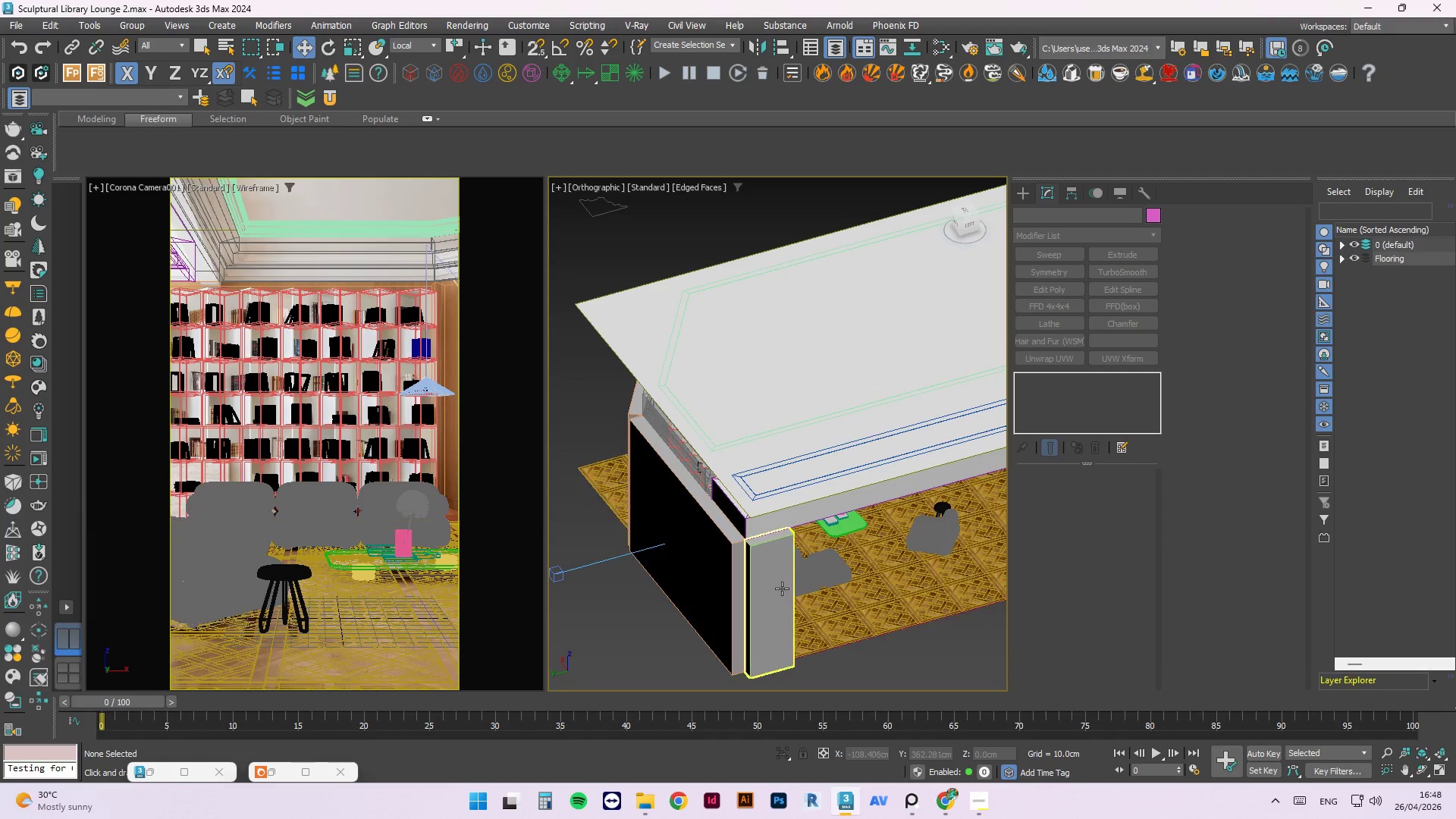 
left_click([779, 587])
 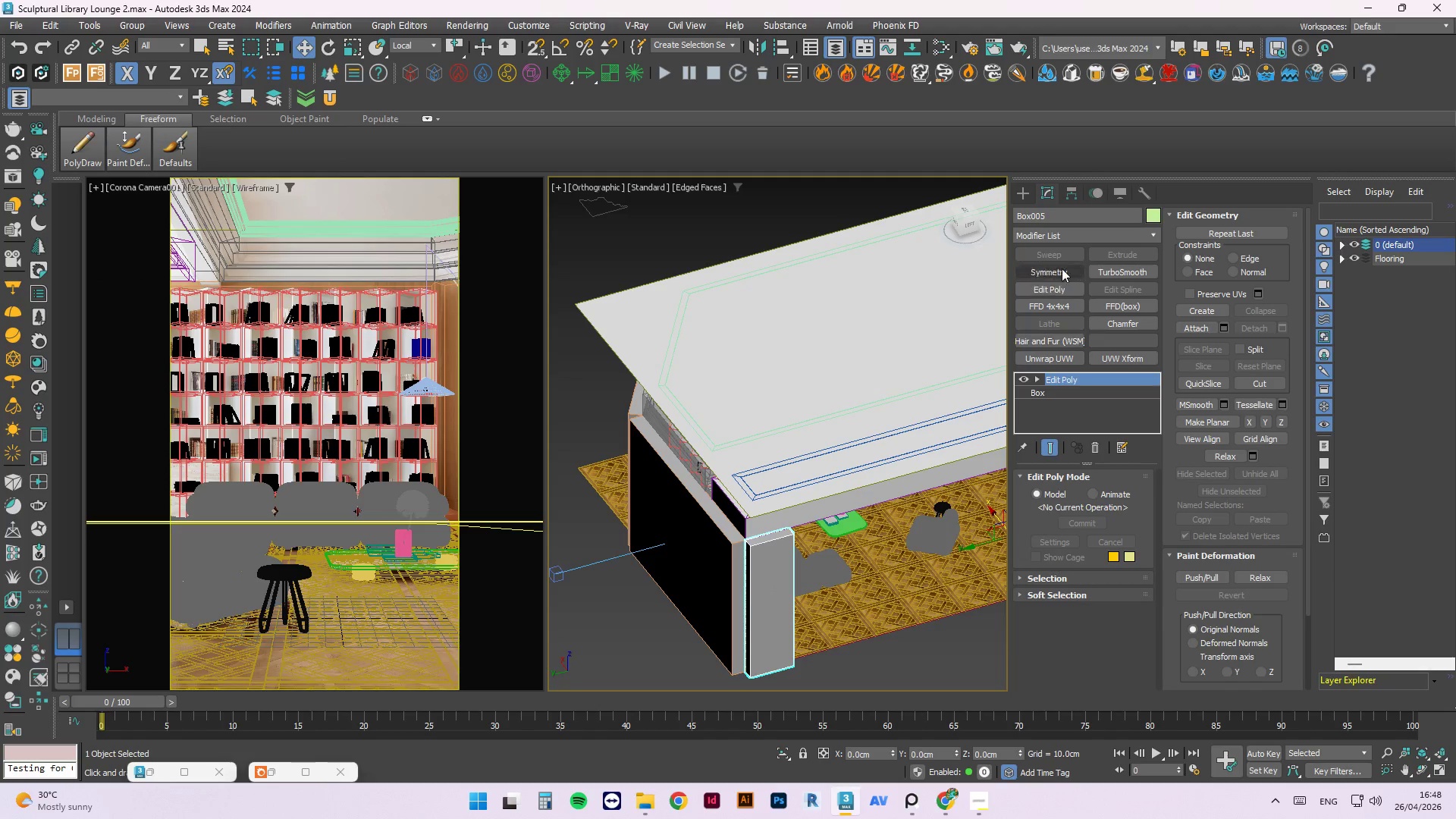 
left_click([1054, 239])
 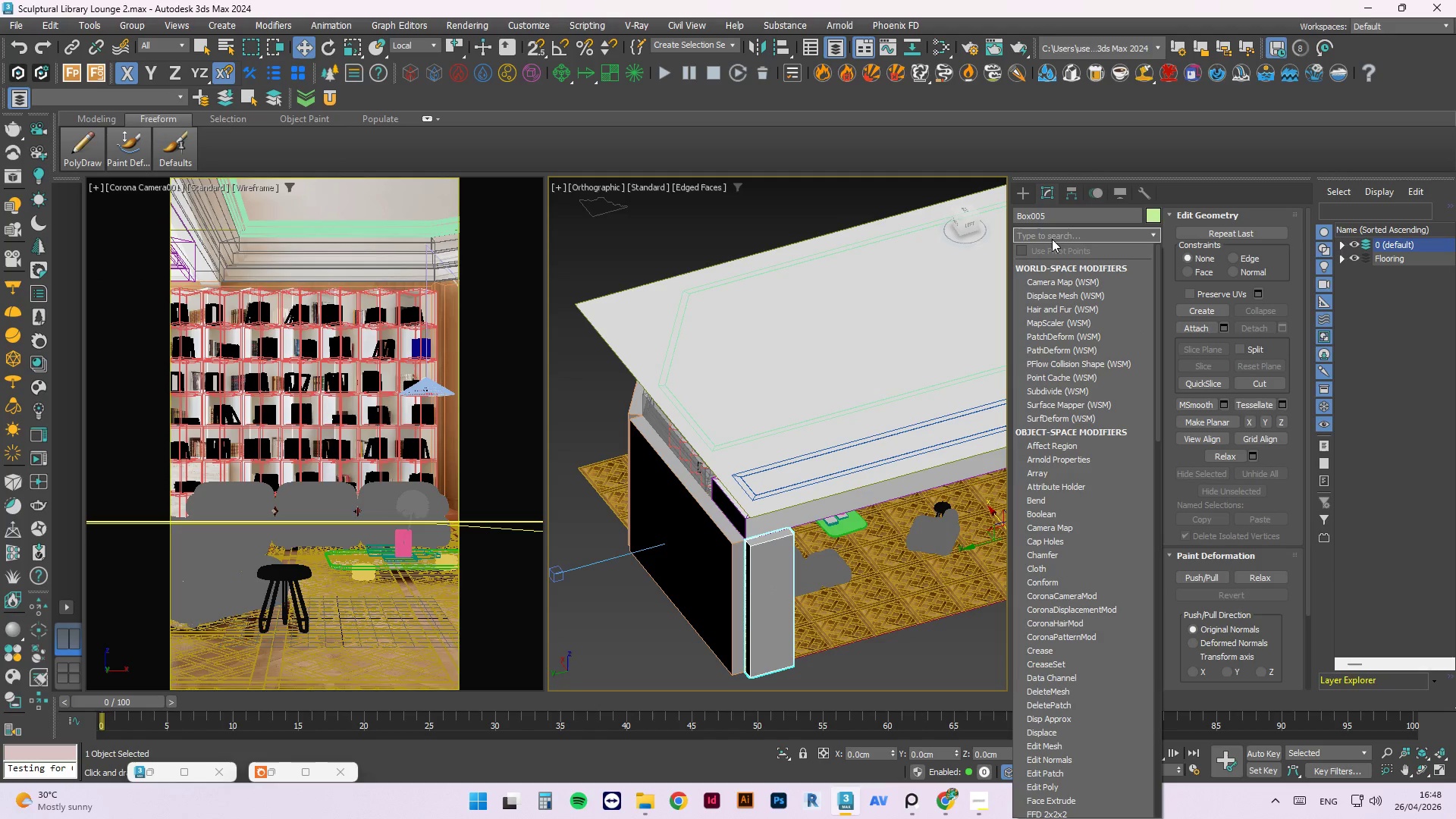 
type(uv)
 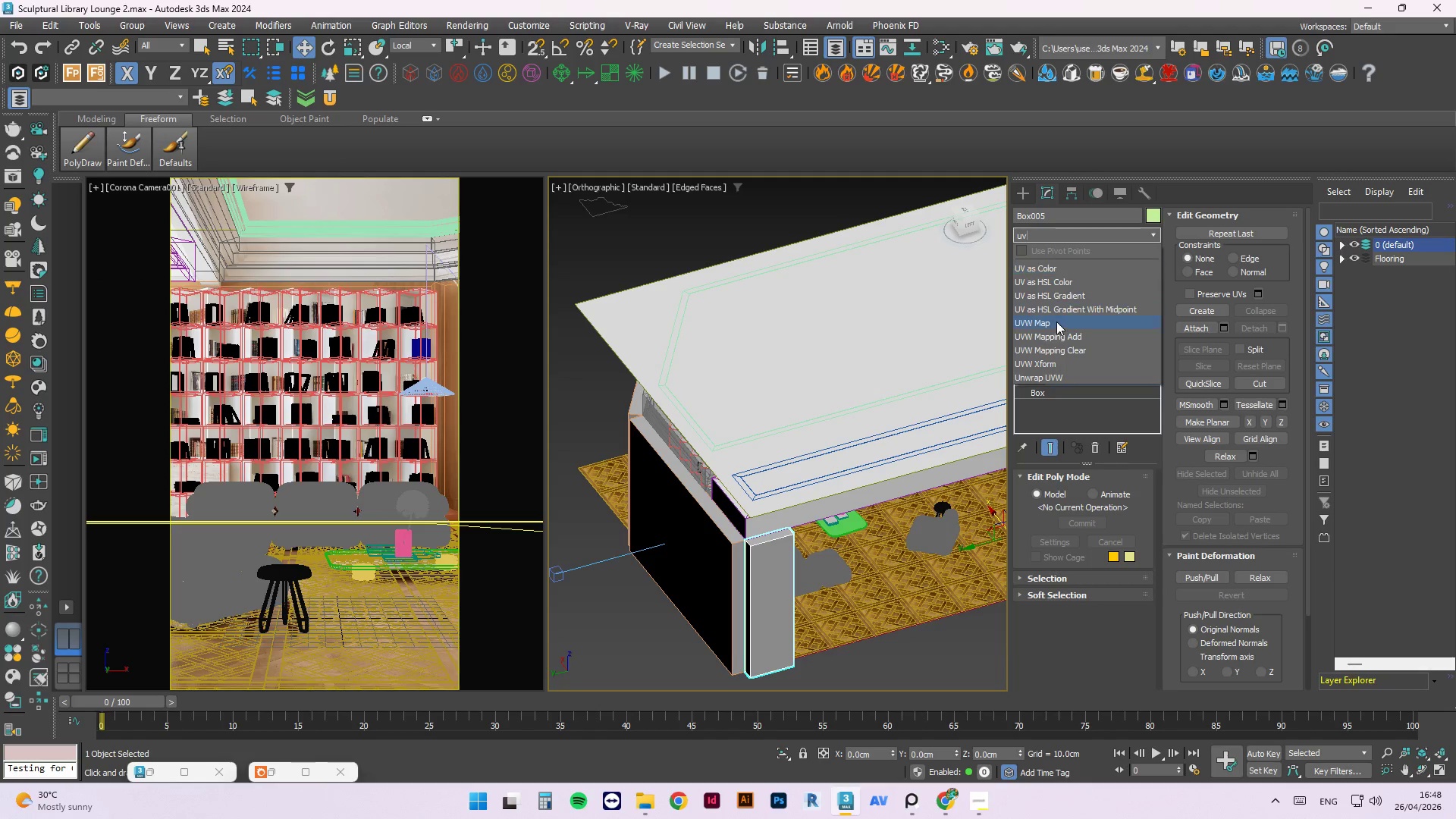 
left_click([1056, 322])
 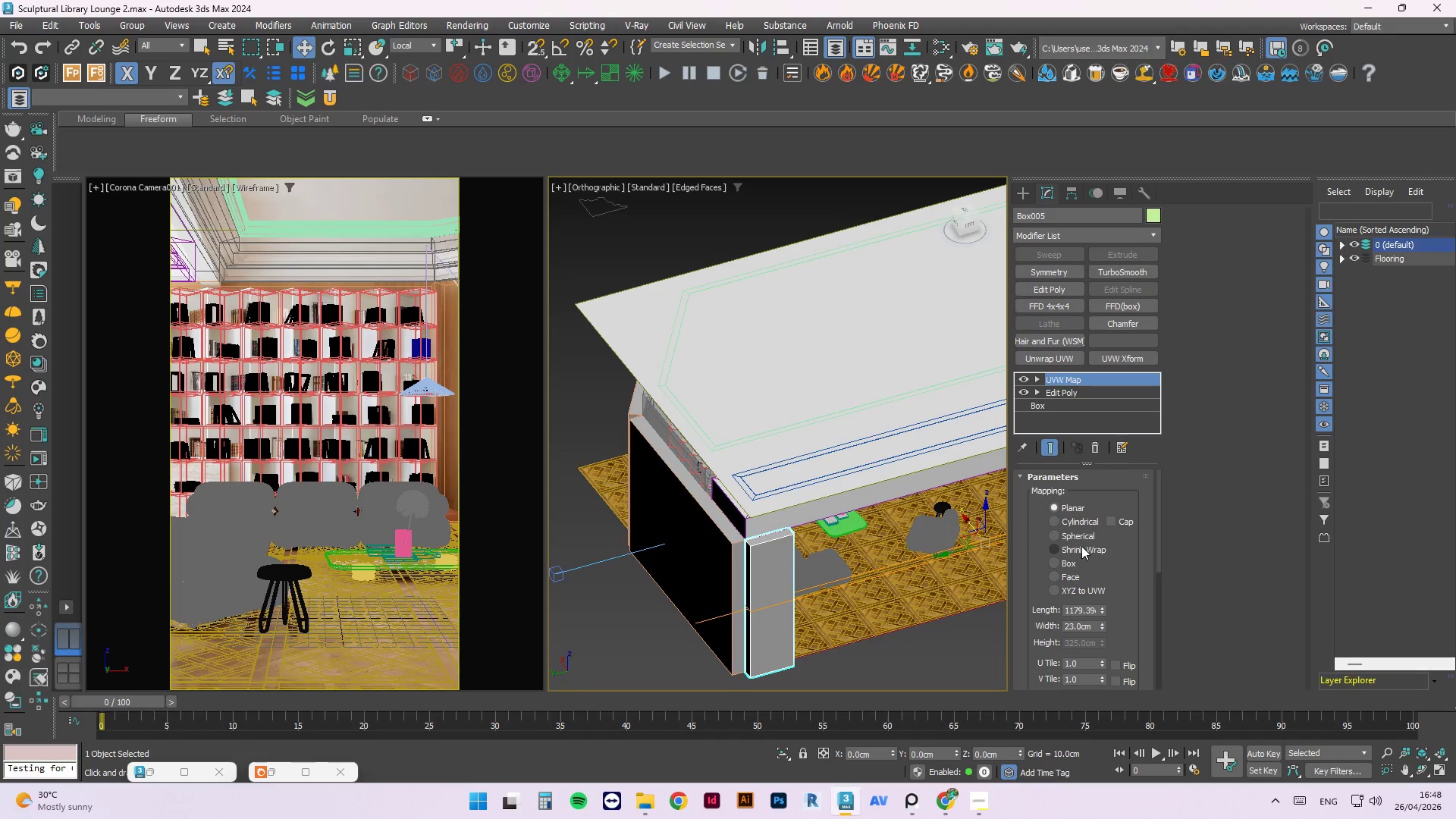 
left_click([1072, 566])
 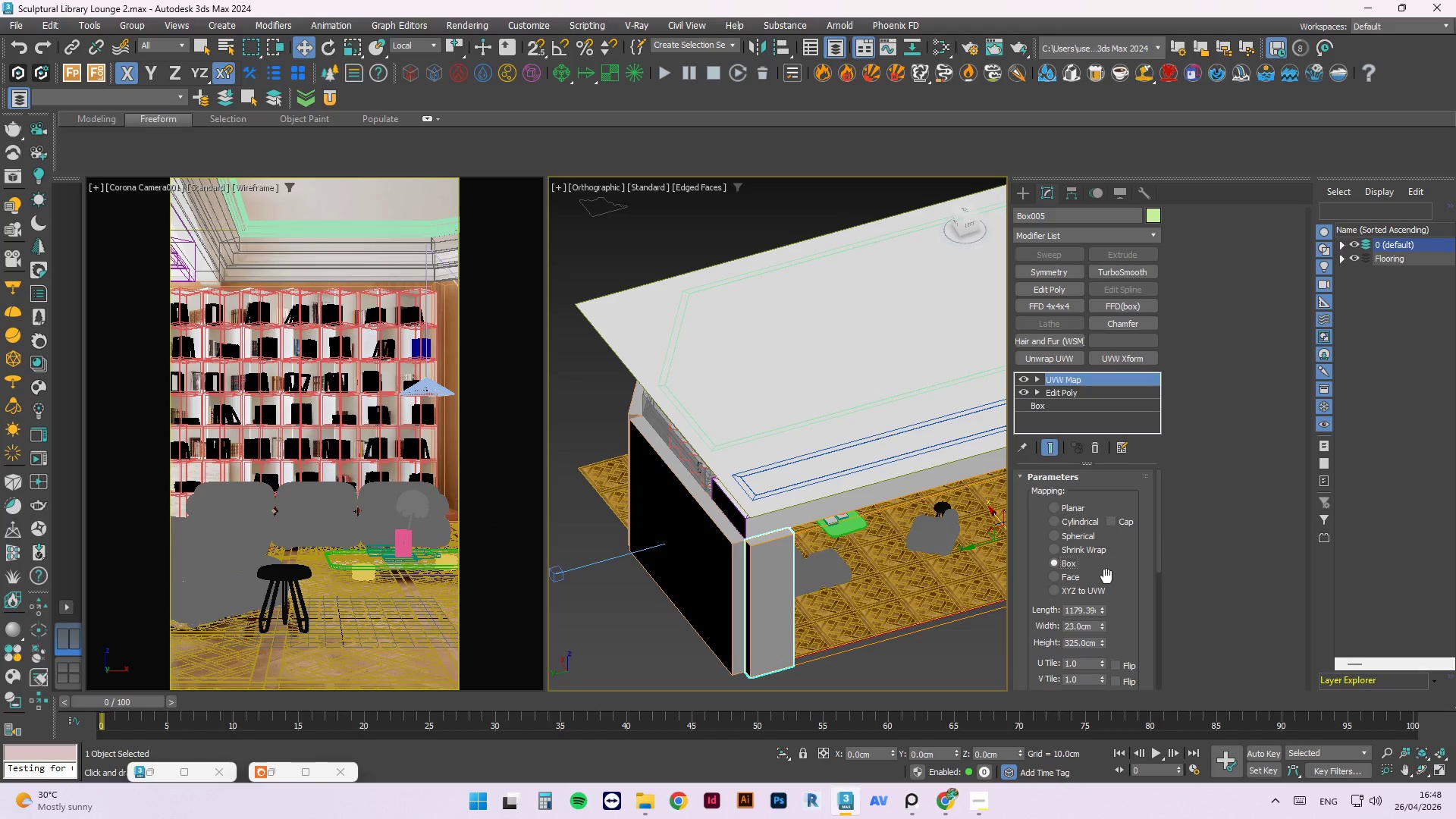 
scroll: coordinate [1122, 589], scroll_direction: down, amount: 3.0
 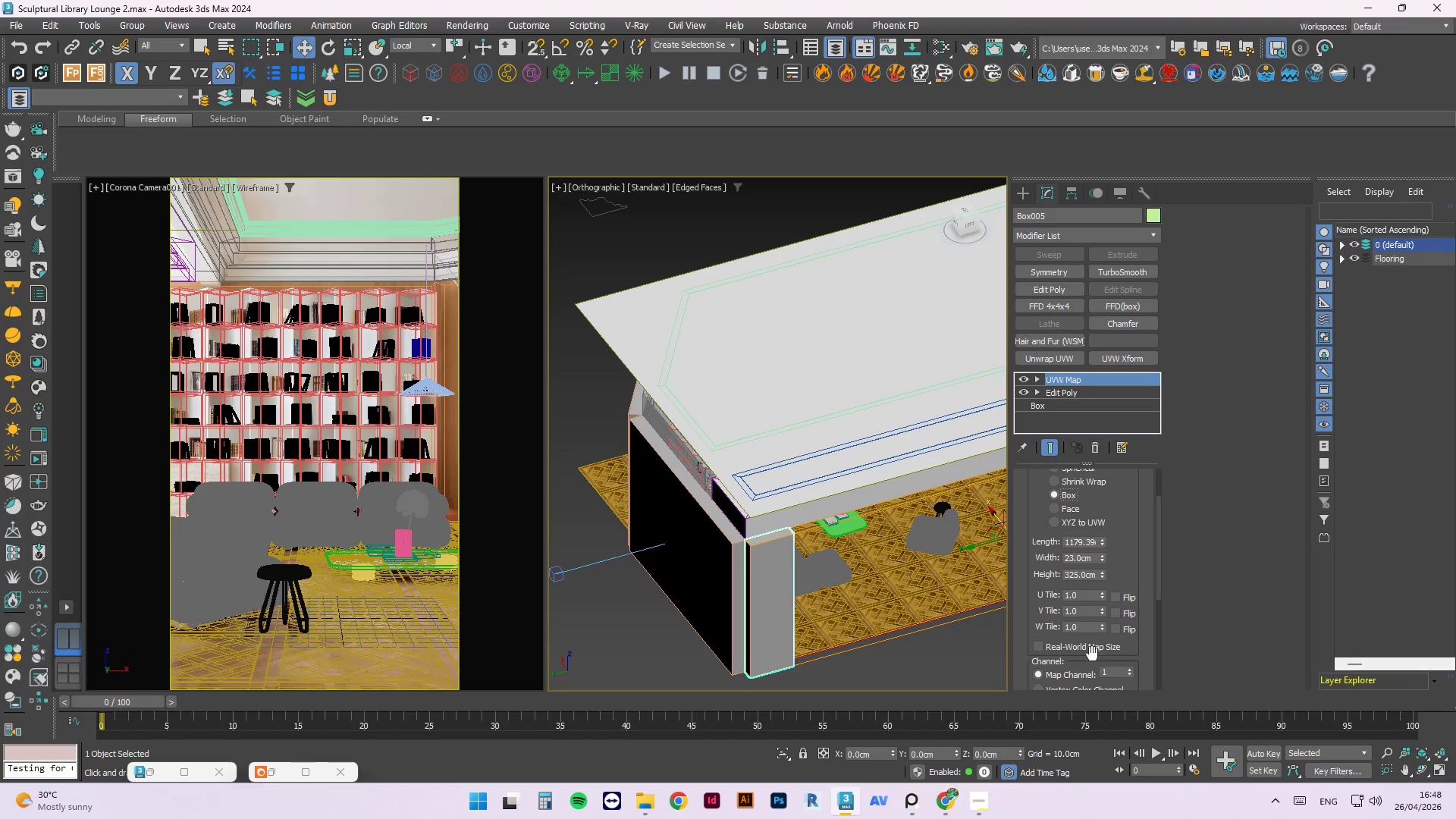 
left_click([1090, 647])
 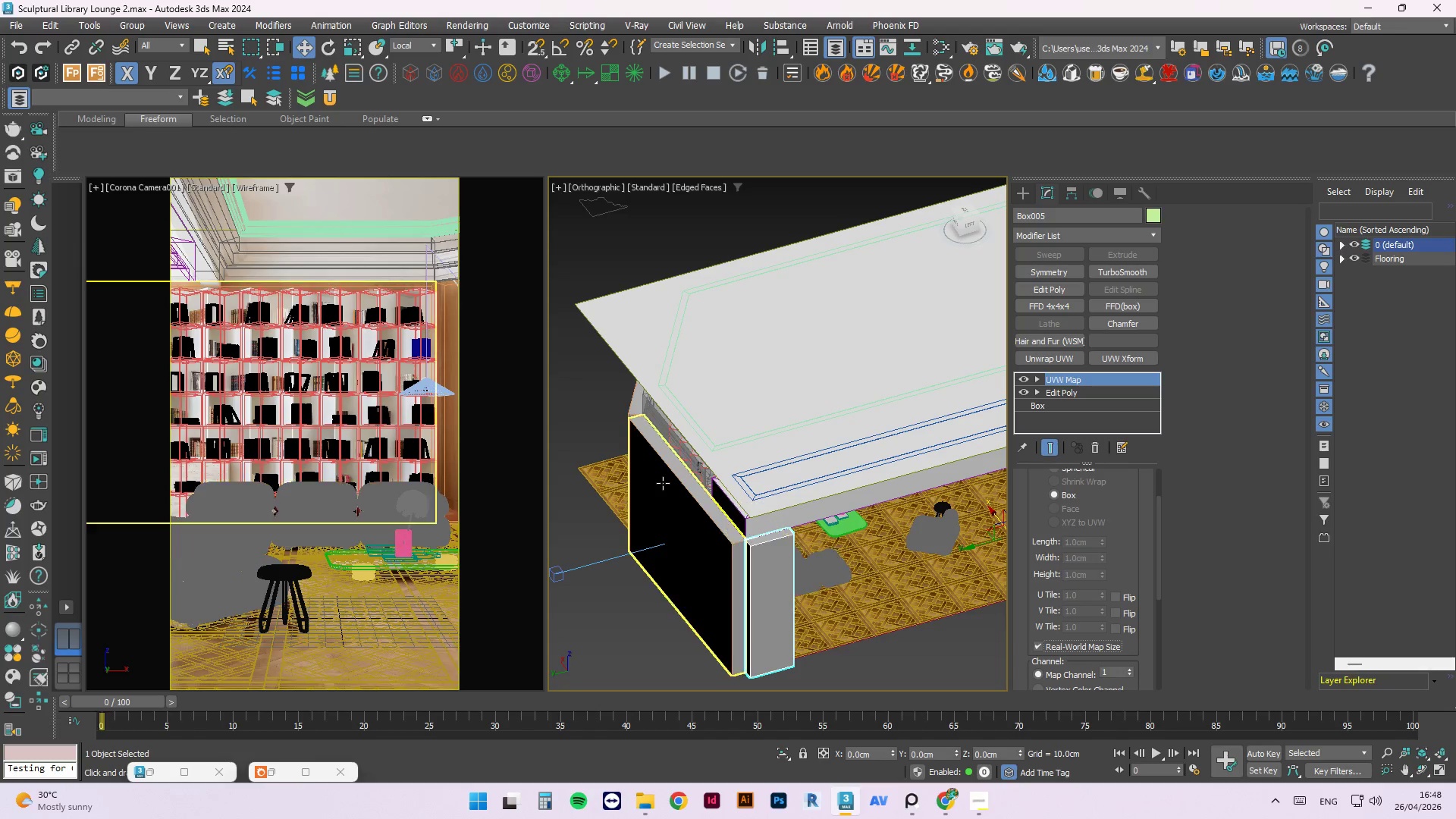 
scroll: coordinate [961, 482], scroll_direction: none, amount: 0.0
 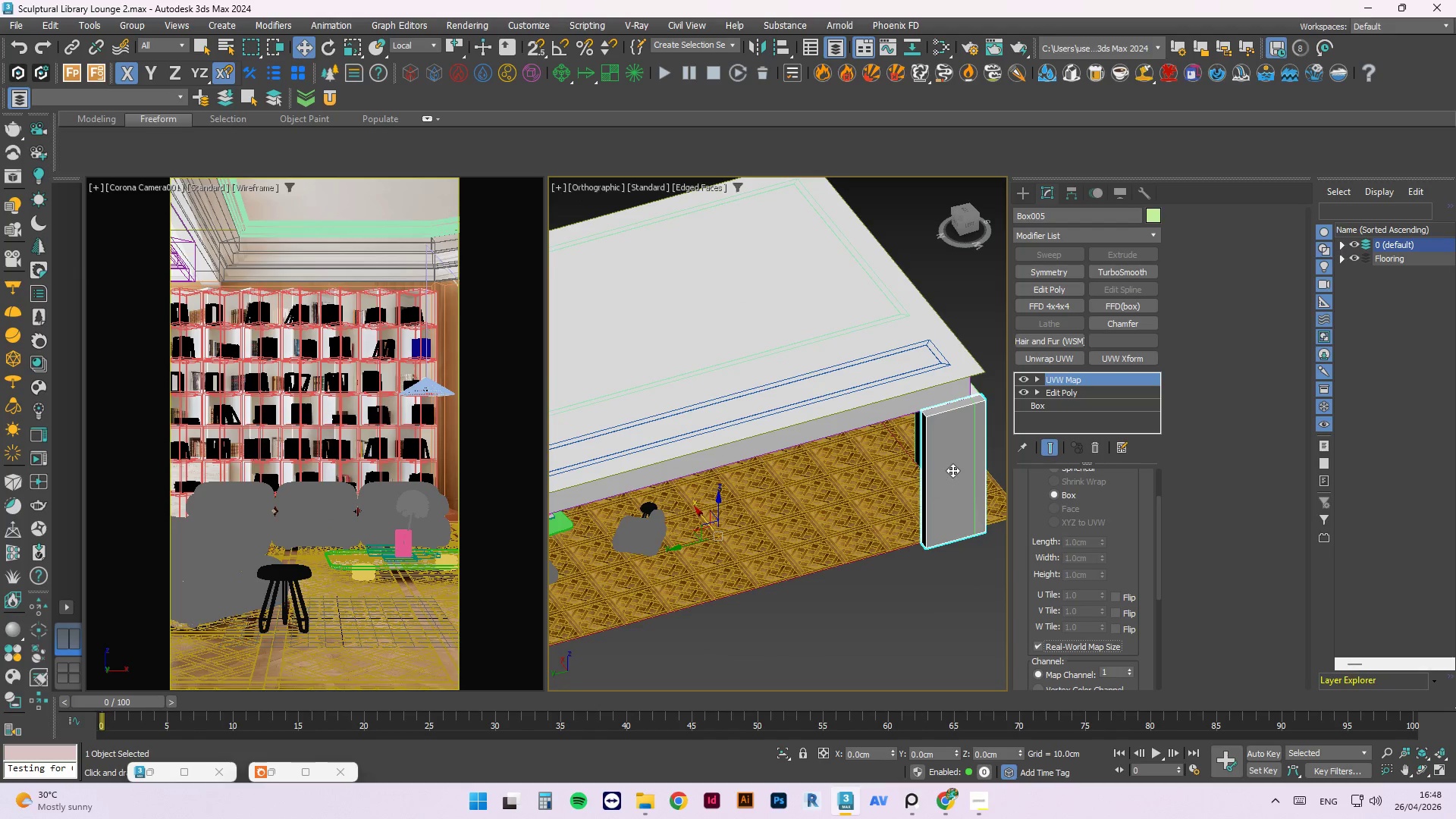 
hold_key(key=AltLeft, duration=0.69)
 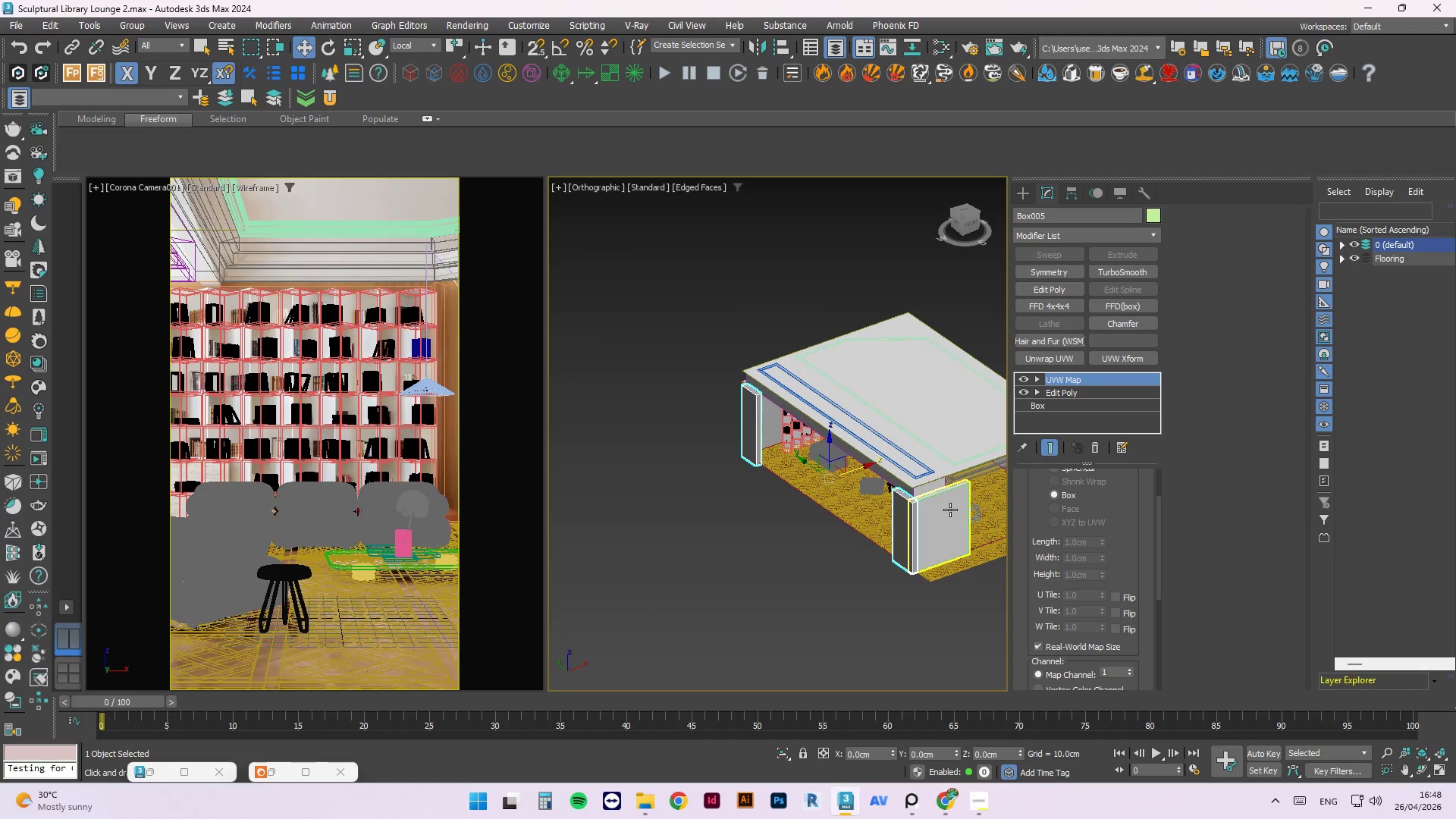 
scroll: coordinate [940, 422], scroll_direction: down, amount: 2.0
 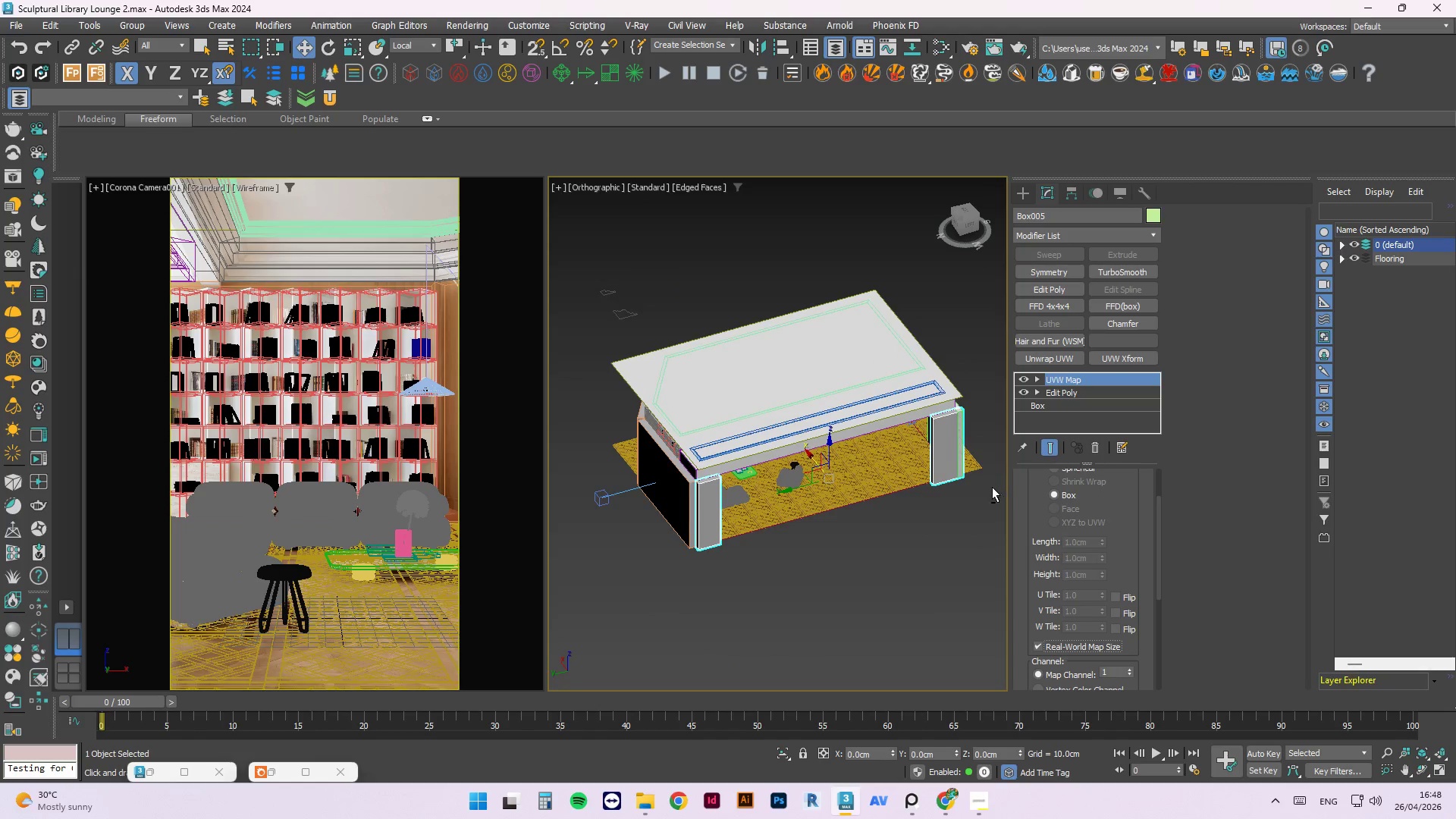 
left_click([950, 510])
 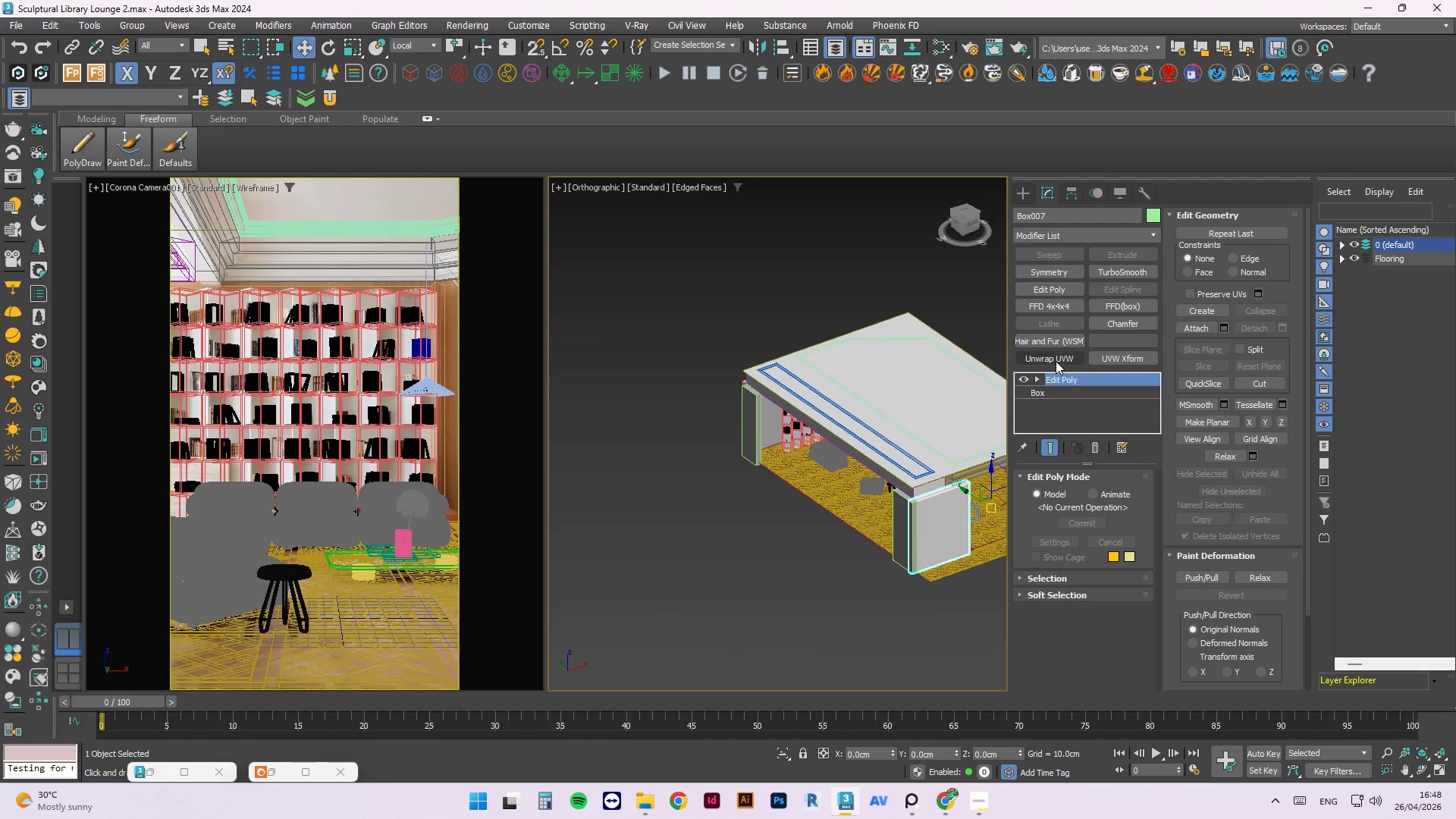 
left_click([1082, 230])
 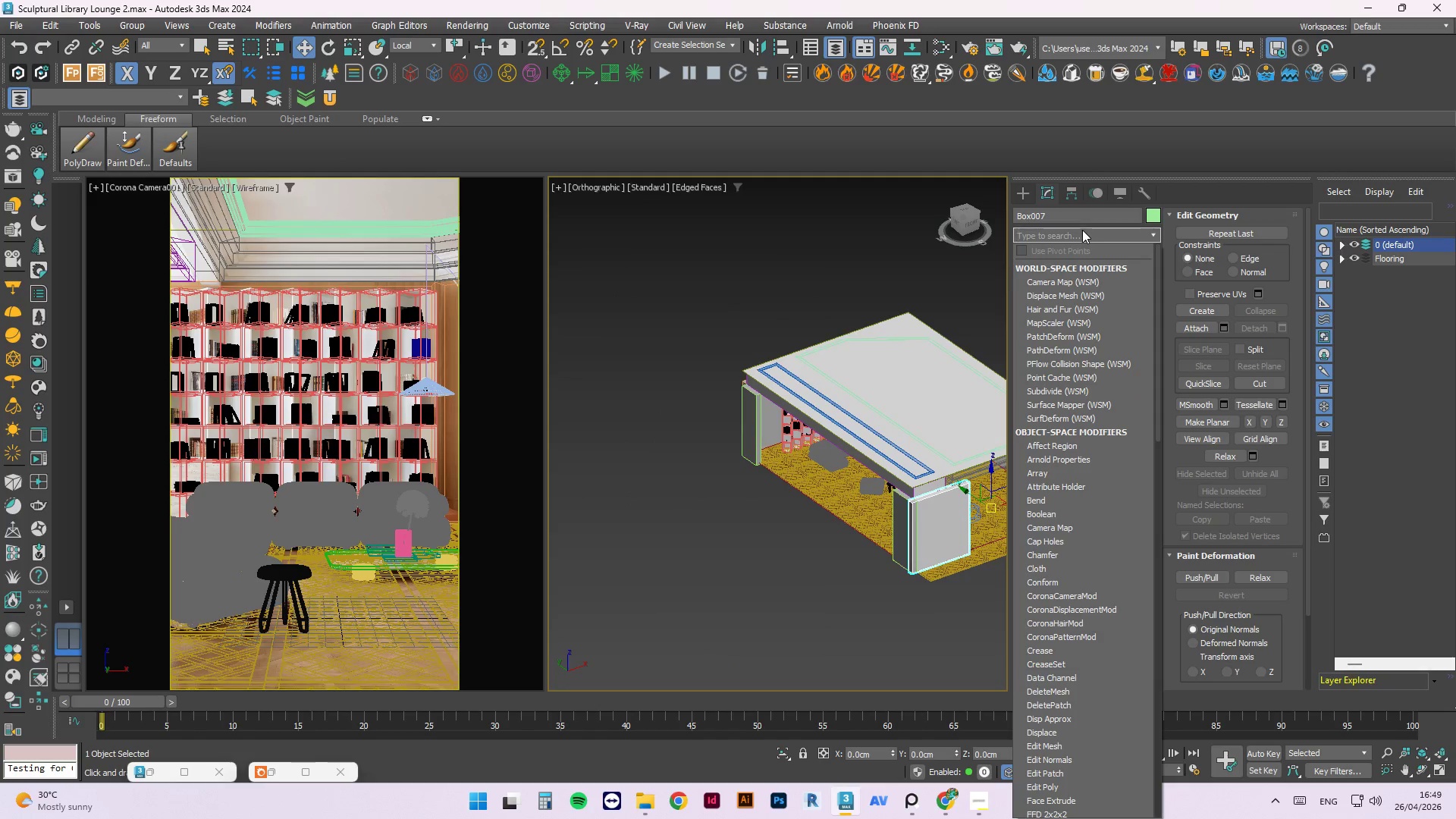 
type(uv)
 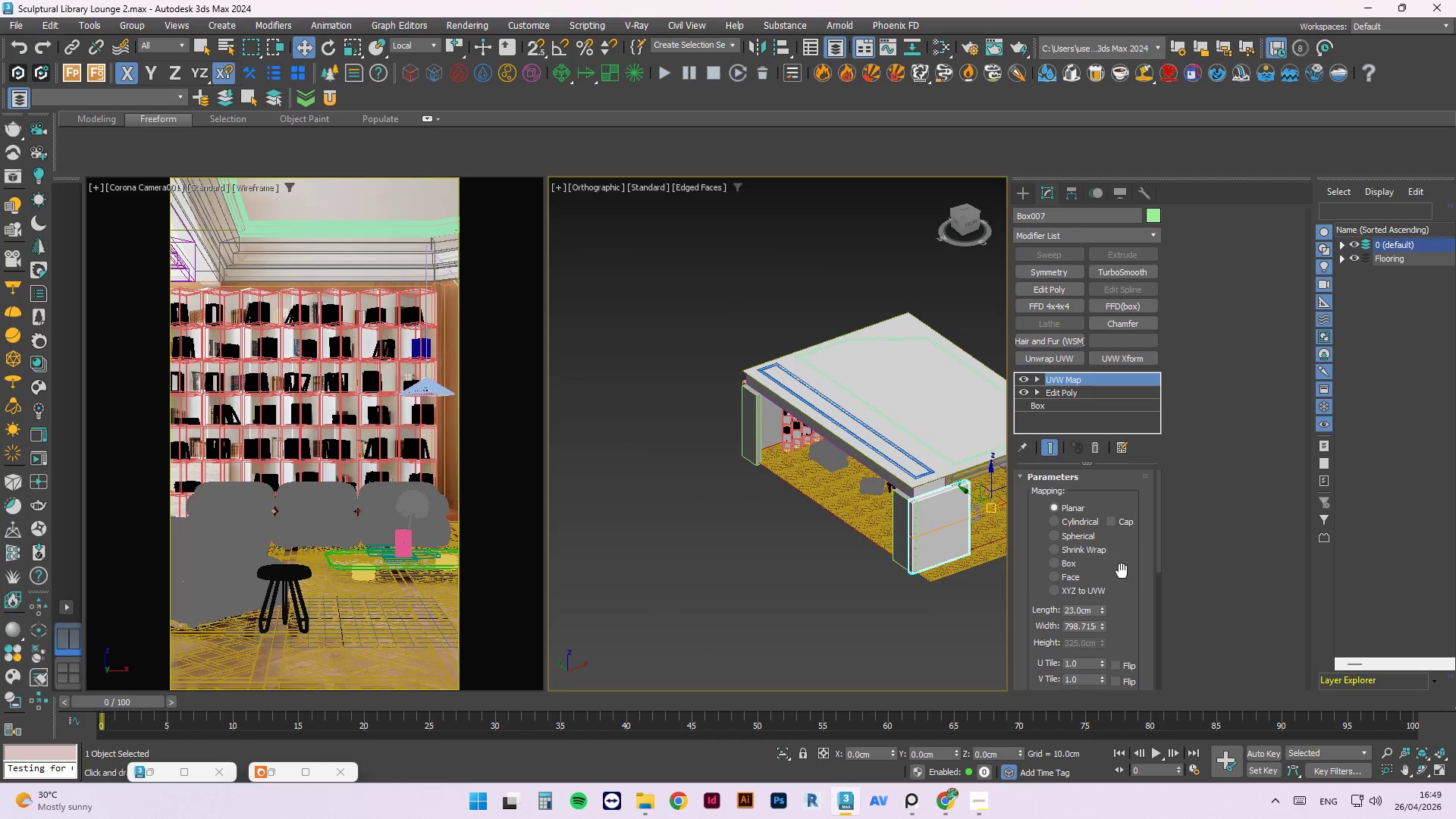 
left_click([1069, 566])
 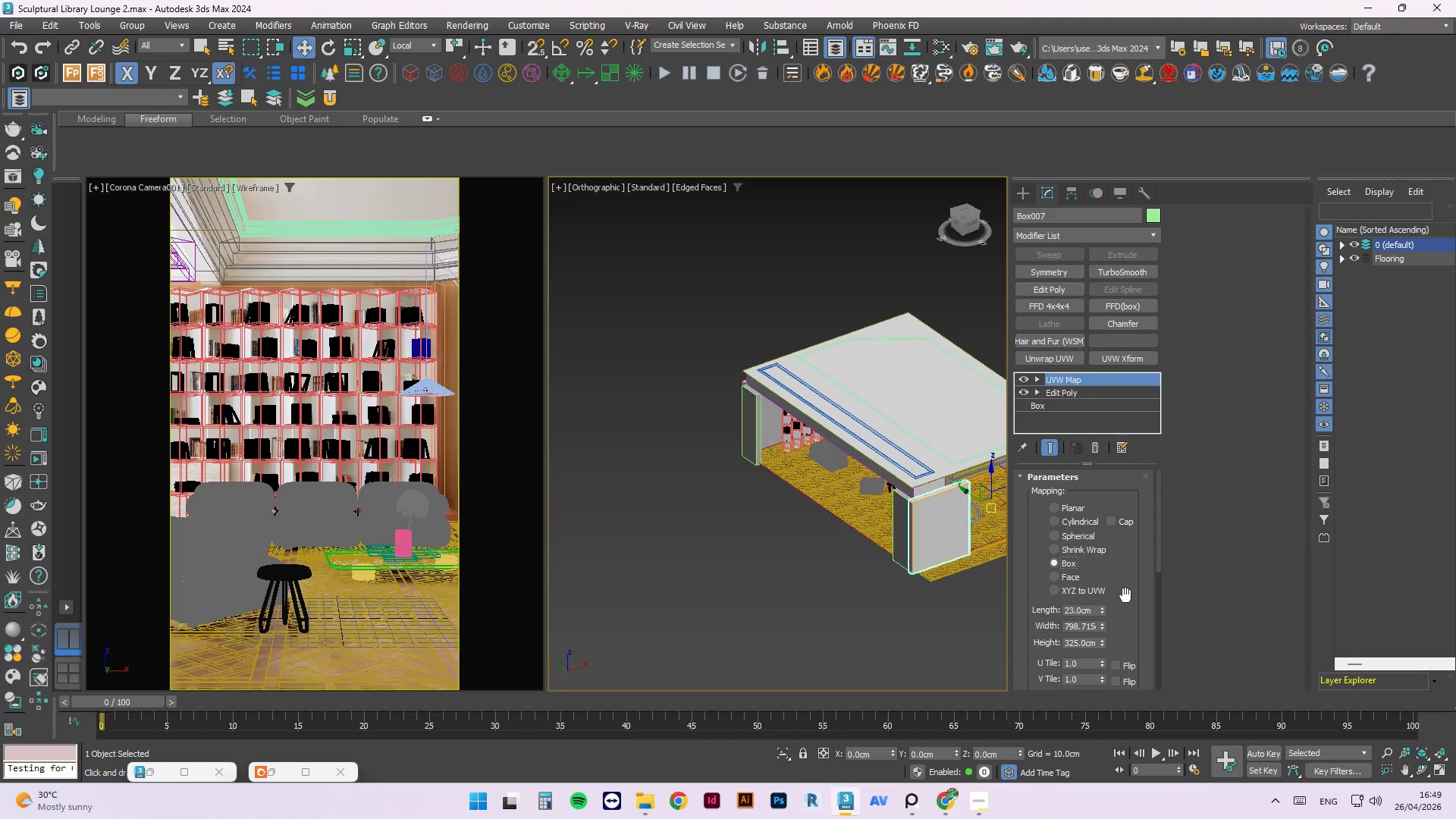 
scroll: coordinate [1147, 611], scroll_direction: down, amount: 3.0
 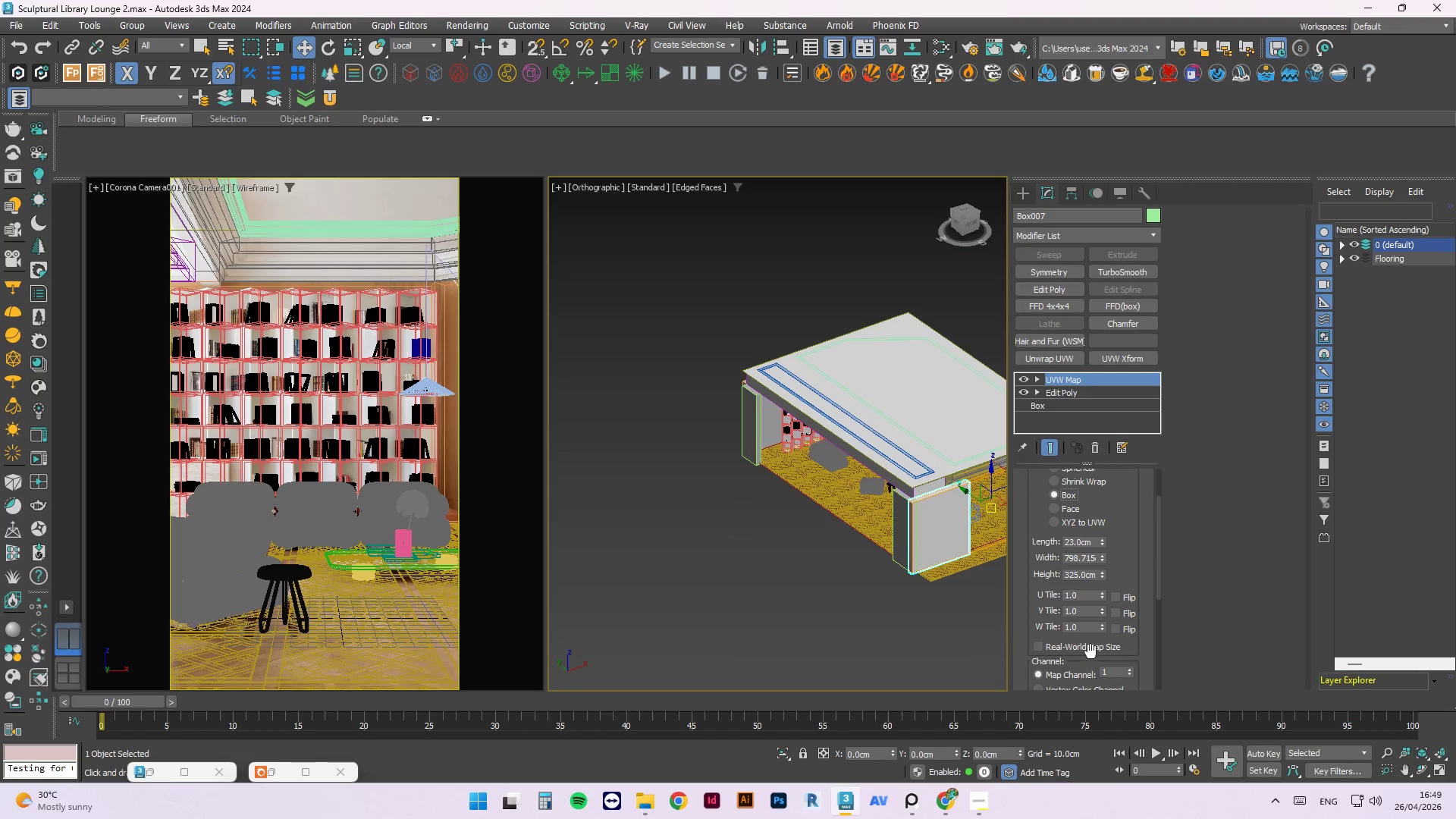 
left_click([1092, 646])
 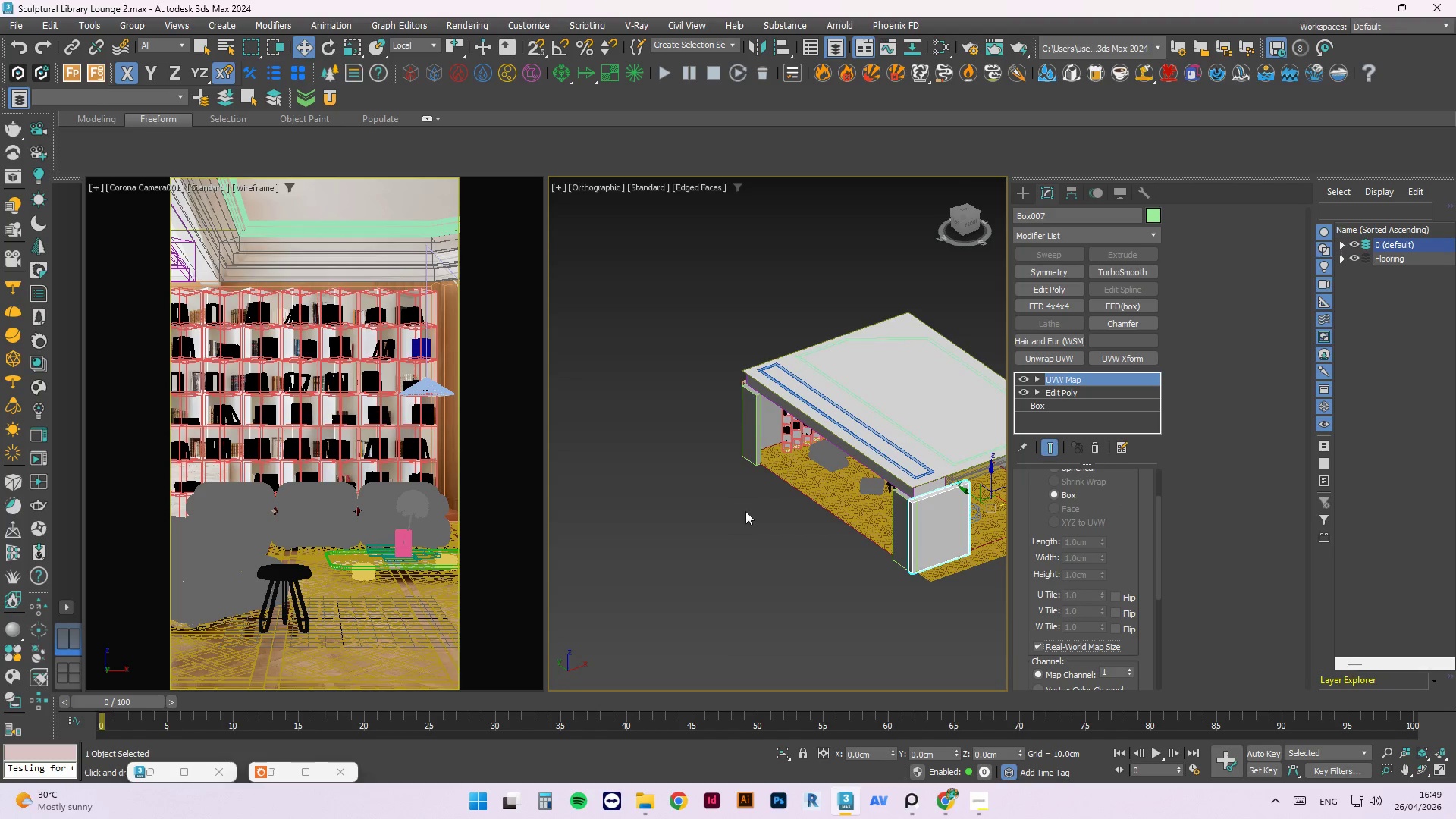 
scroll: coordinate [740, 507], scroll_direction: down, amount: 2.0
 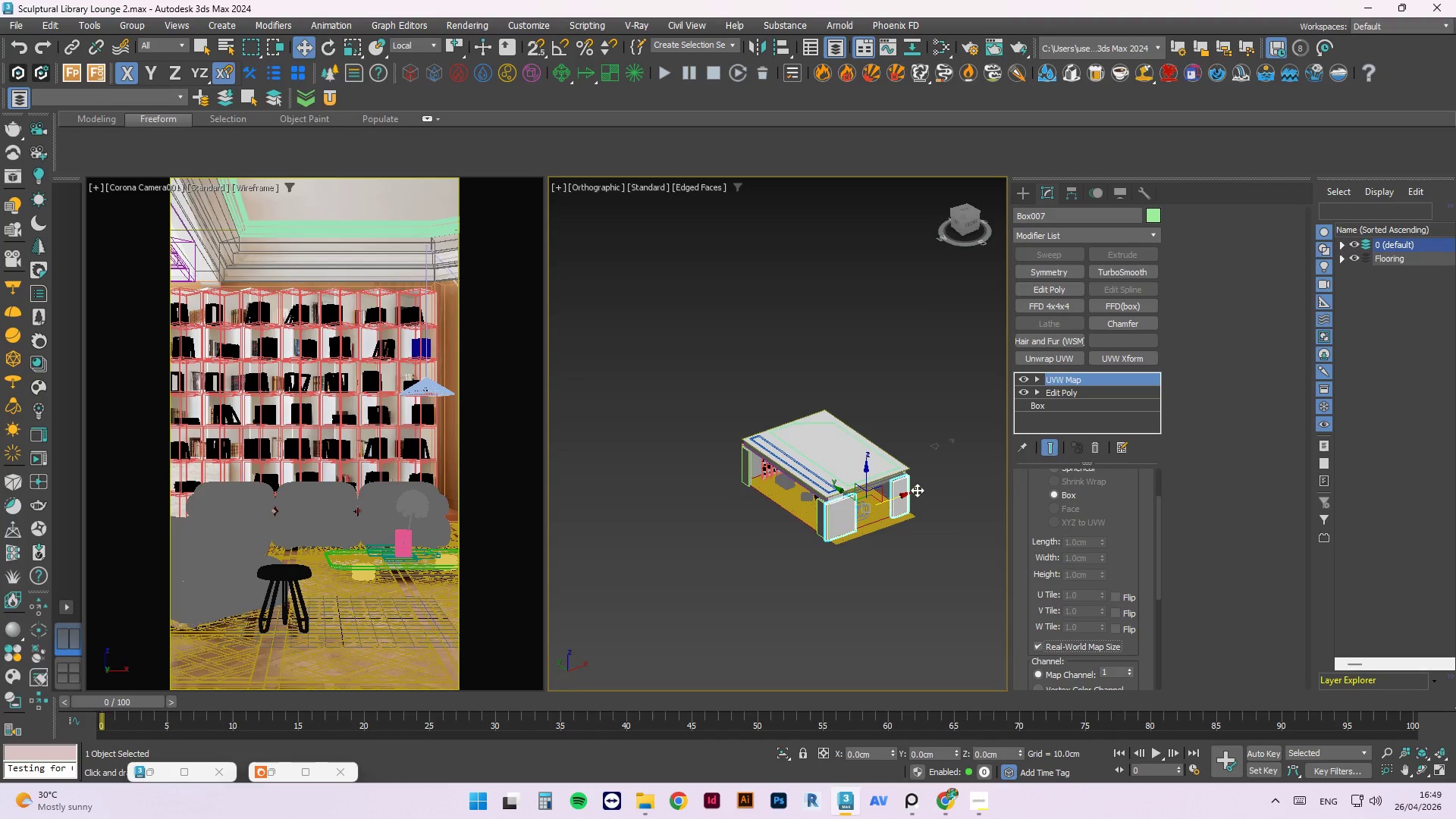 
hold_key(key=AltLeft, duration=0.56)
 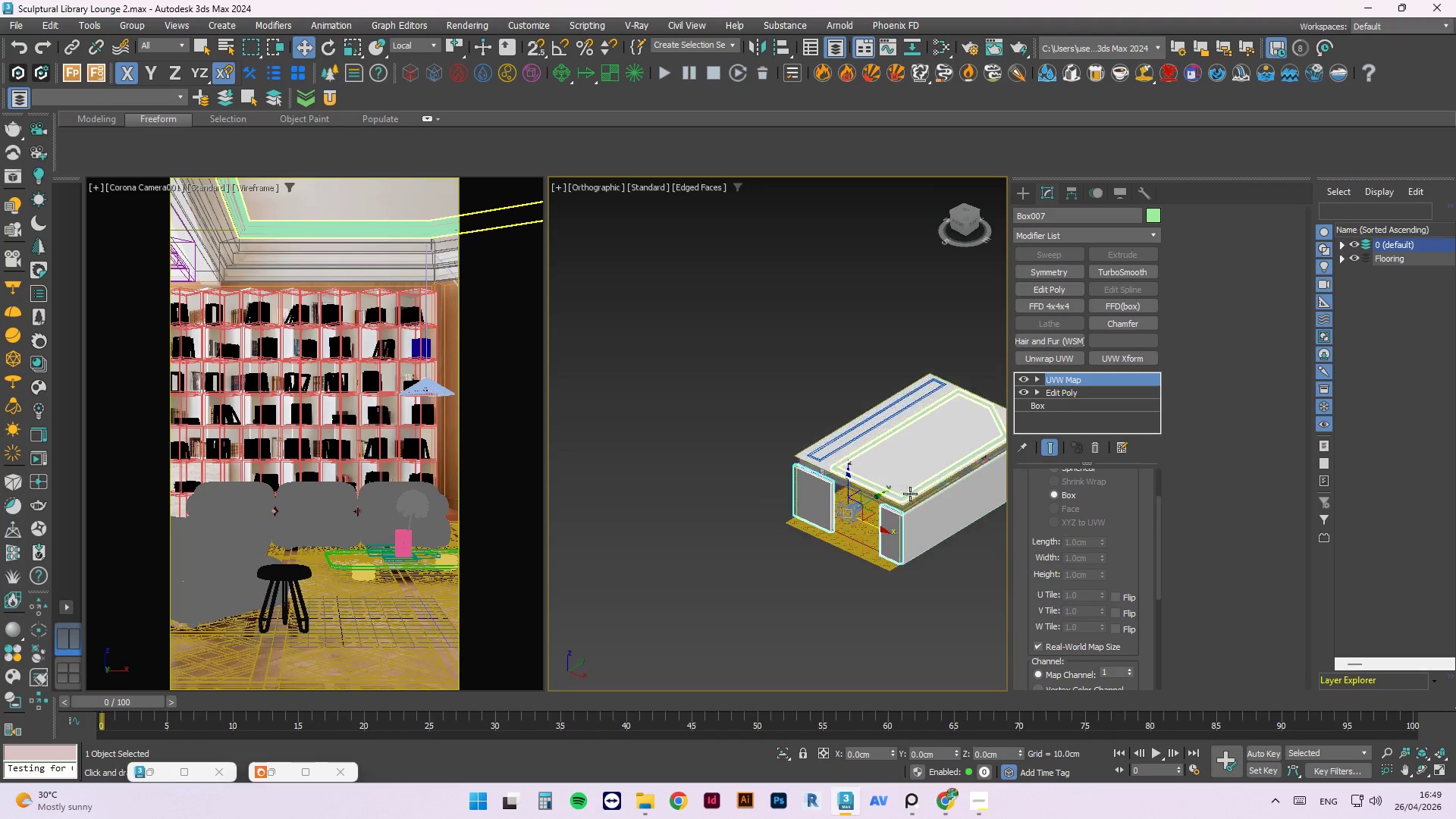 
left_click([952, 526])
 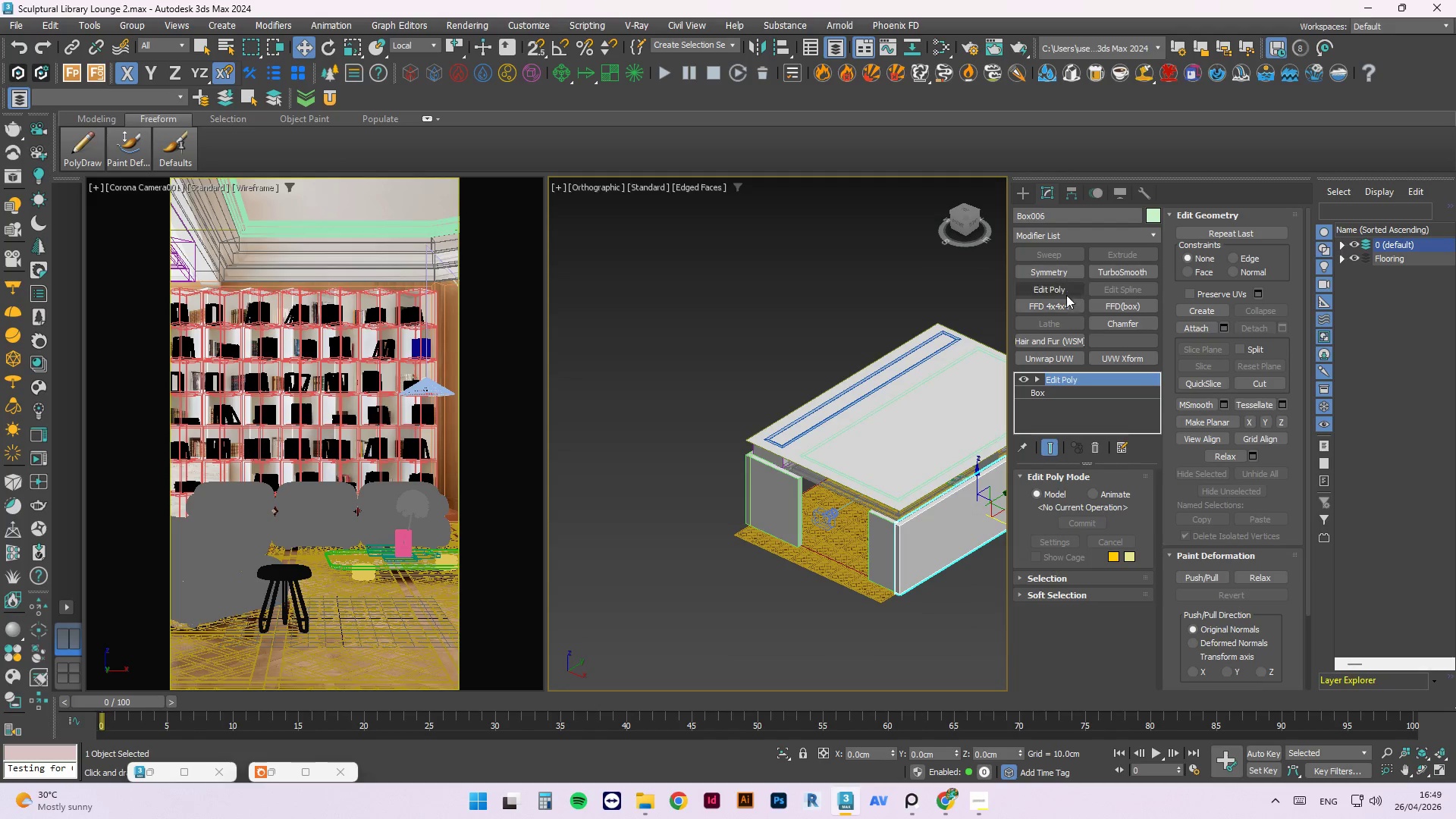 
scroll: coordinate [910, 494], scroll_direction: up, amount: 2.0
 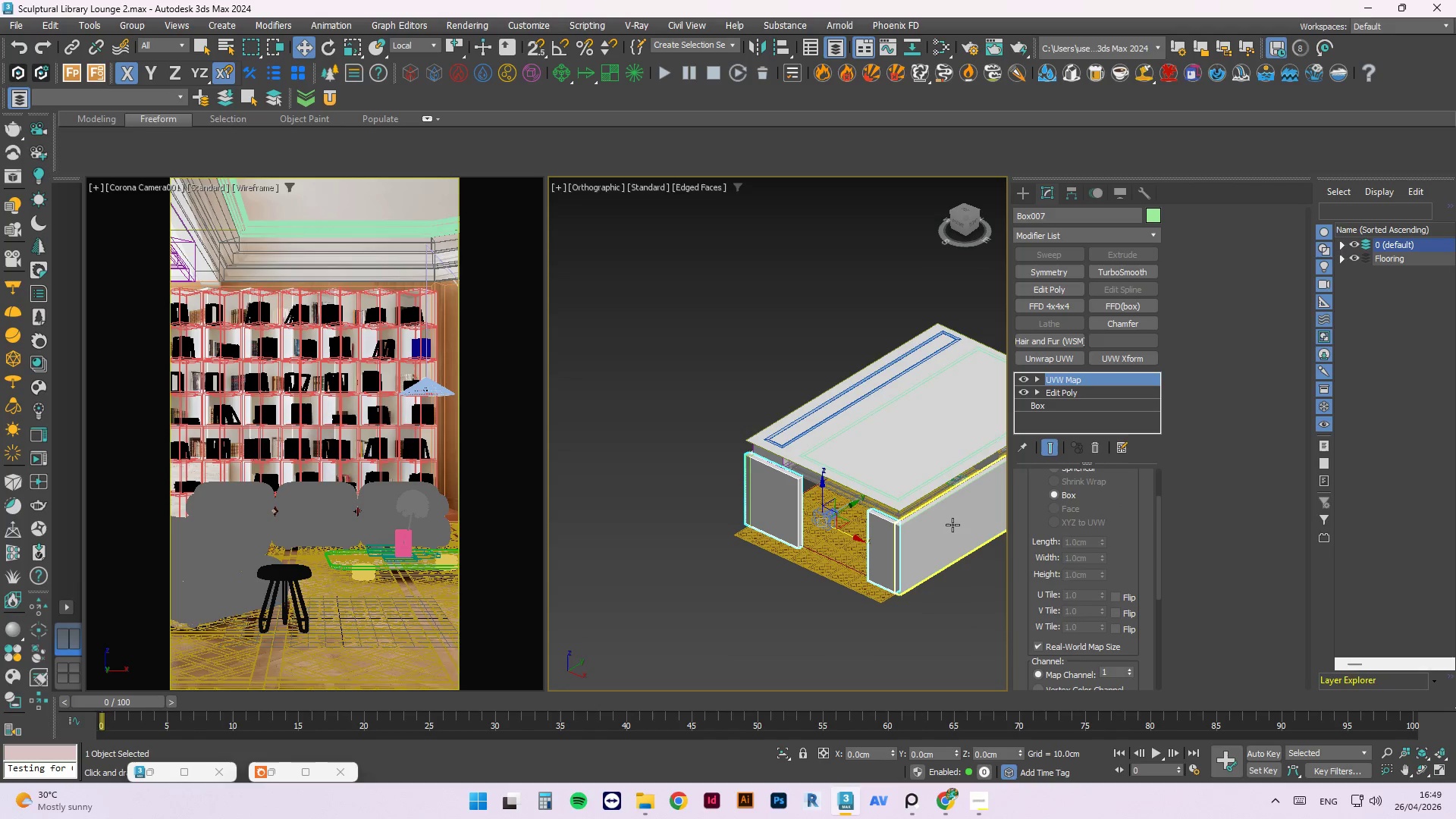 
left_click([1053, 231])
 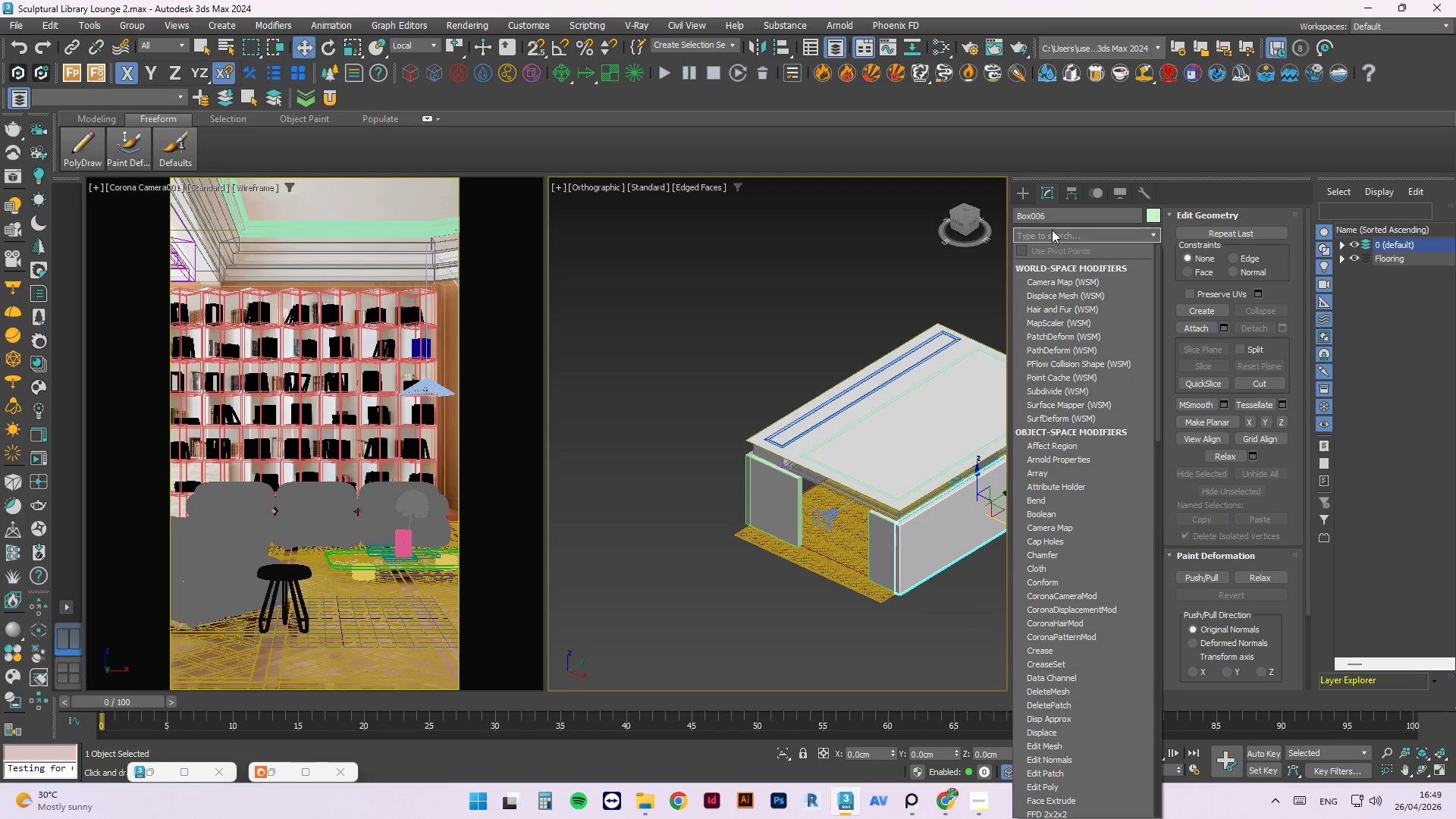 
type(uv)
 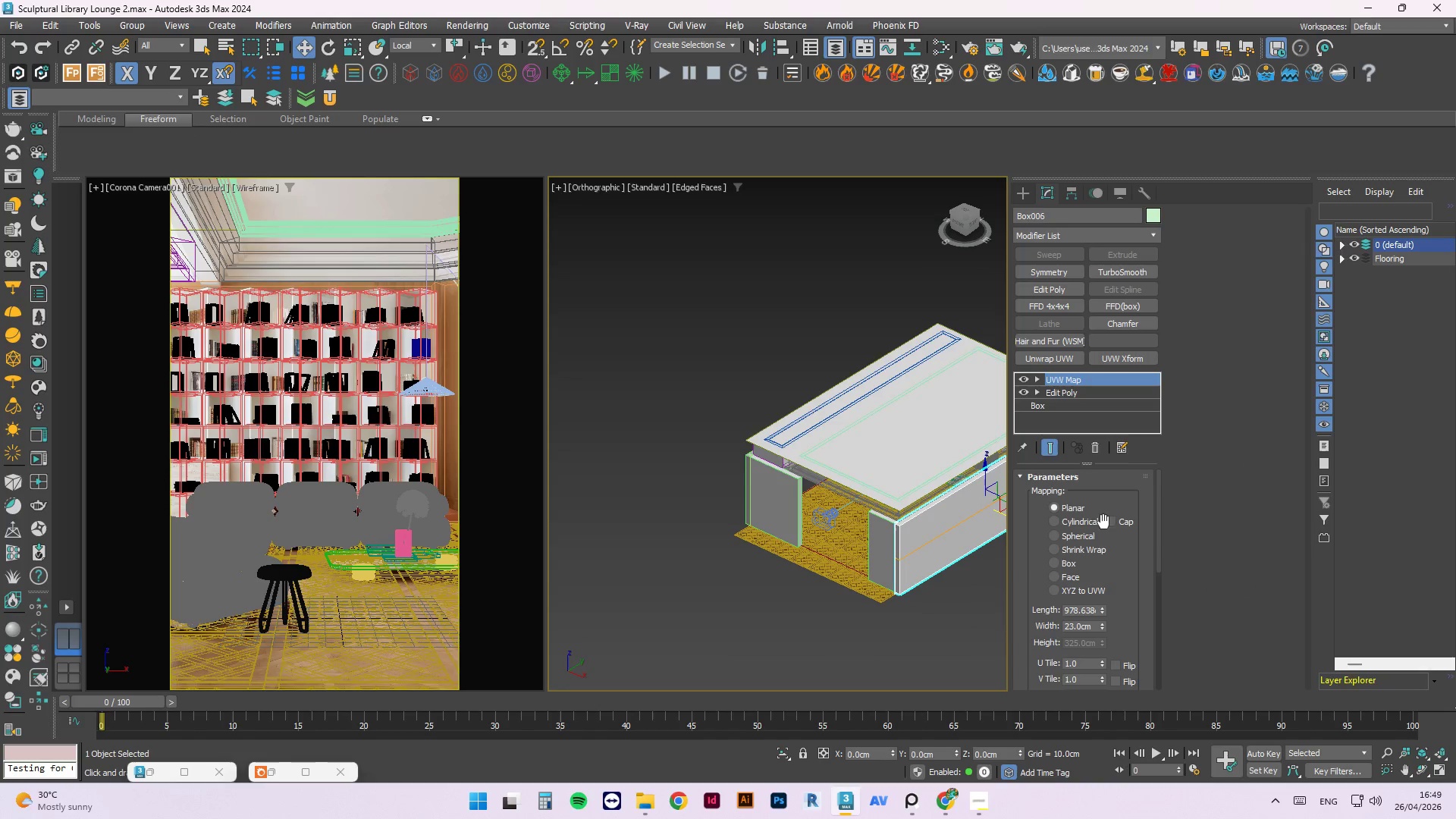 
left_click([1070, 566])
 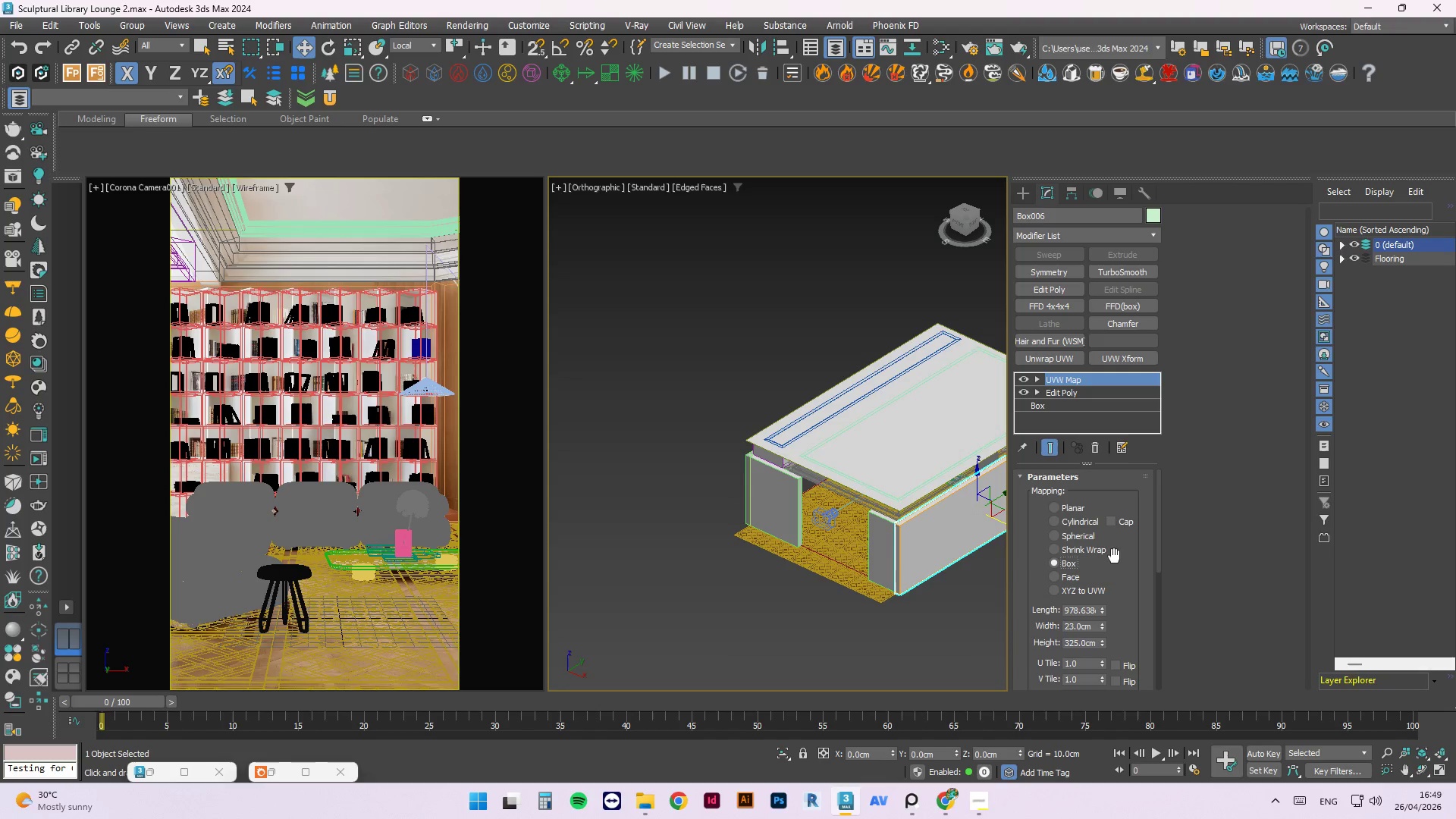 
scroll: coordinate [1139, 620], scroll_direction: down, amount: 3.0
 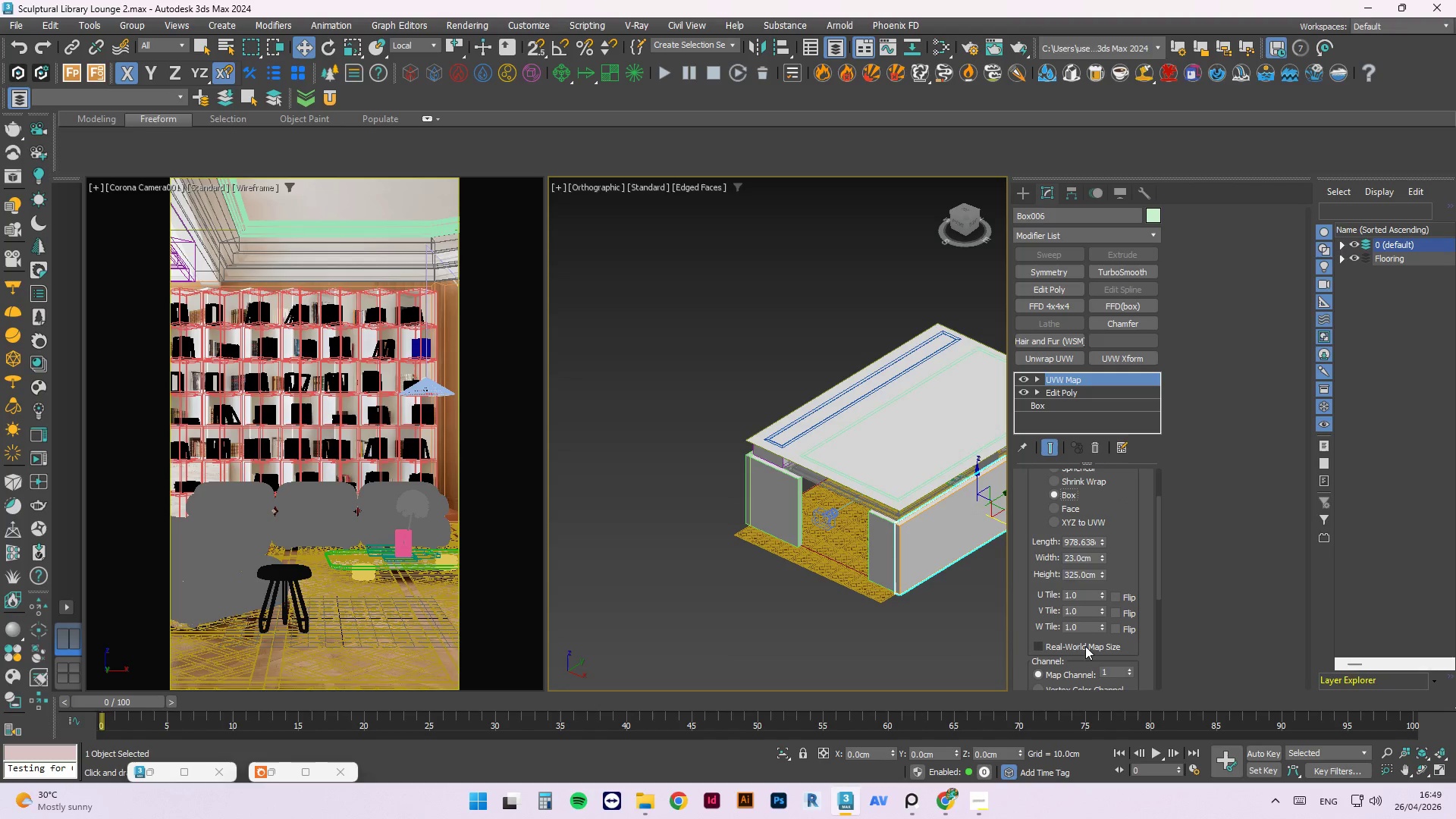 
left_click([1085, 646])
 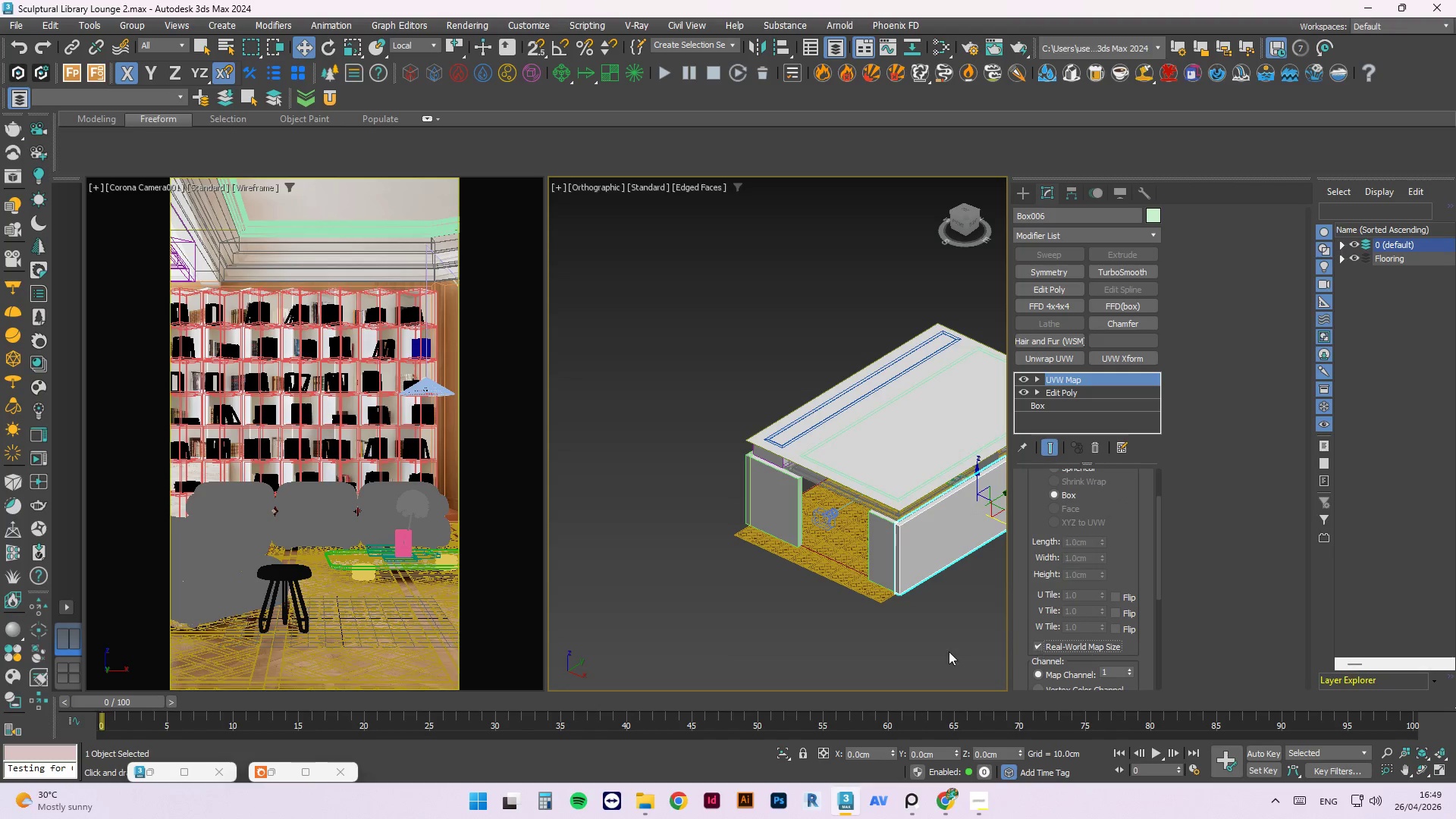 
left_click([888, 642])
 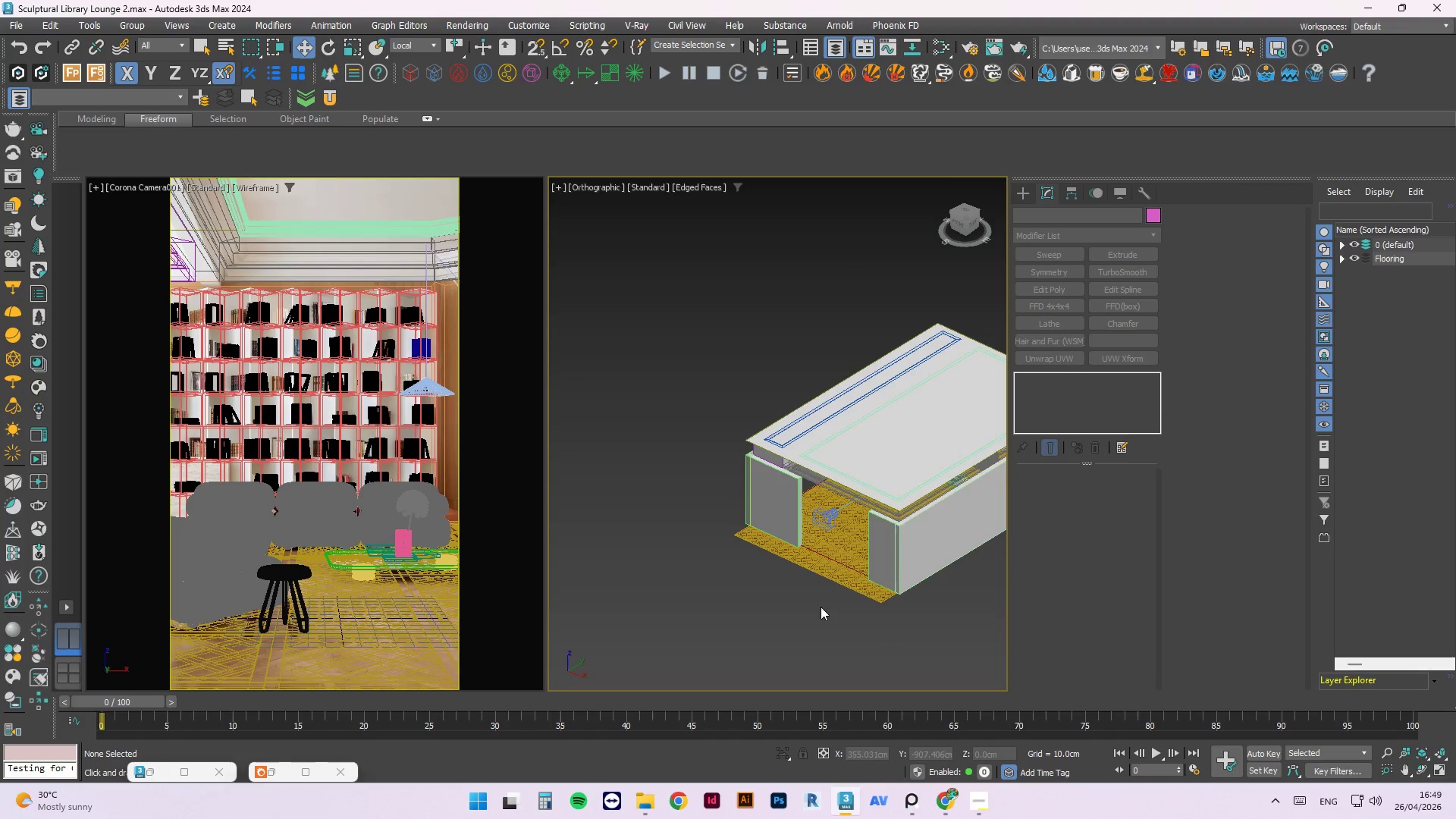 
scroll: coordinate [793, 602], scroll_direction: down, amount: 1.0
 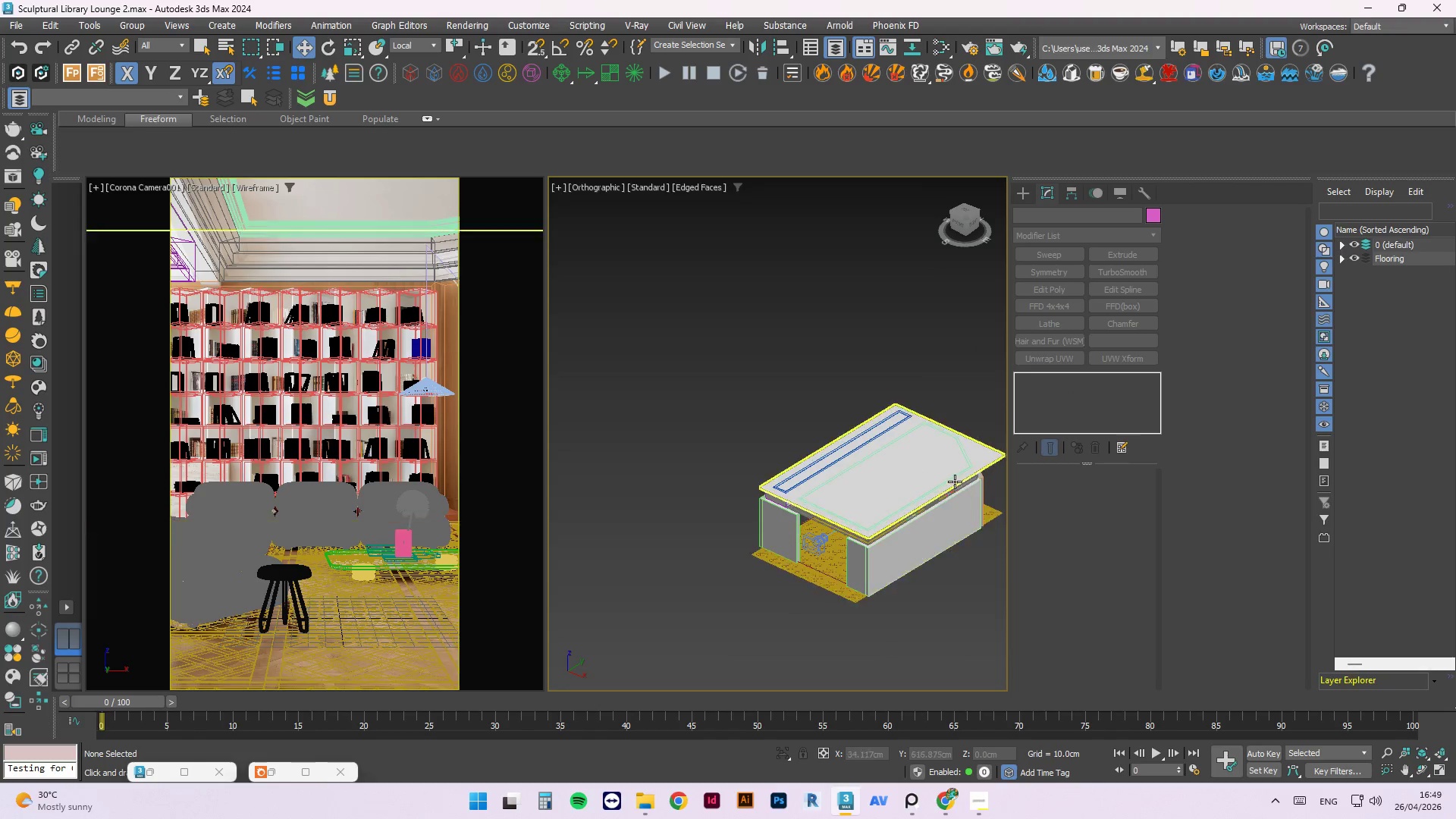 
scroll: coordinate [955, 481], scroll_direction: up, amount: 1.0
 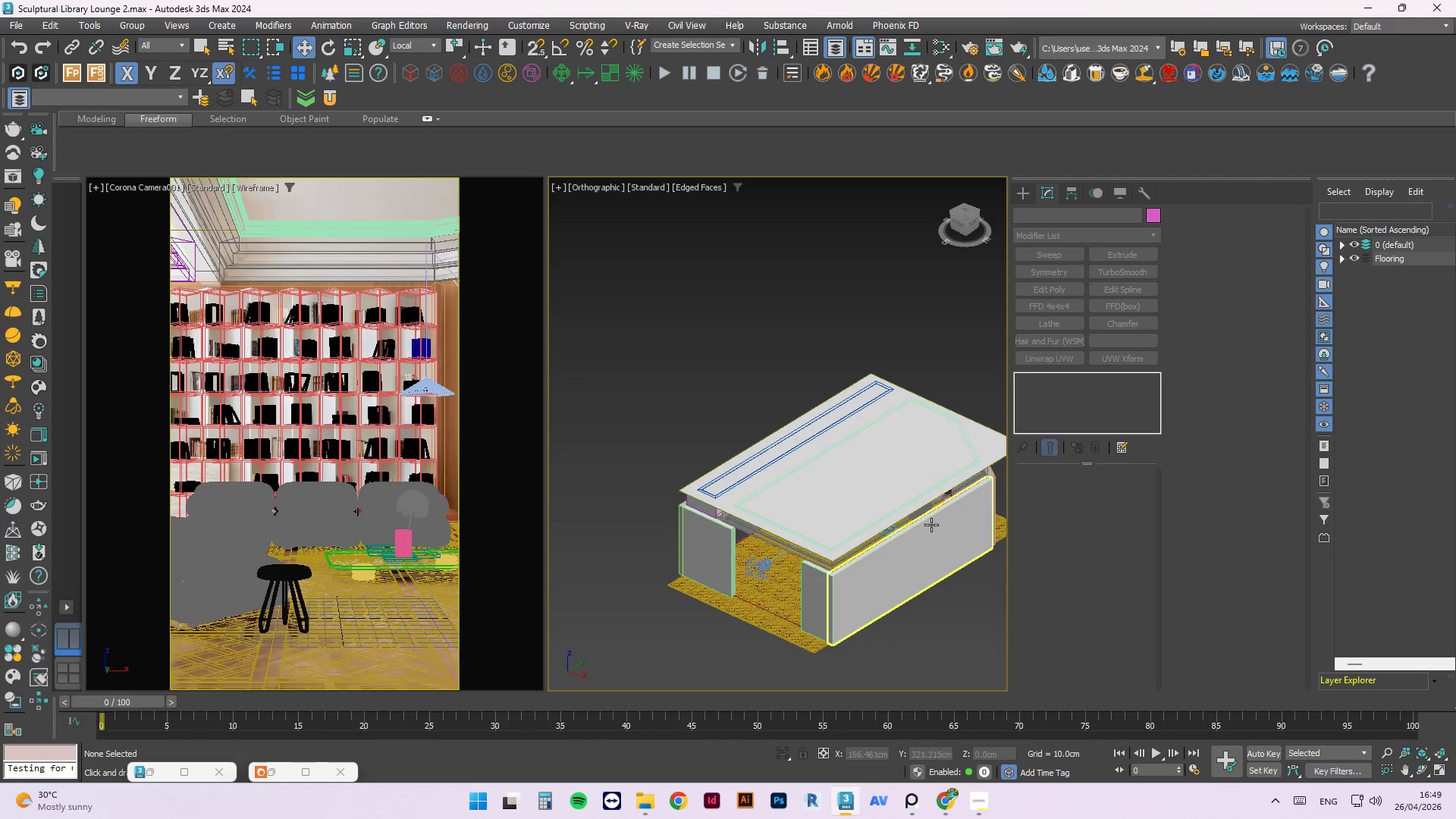 
hold_key(key=AltLeft, duration=0.55)
 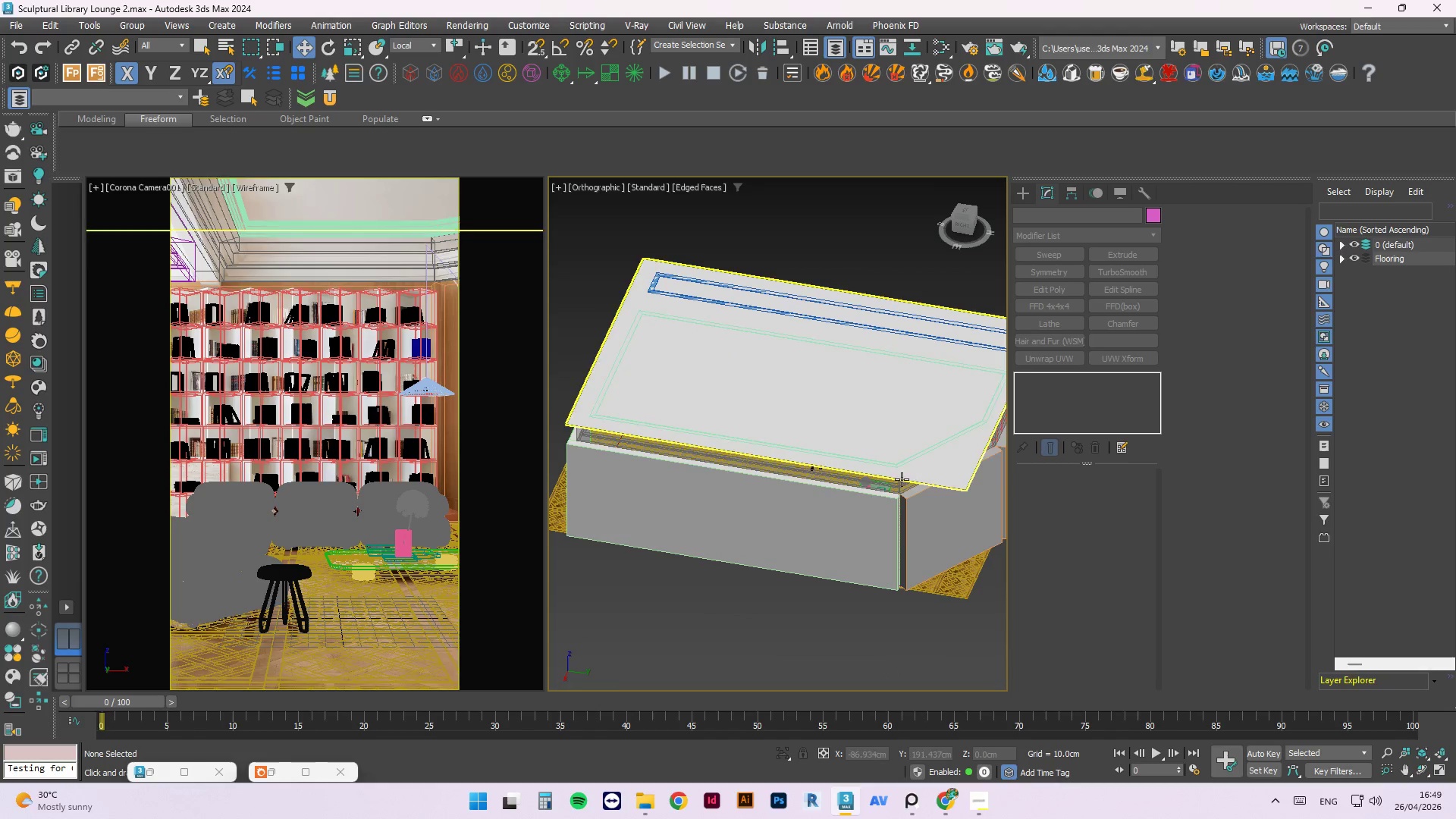 
left_click([918, 513])
 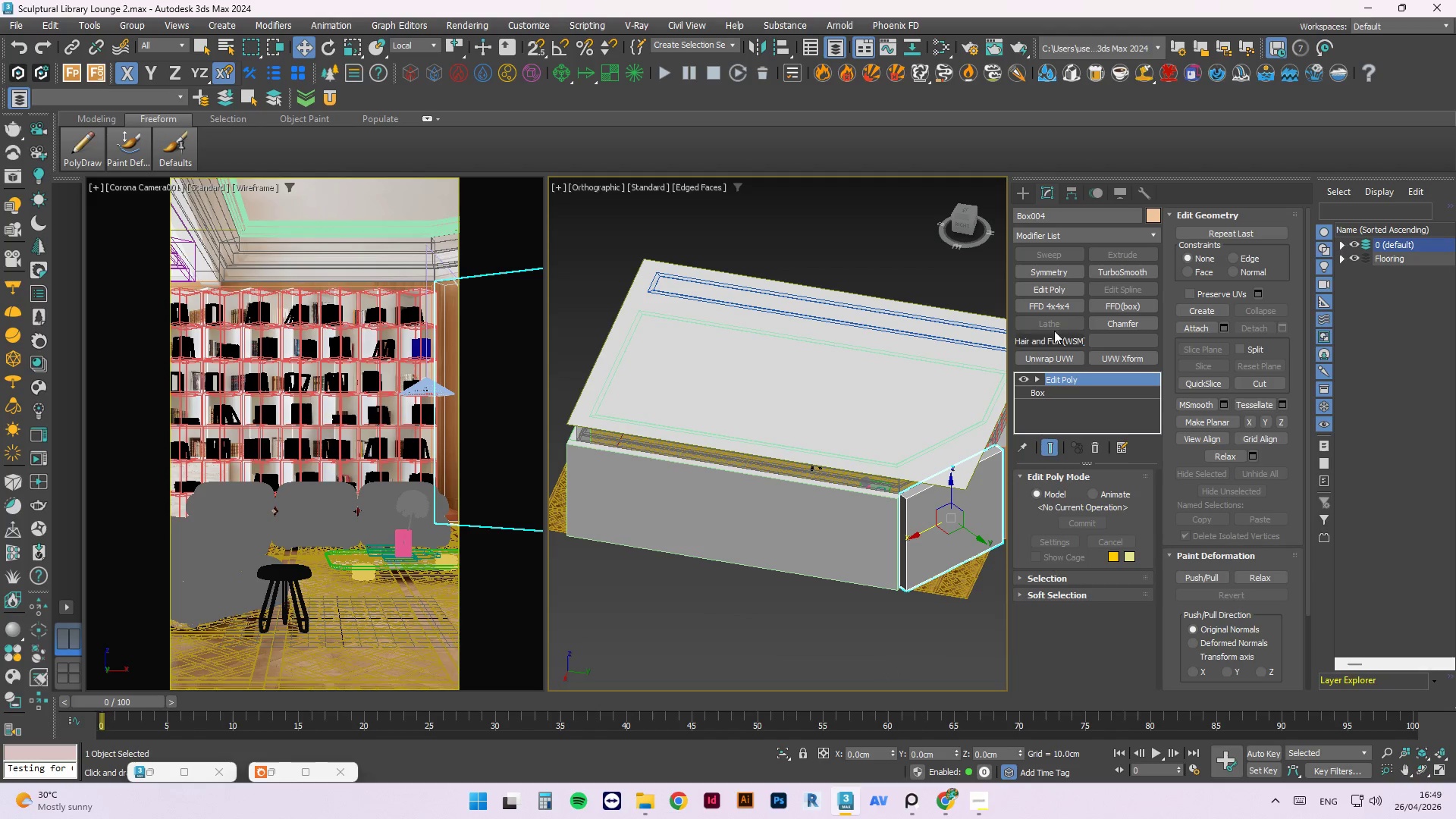 
scroll: coordinate [897, 473], scroll_direction: up, amount: 1.0
 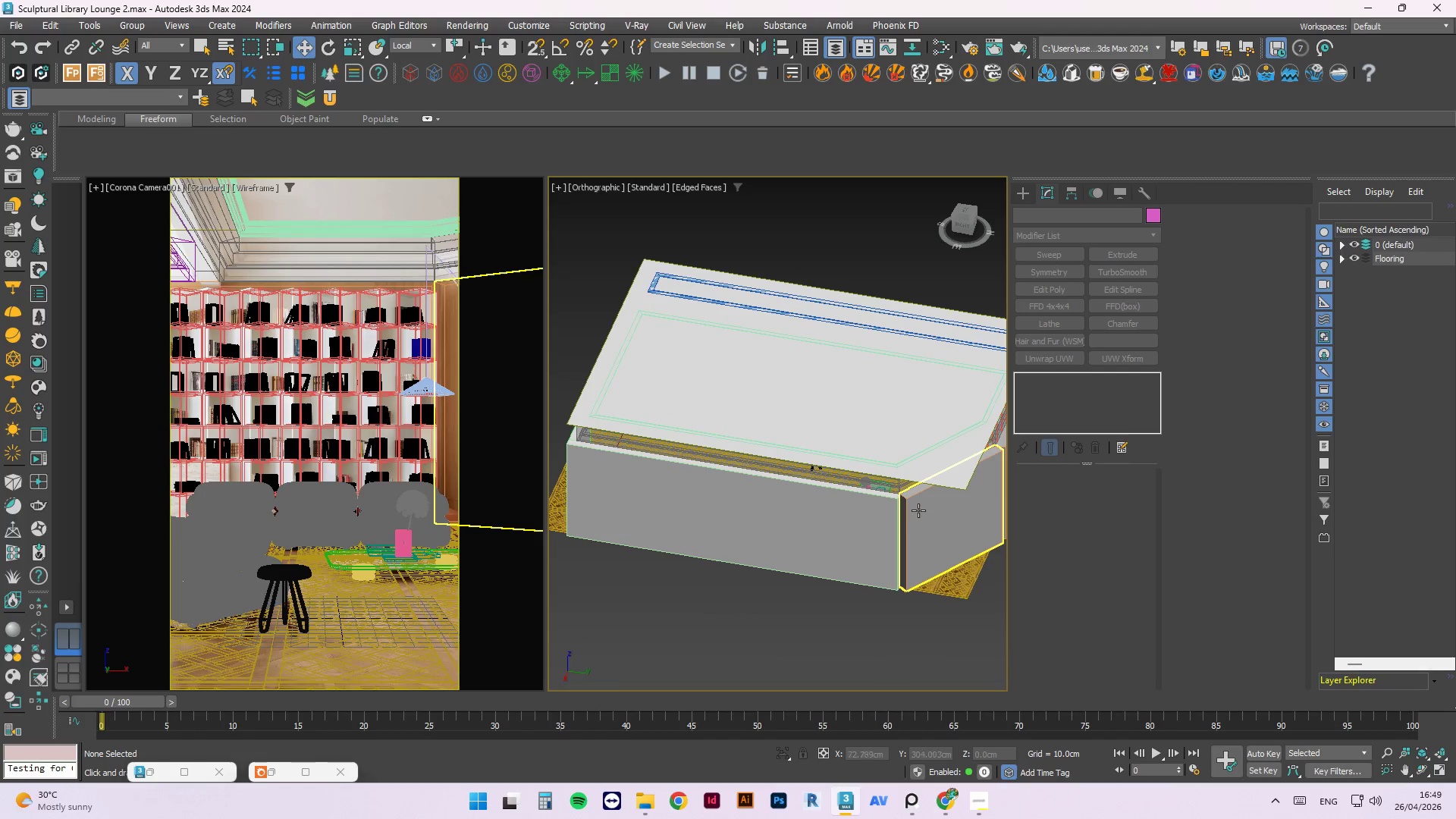 
left_click([1039, 232])
 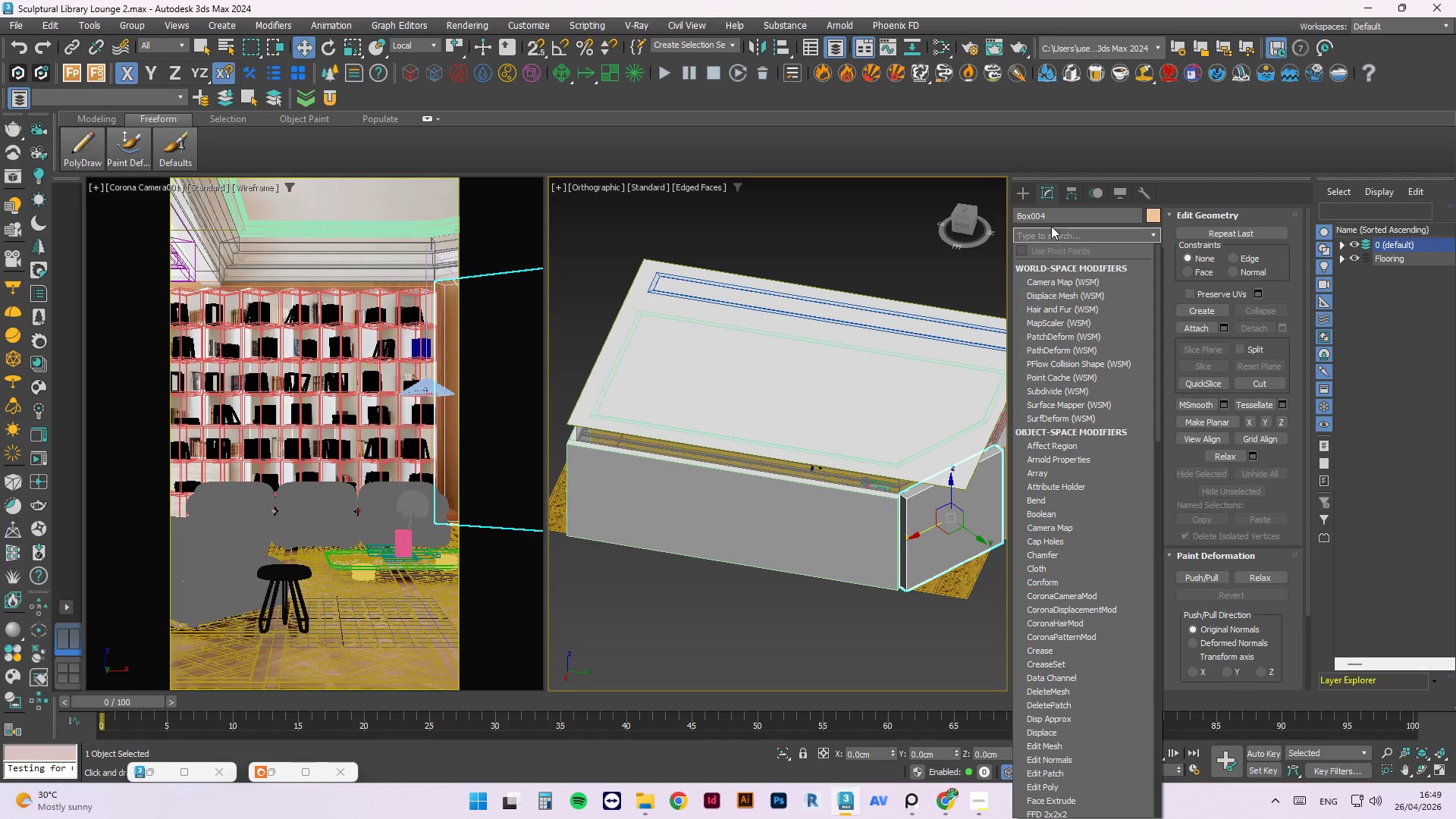 
type(uv)
 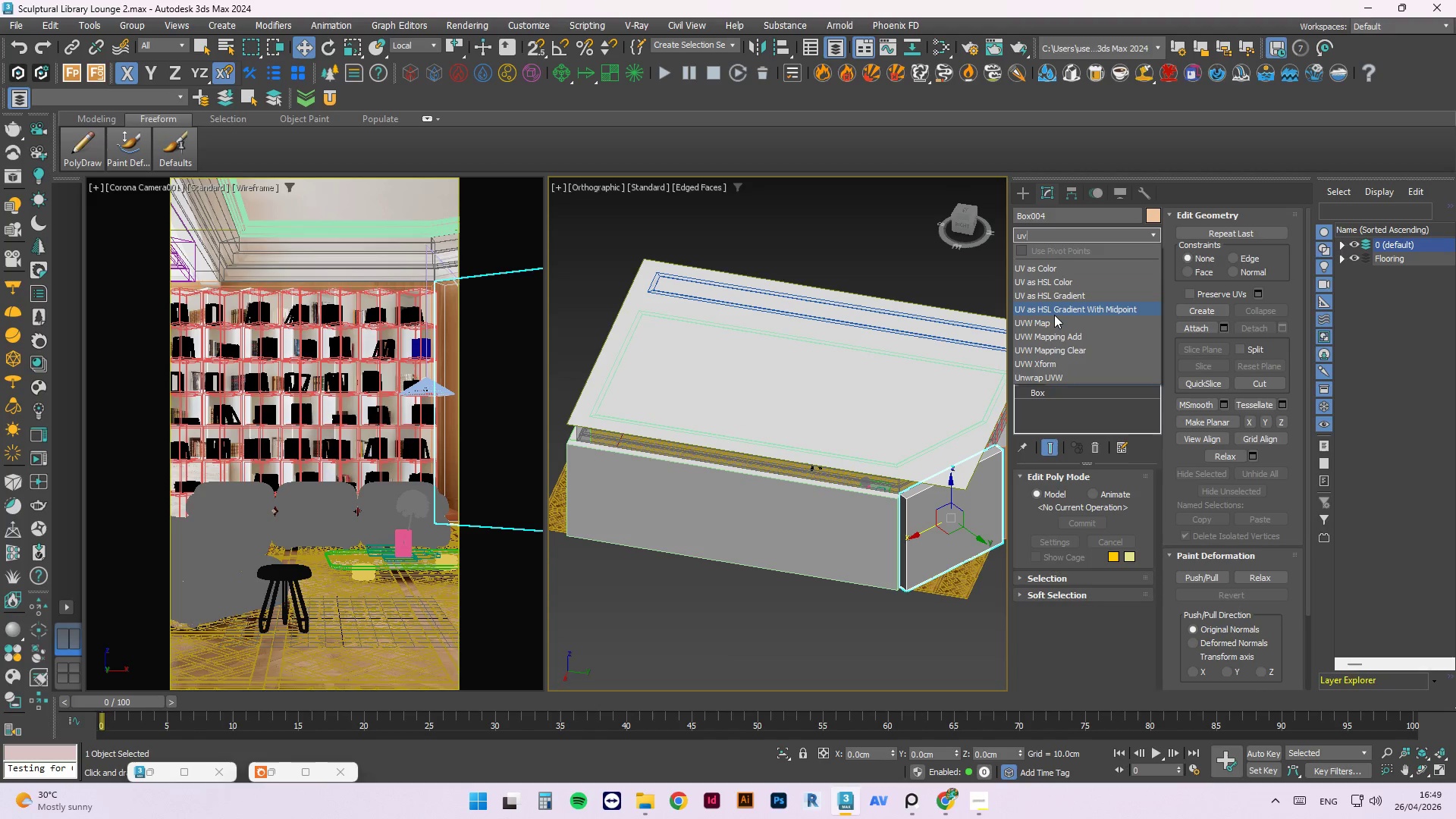 
left_click([1056, 322])
 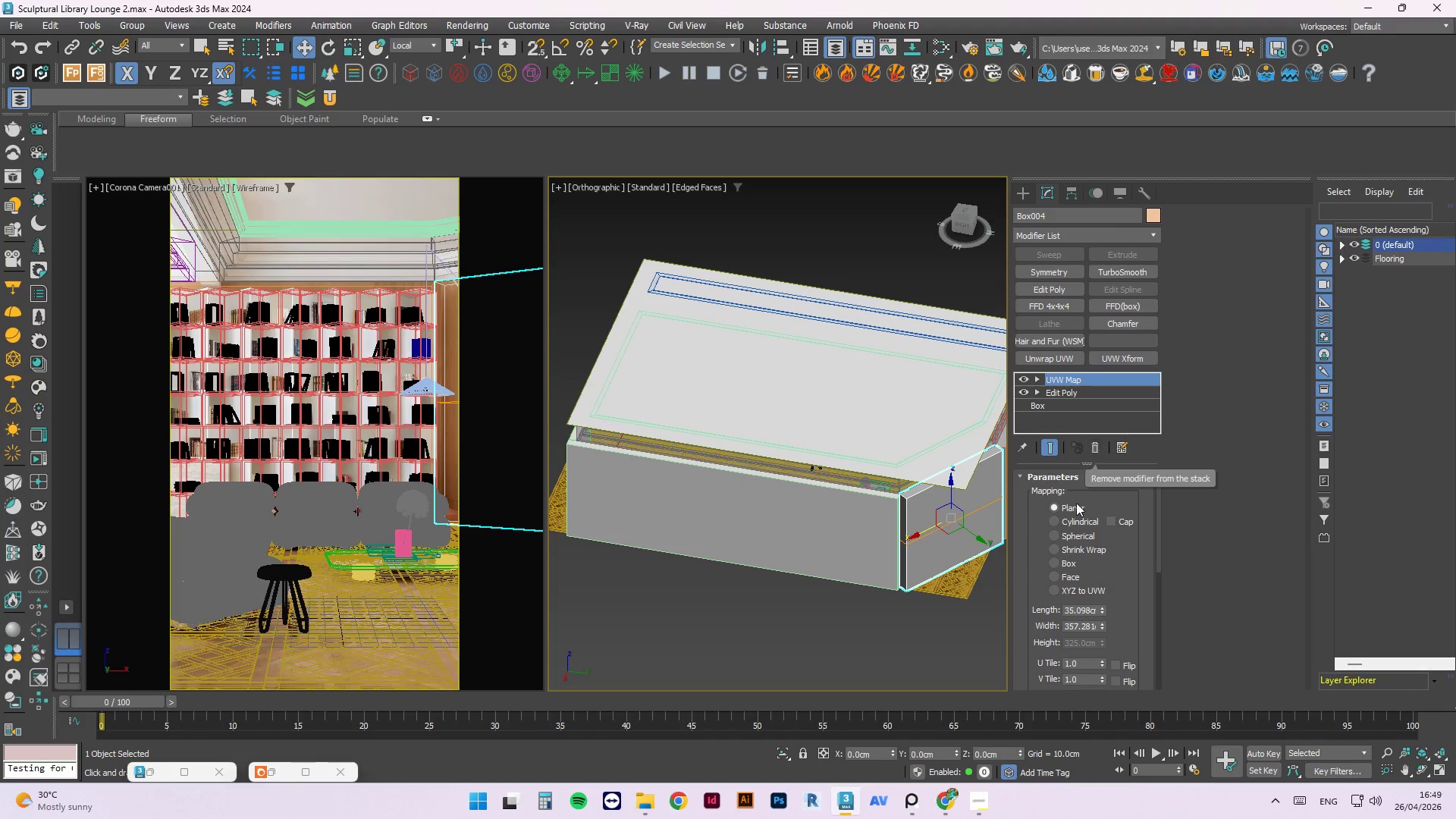 
left_click([1068, 569])
 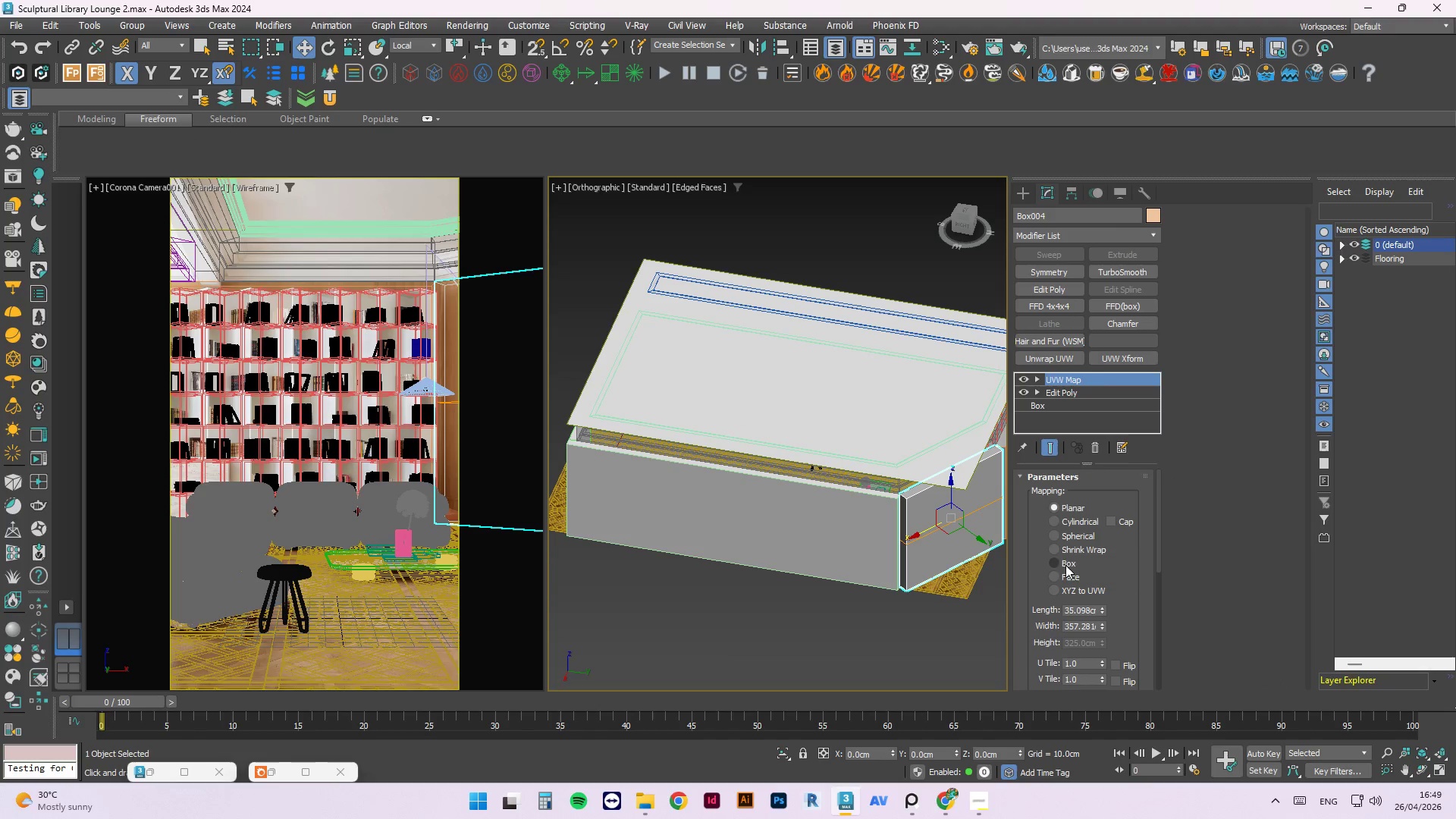 
left_click([1062, 560])
 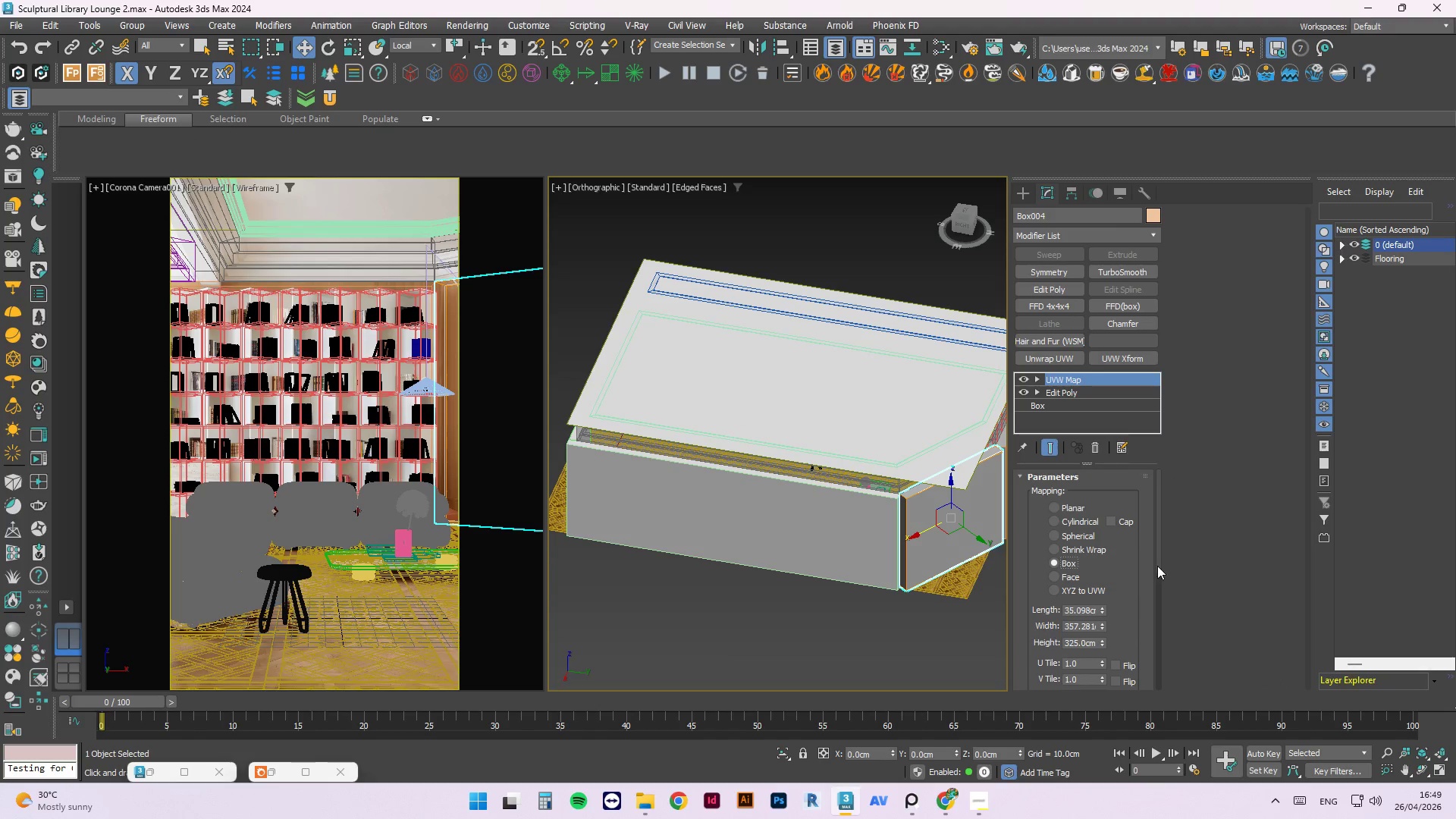 
left_click_drag(start_coordinate=[1157, 566], to_coordinate=[1161, 609])
 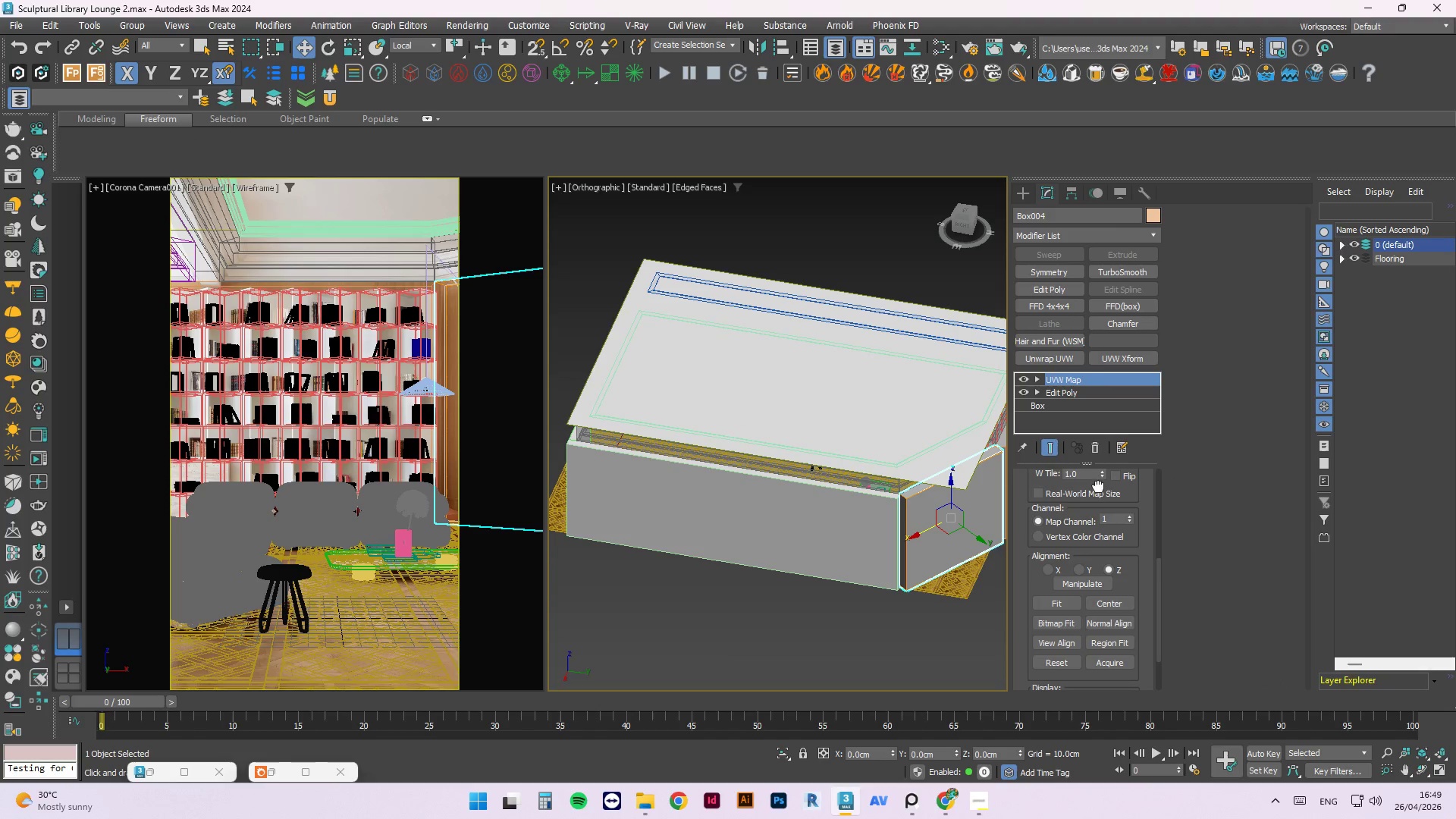 
double_click([1096, 494])
 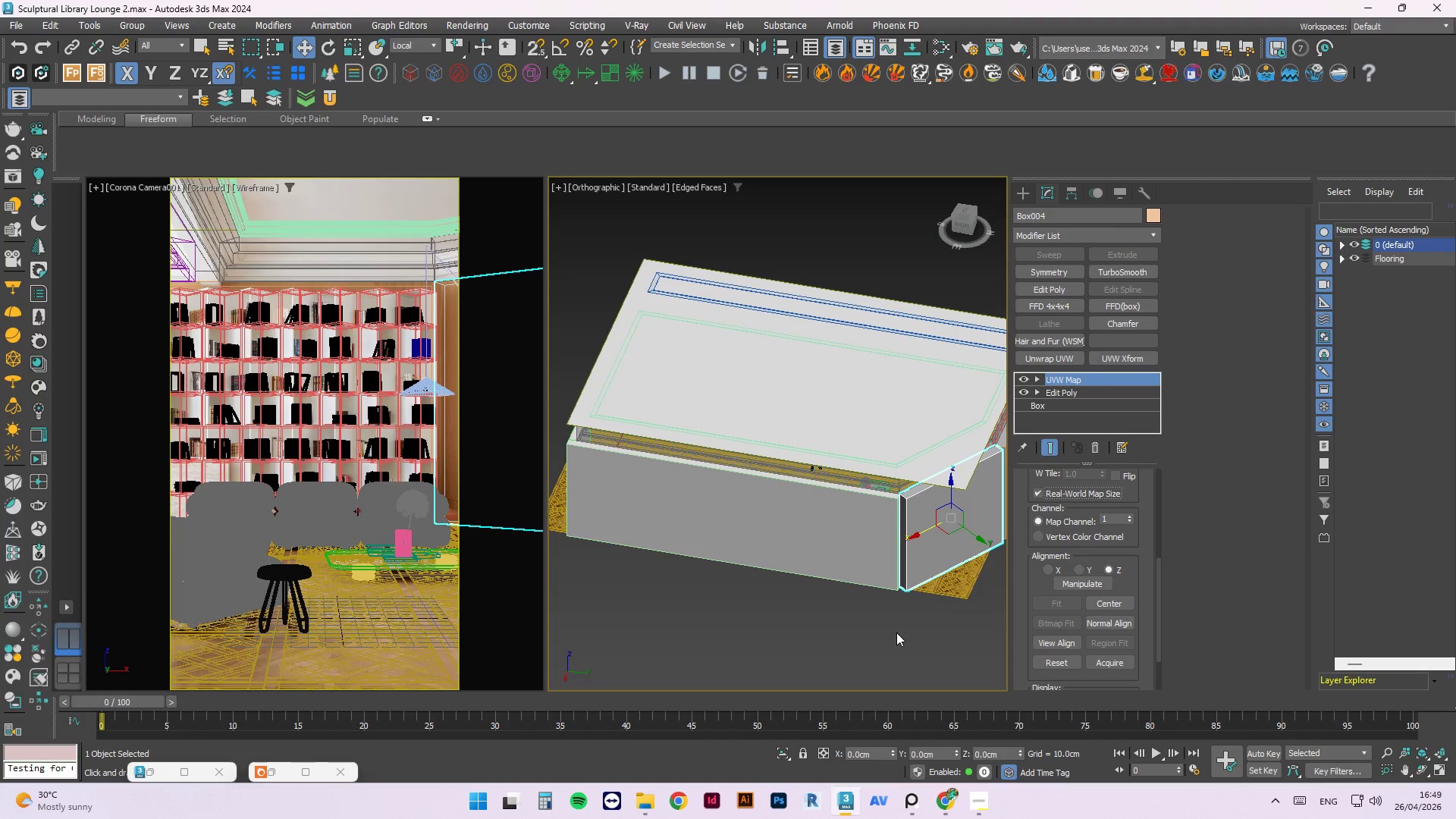 
left_click([891, 632])
 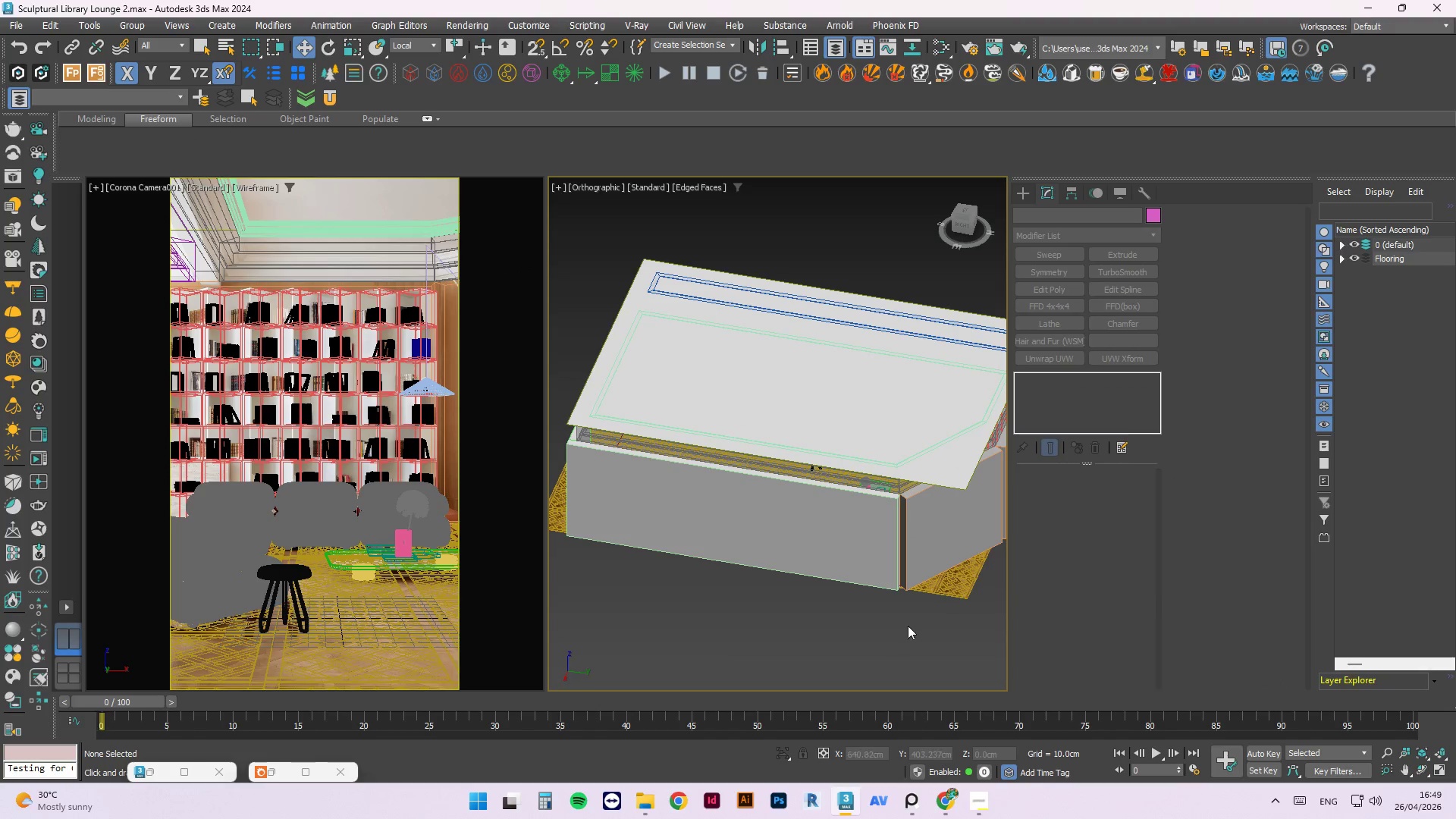 
hold_key(key=AltLeft, duration=0.8)
scroll: coordinate [933, 588], scroll_direction: down, amount: 1.0
 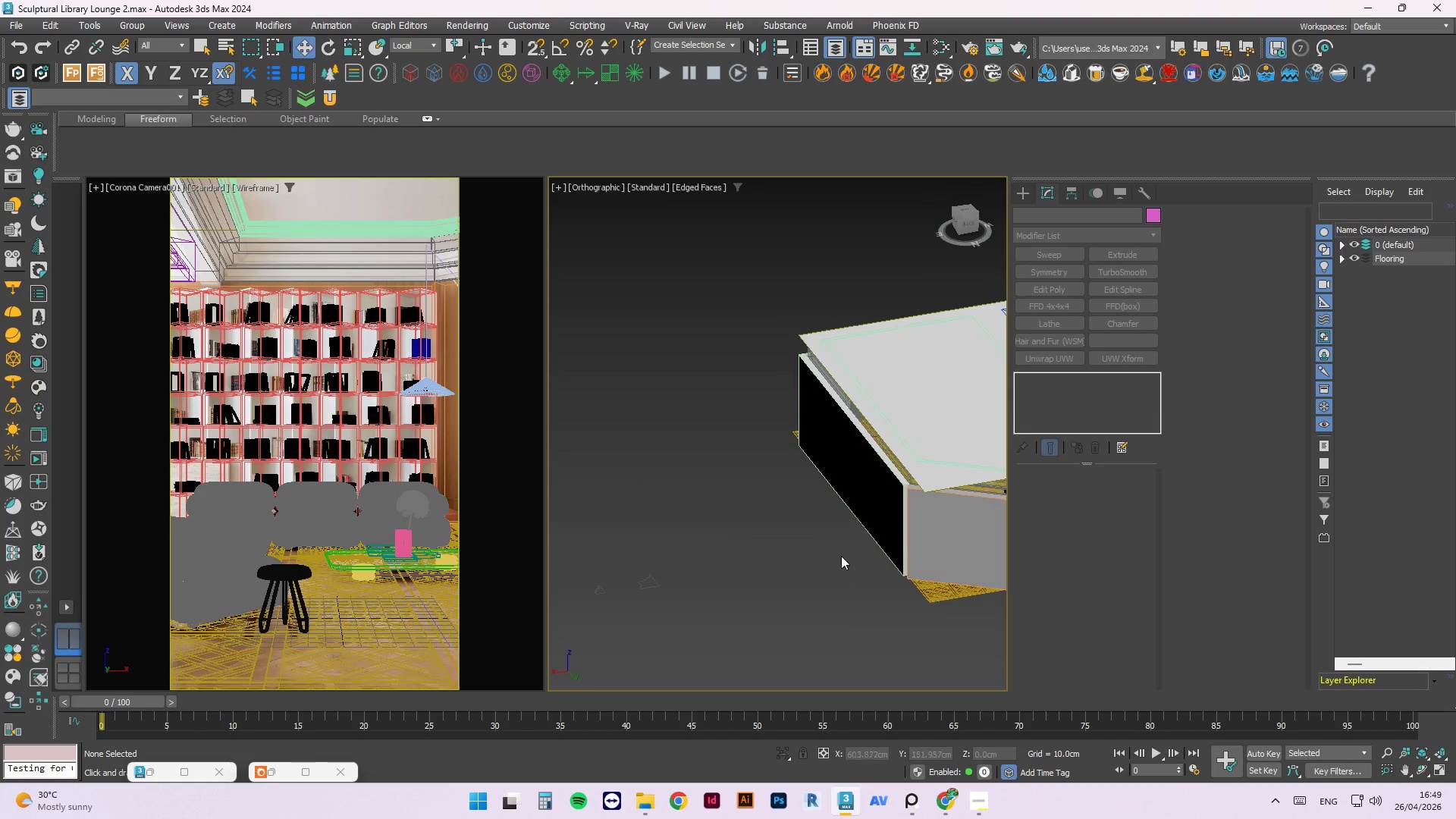 
left_click([939, 514])
 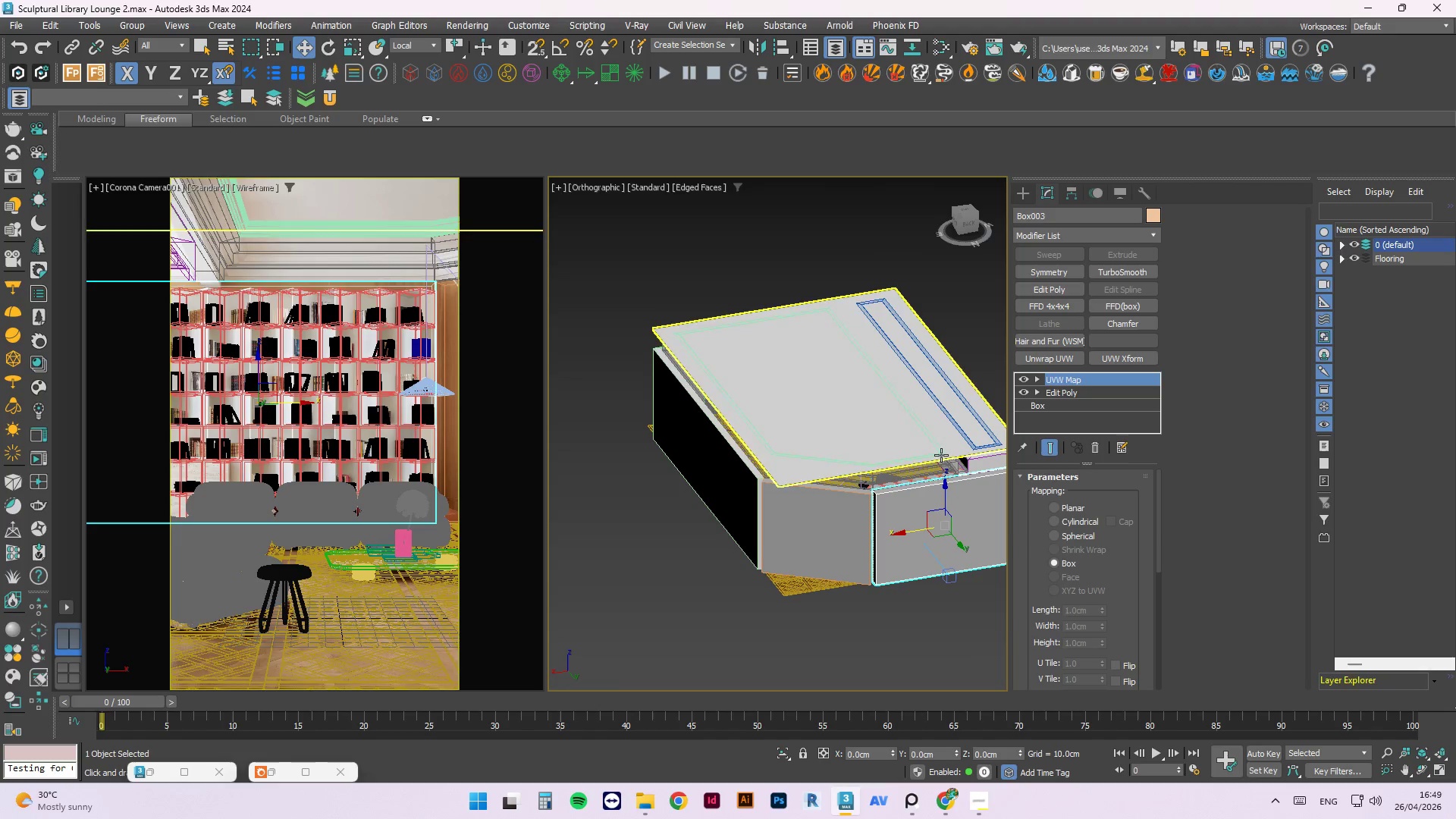 
scroll: coordinate [923, 531], scroll_direction: none, amount: 0.0
 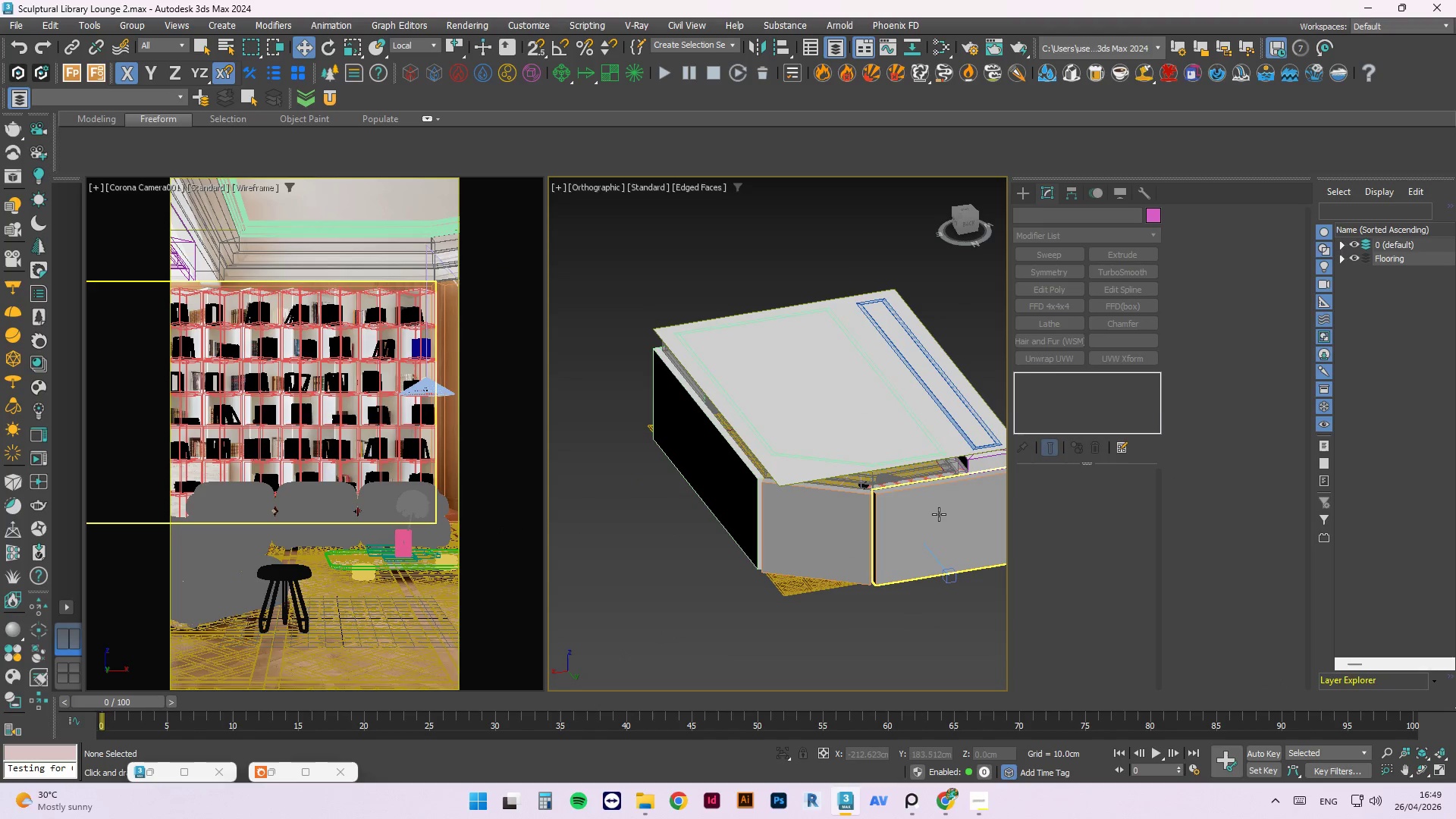 
hold_key(key=AltLeft, duration=0.73)
 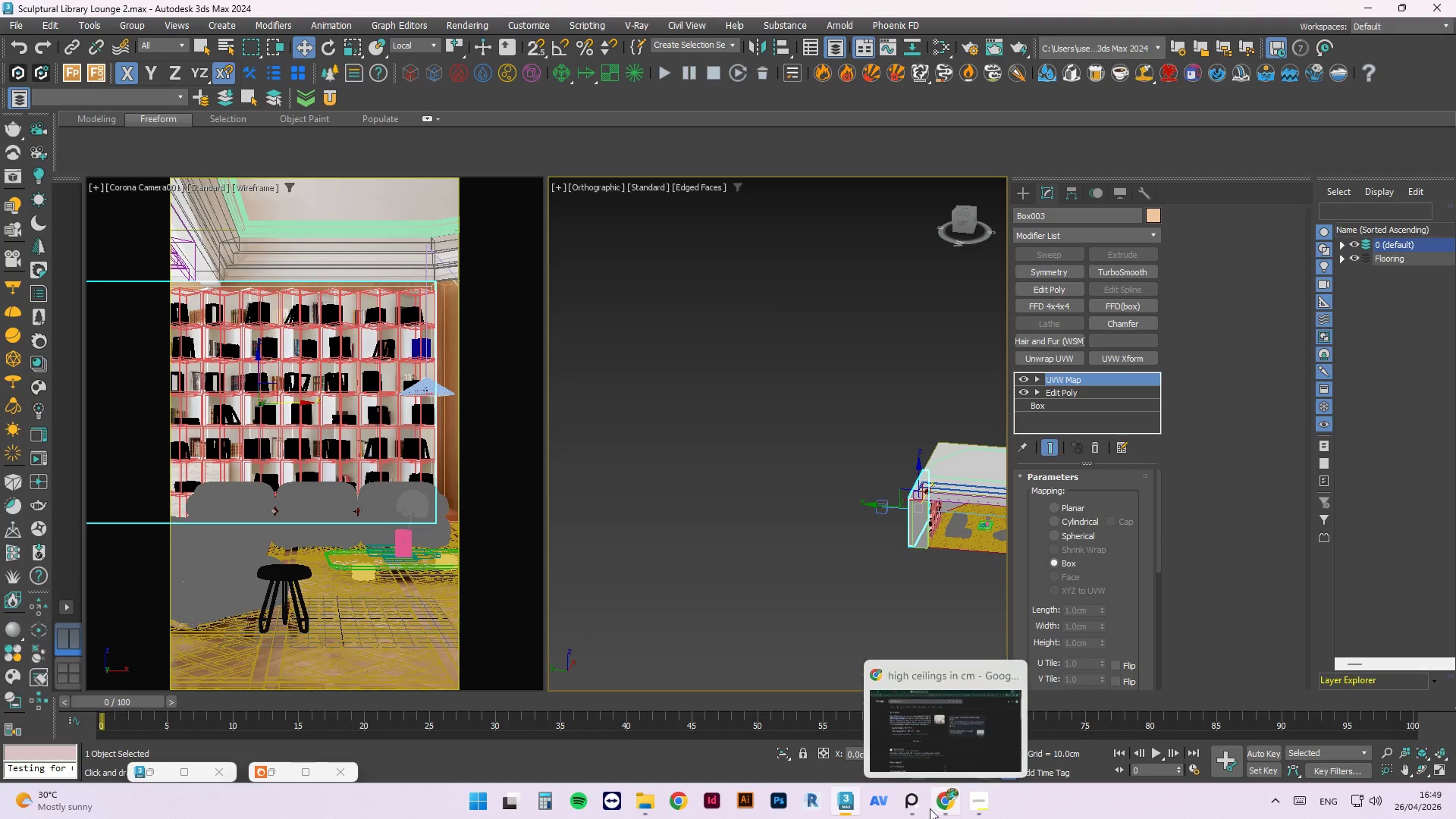 
scroll: coordinate [892, 491], scroll_direction: down, amount: 2.0
 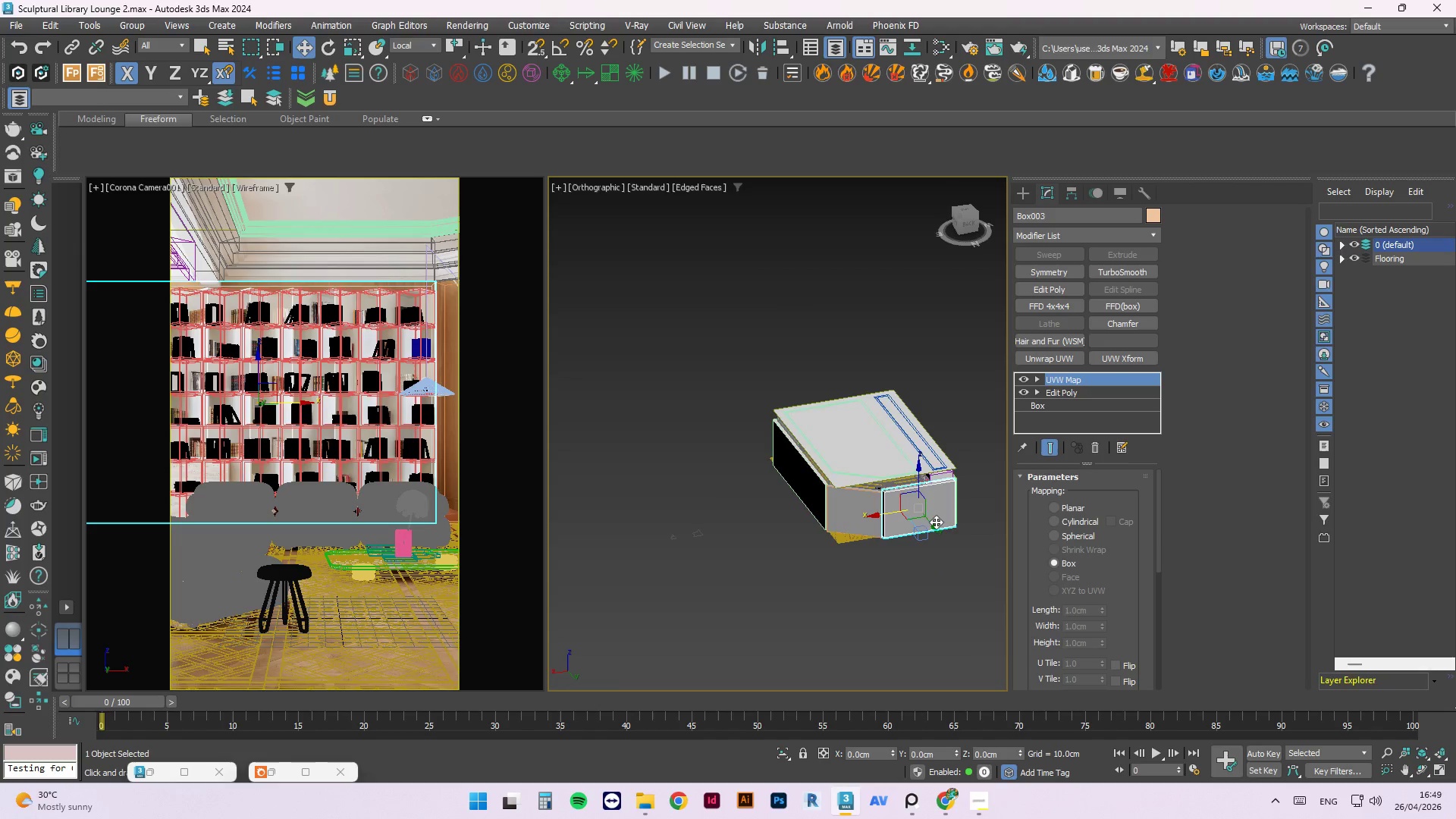 
left_click([922, 799])
 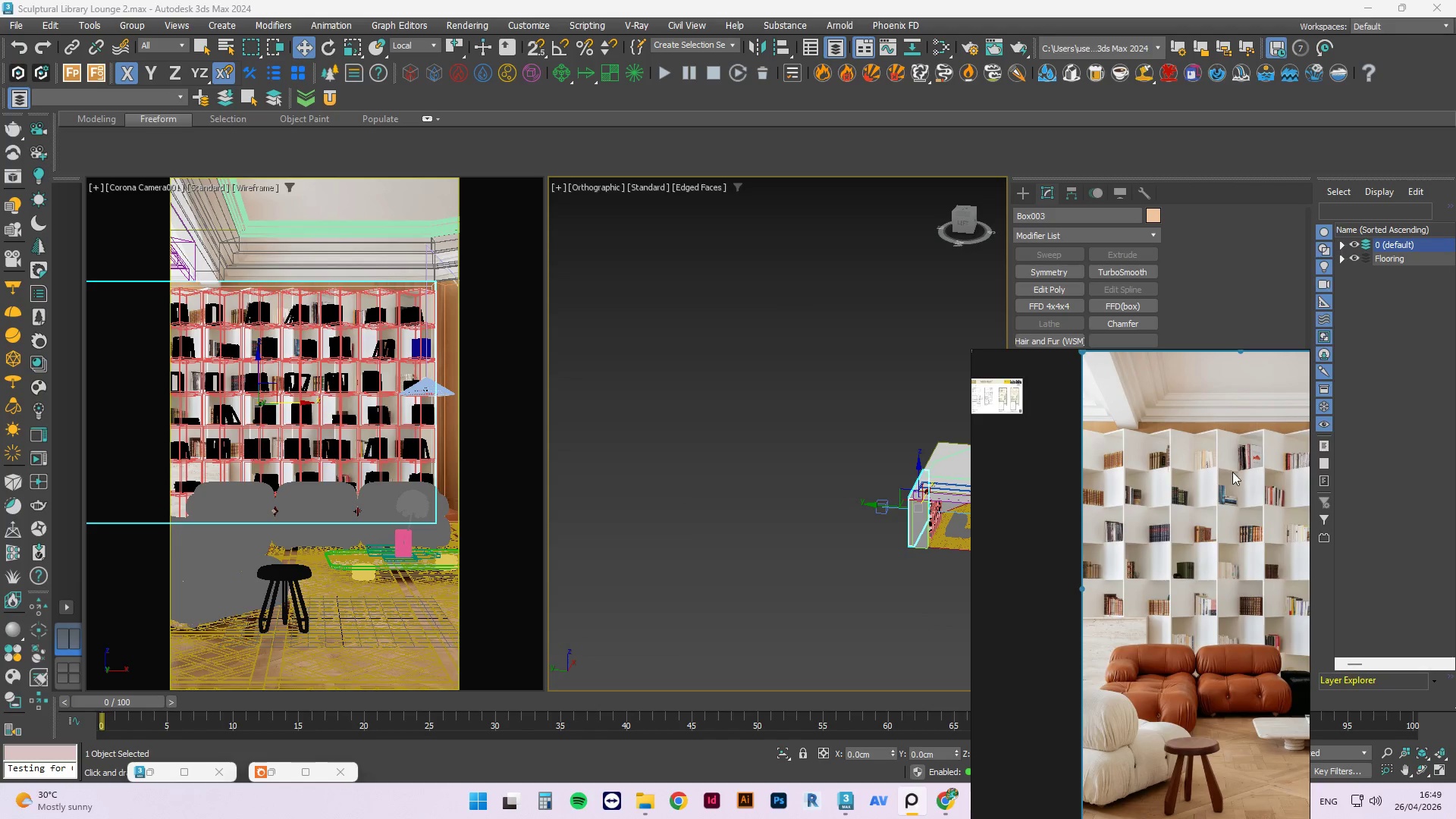 
scroll: coordinate [1121, 517], scroll_direction: up, amount: 6.0
 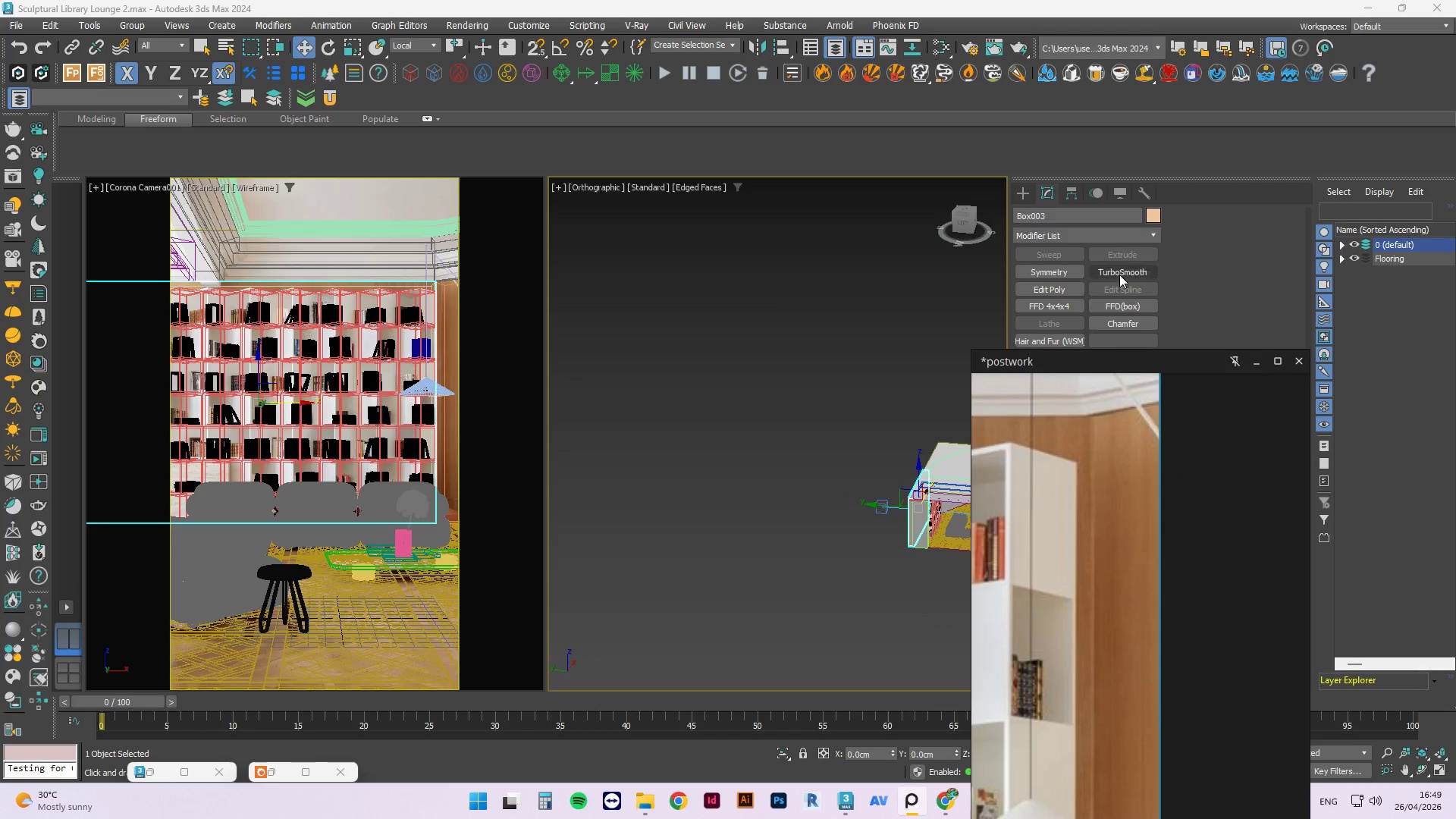 
left_click([1260, 359])
 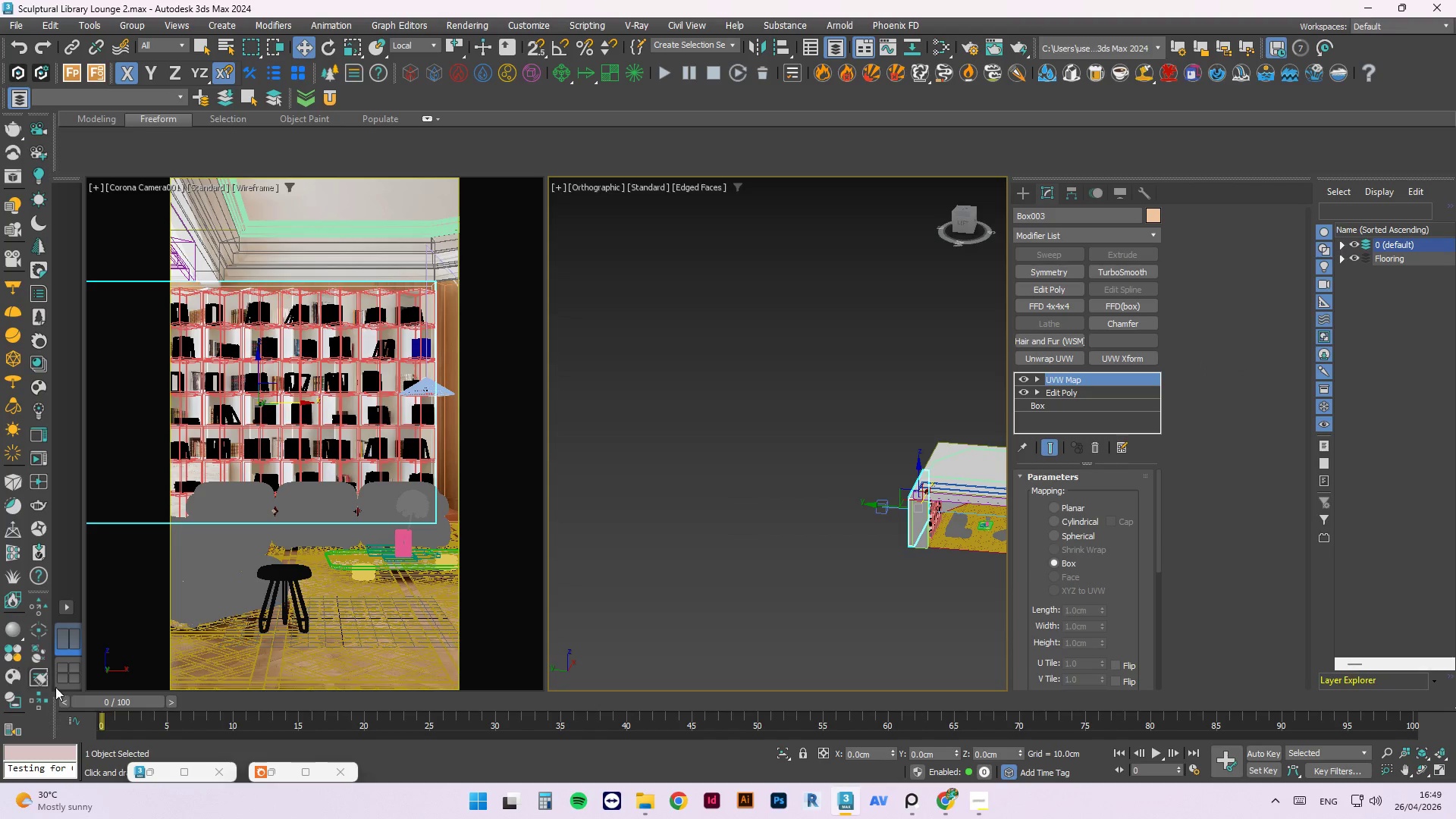 
left_click([152, 774])
 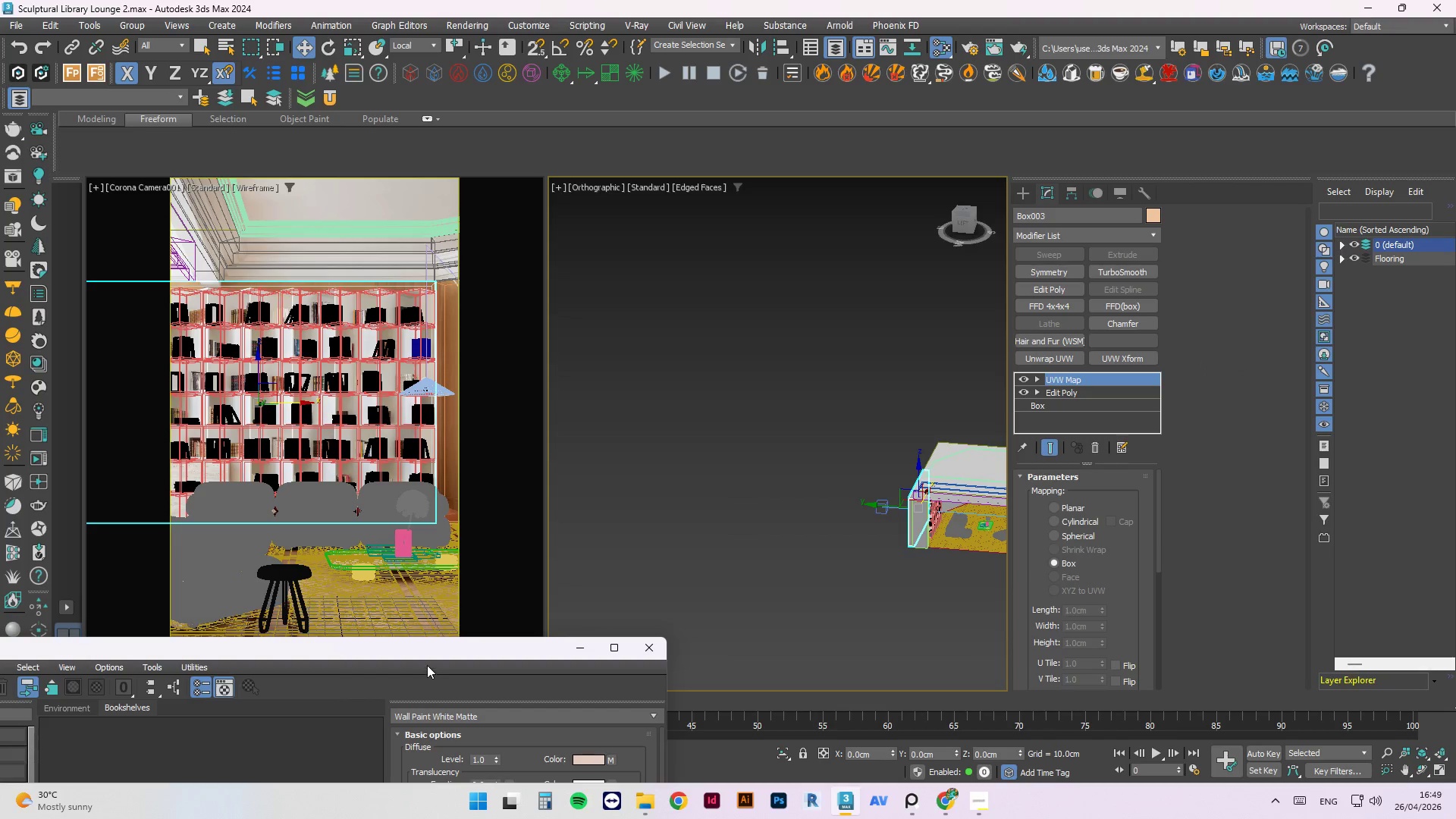 
left_click_drag(start_coordinate=[441, 658], to_coordinate=[707, 203])
 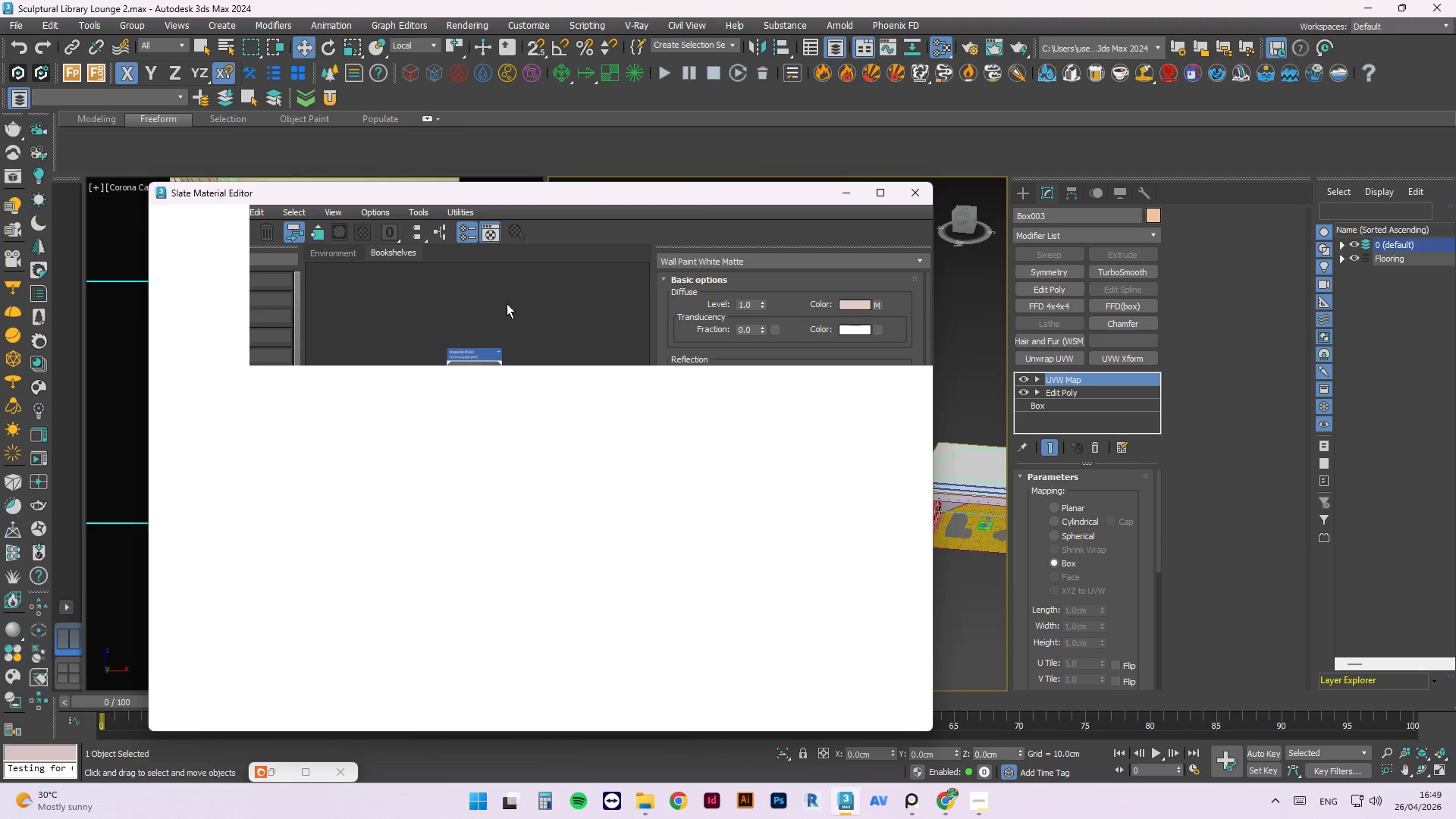 
scroll: coordinate [495, 337], scroll_direction: none, amount: 0.0
 